 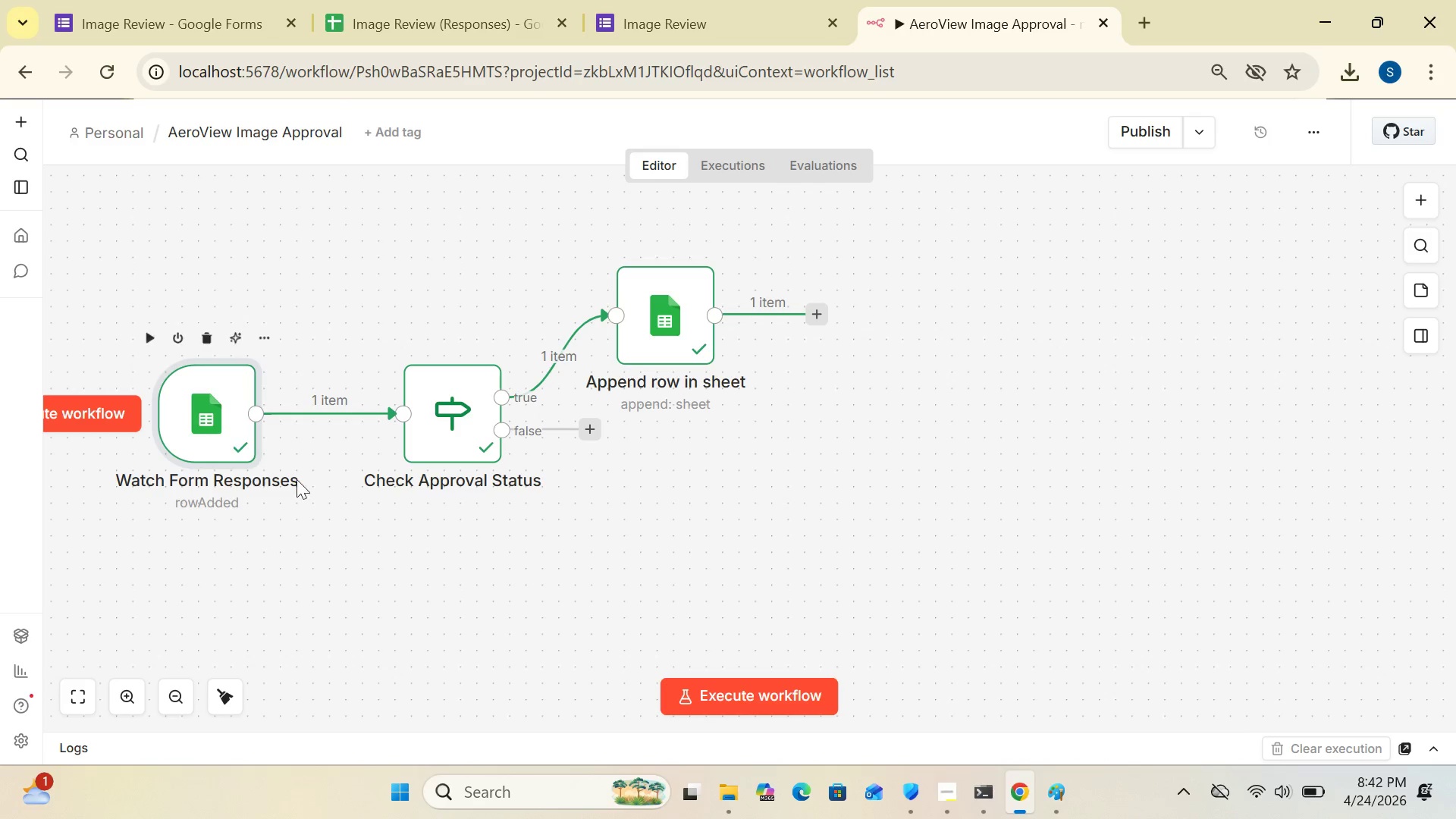 
left_click_drag(start_coordinate=[467, 430], to_coordinate=[413, 433])
 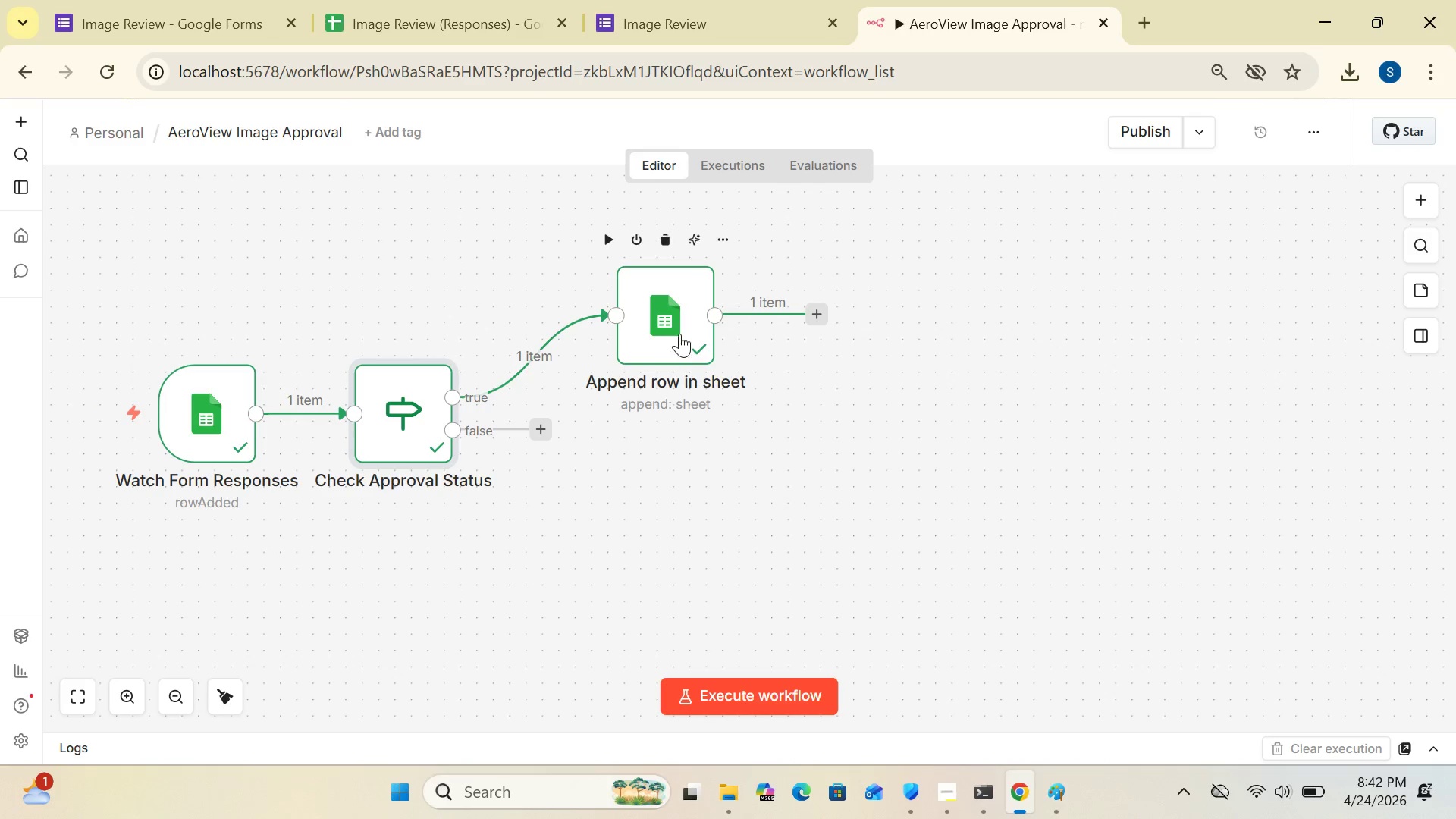 
left_click_drag(start_coordinate=[676, 329], to_coordinate=[643, 315])
 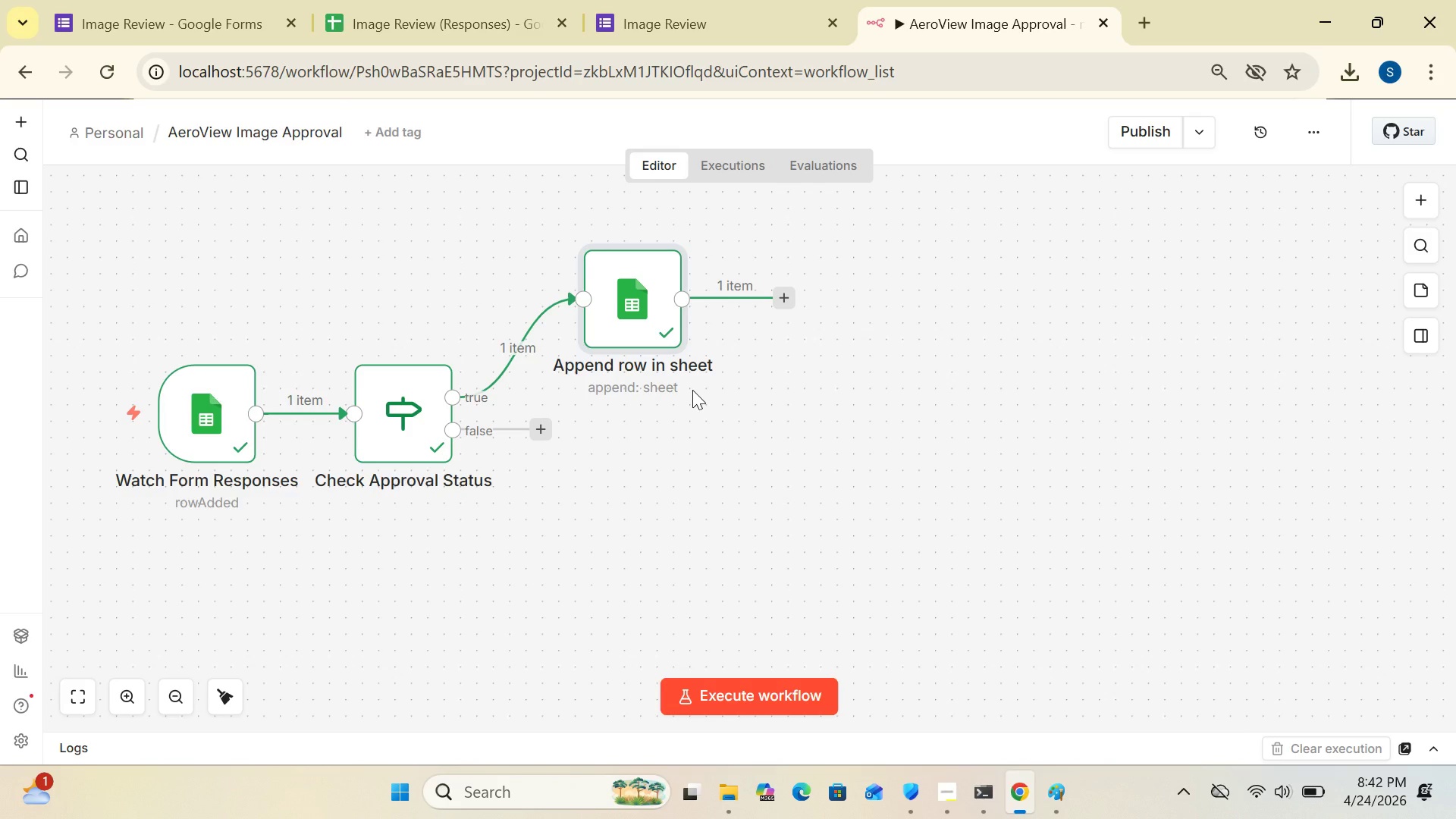 
wait(7.11)
 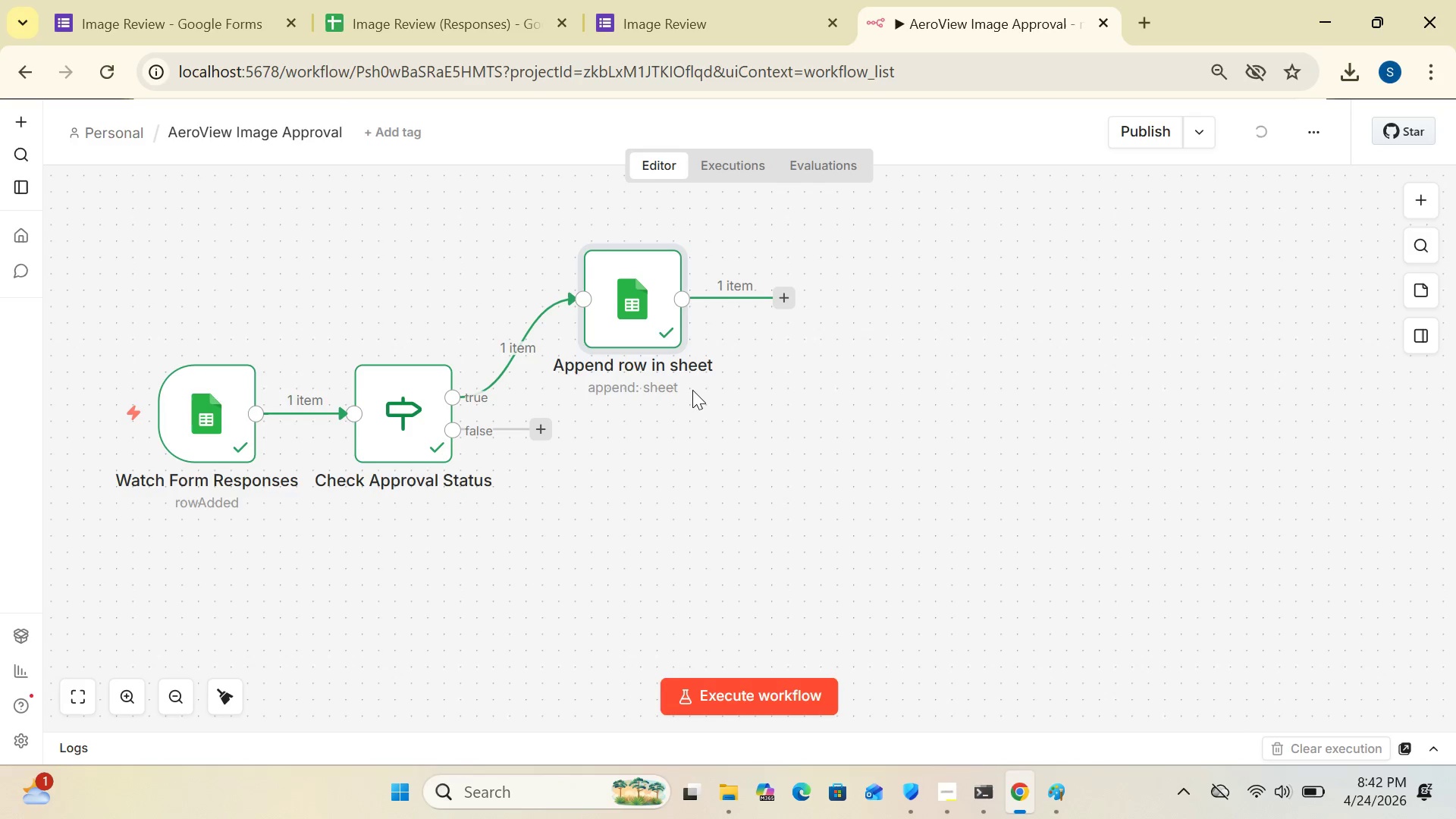 
left_click([540, 427])
 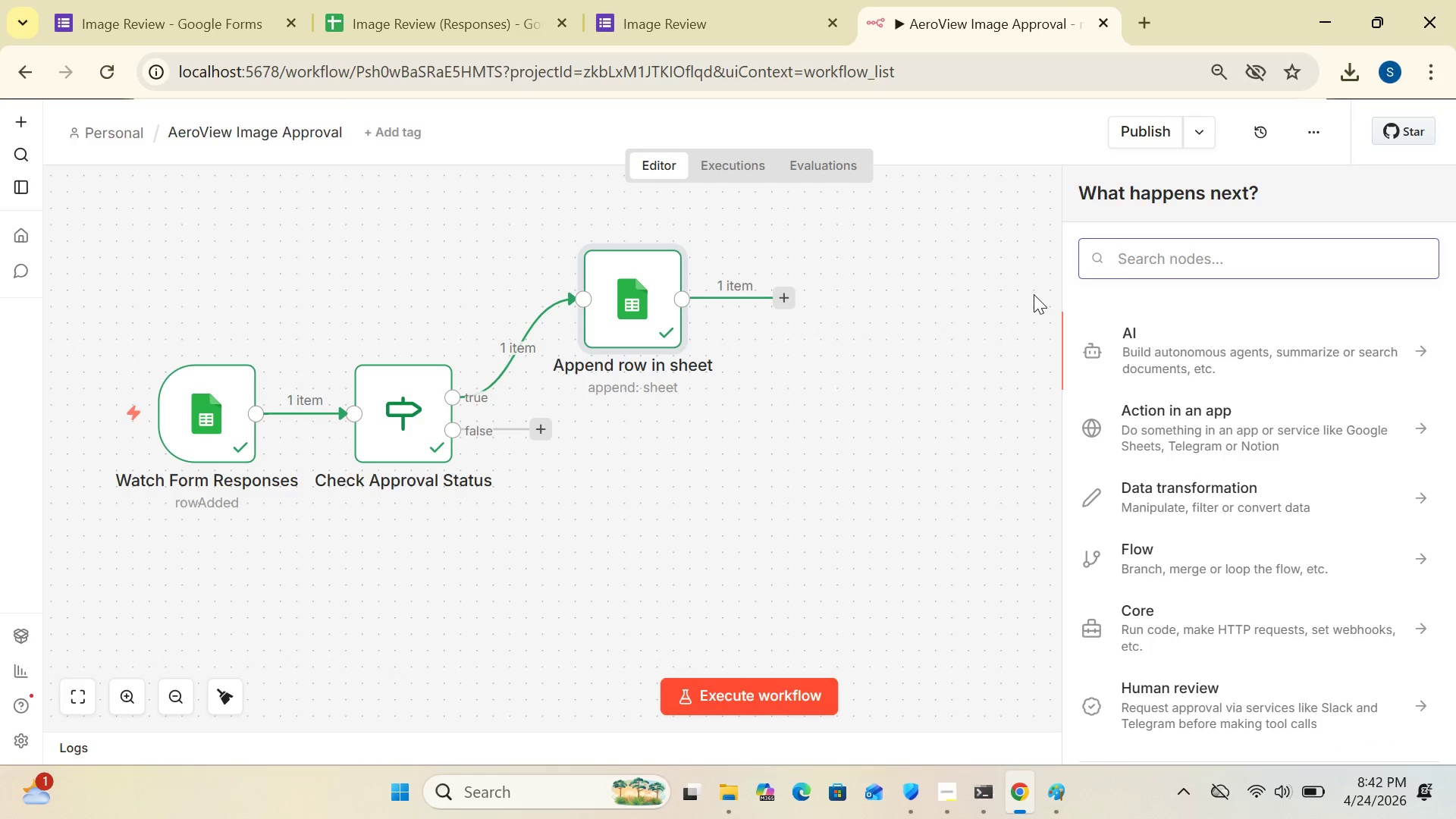 
type(gma)
 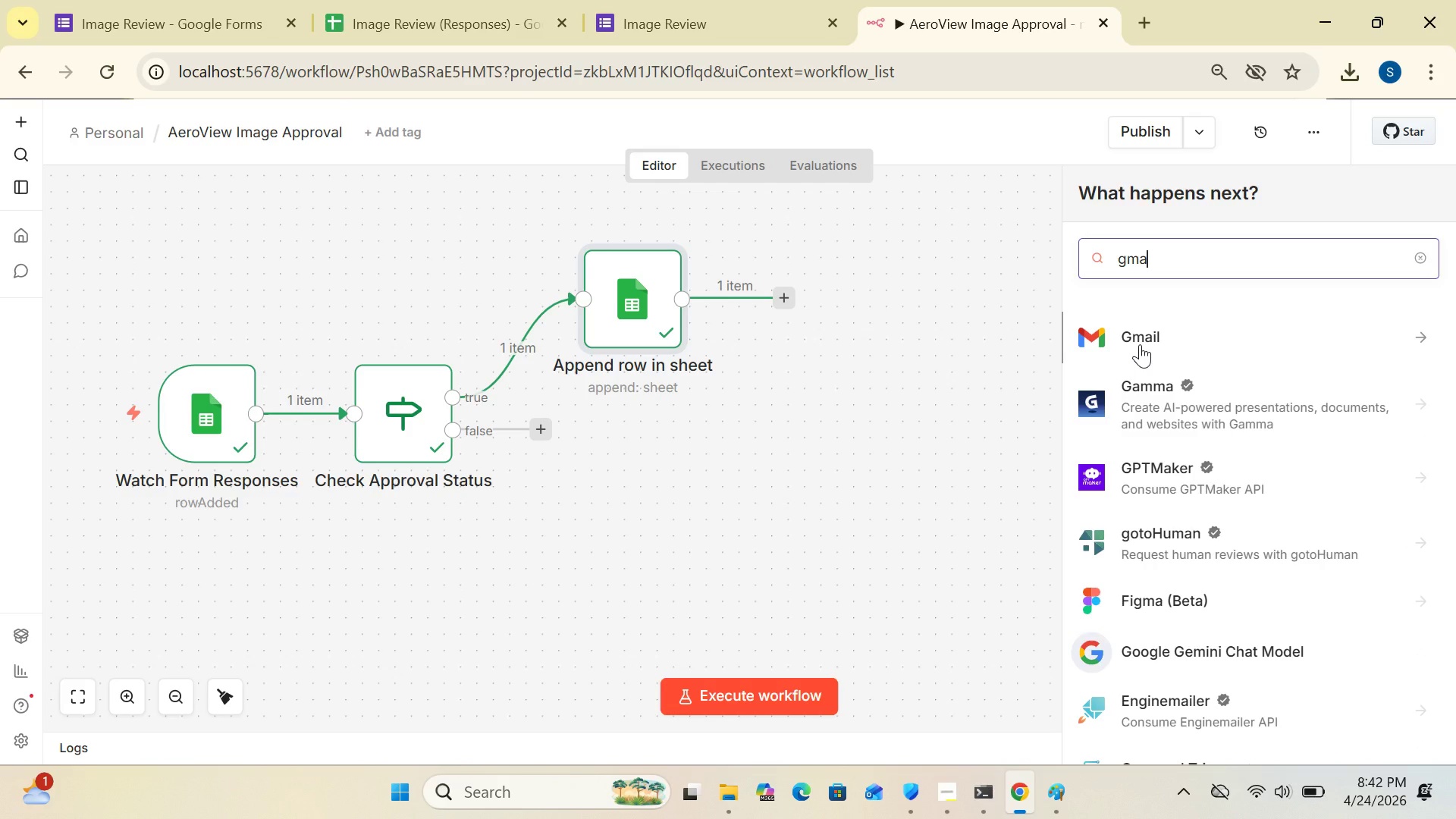 
left_click([1140, 344])
 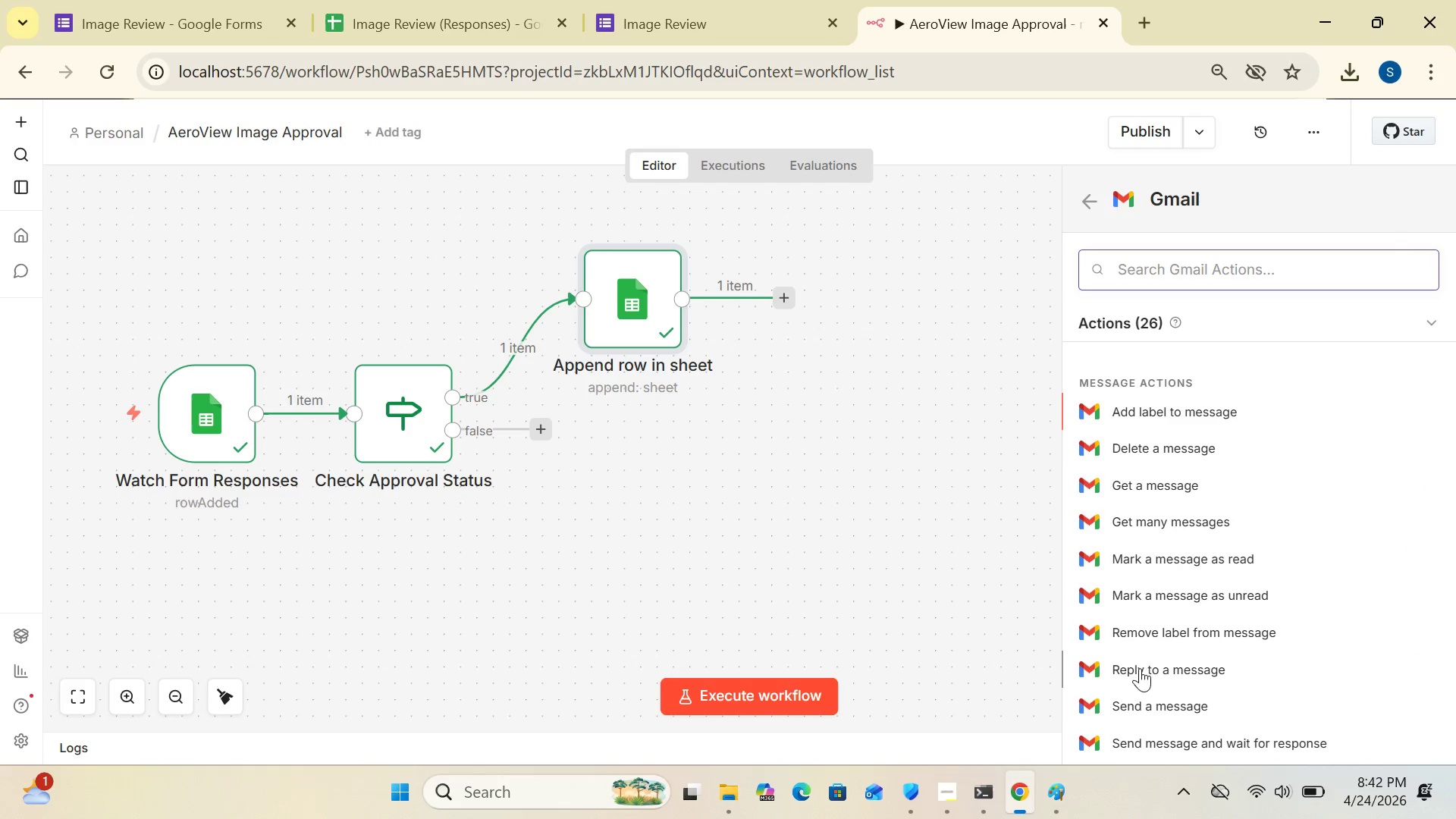 
left_click([1135, 702])
 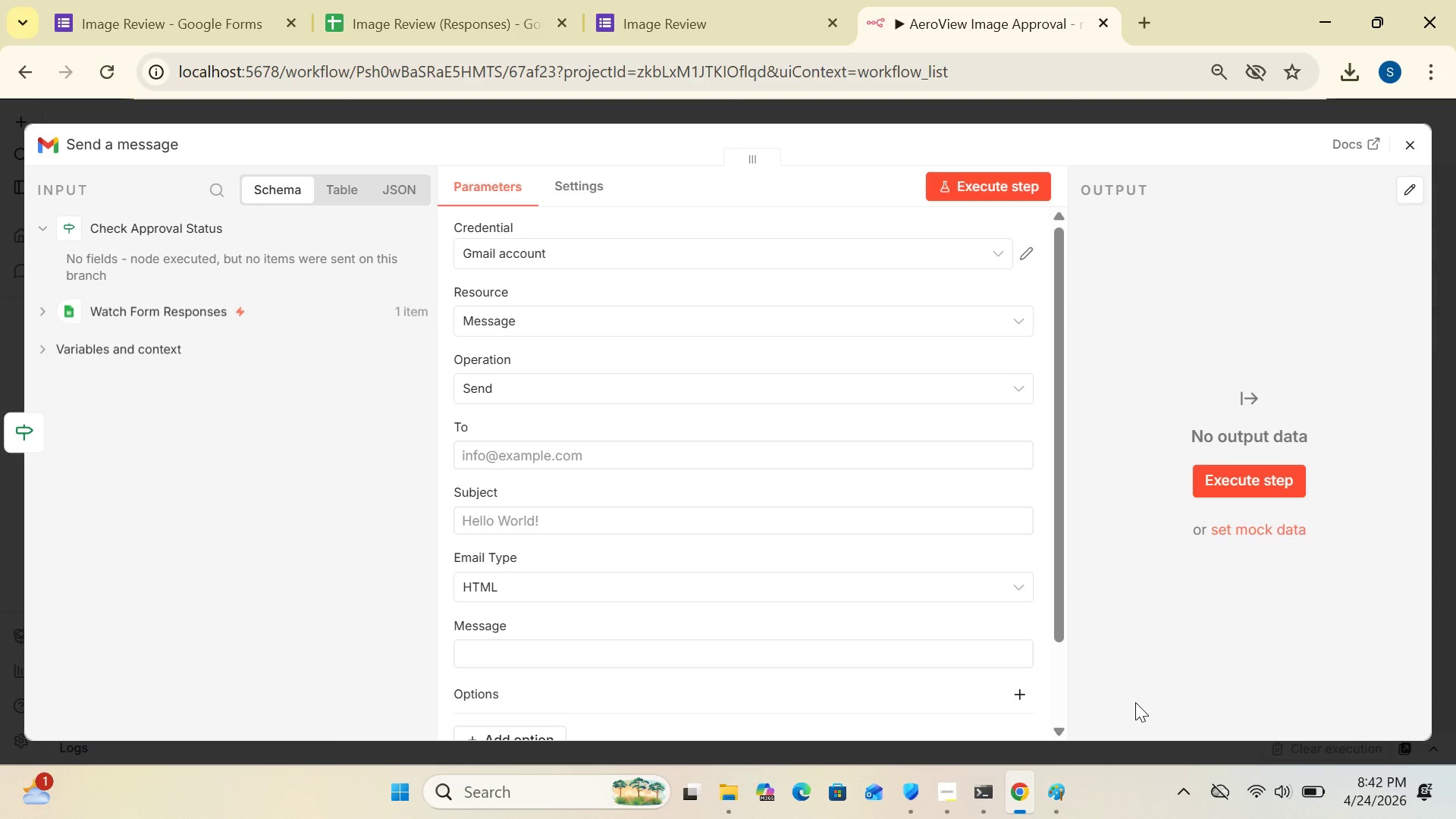 
wait(10.94)
 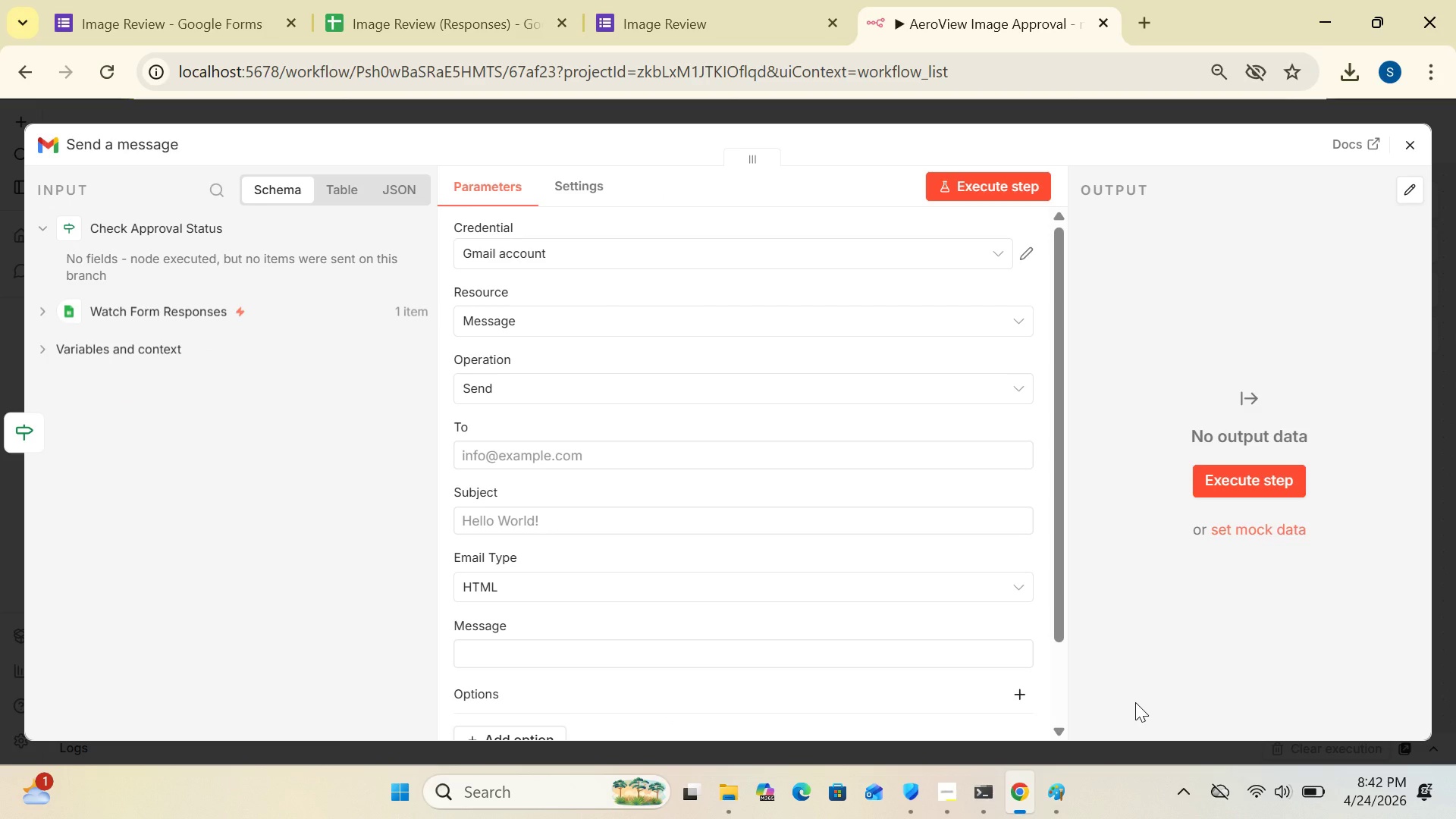 
left_click([143, 136])
 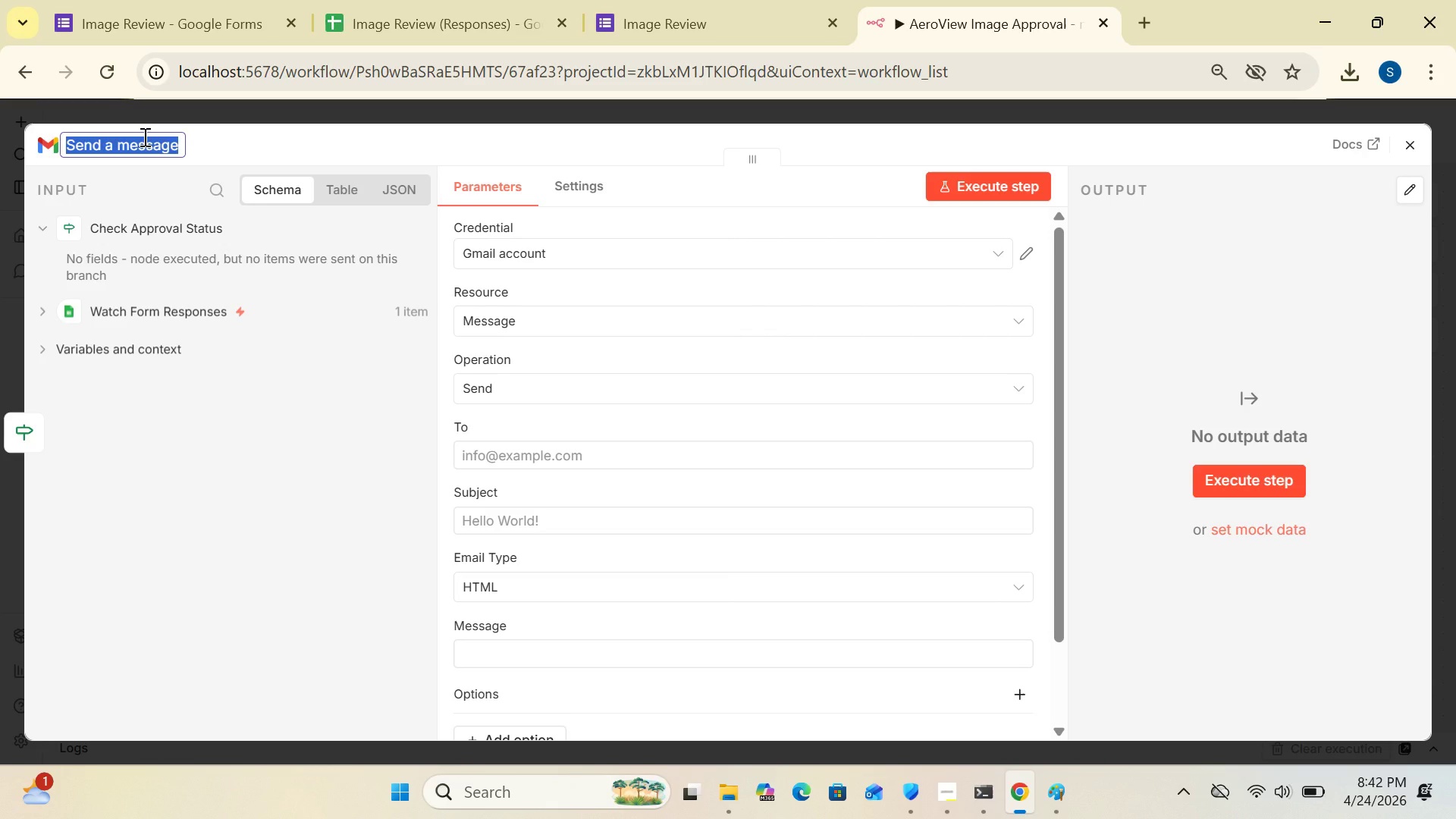 
type([Delete]Notify Pilot - Reshoot)
 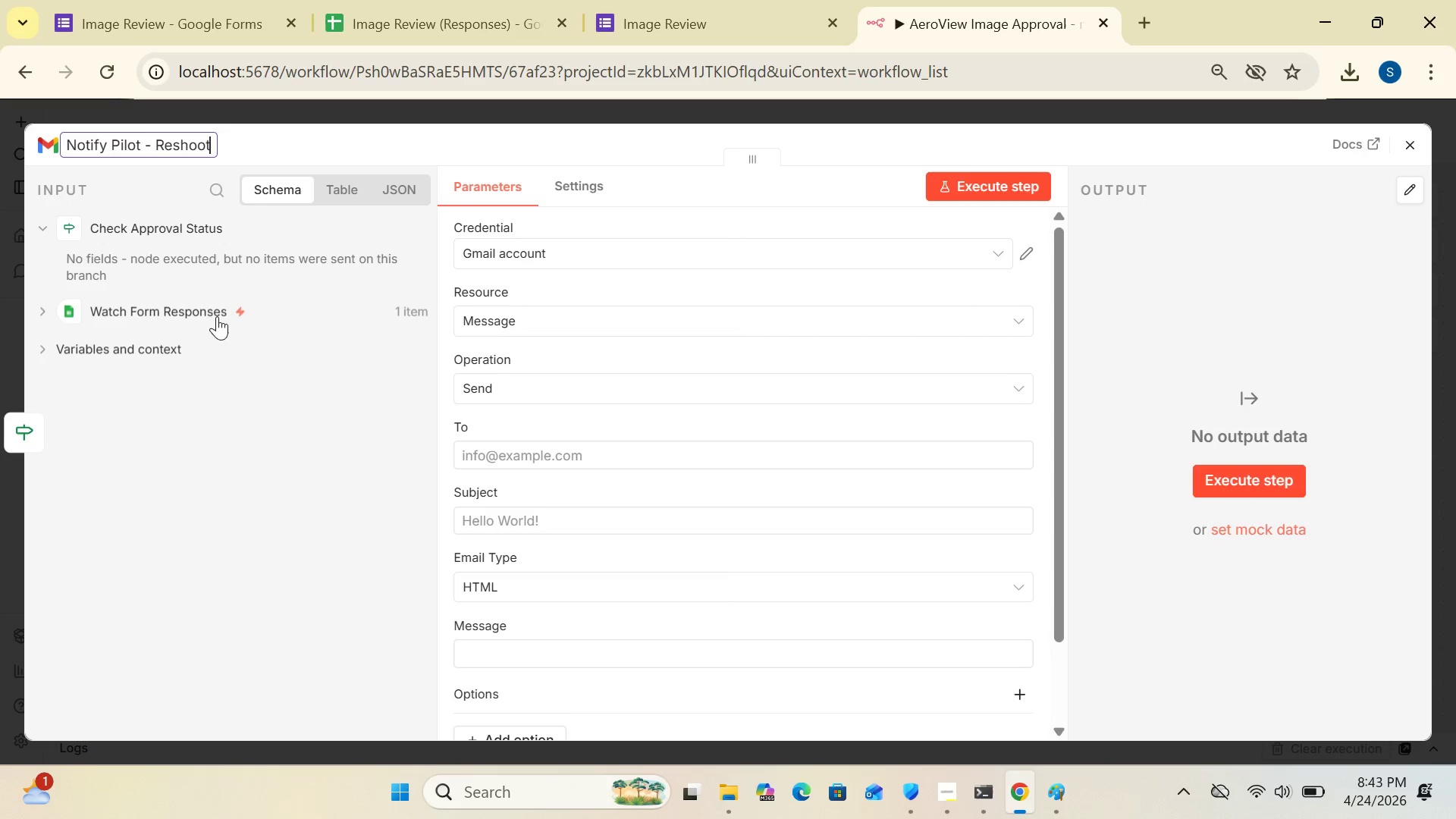 
left_click([221, 393])
 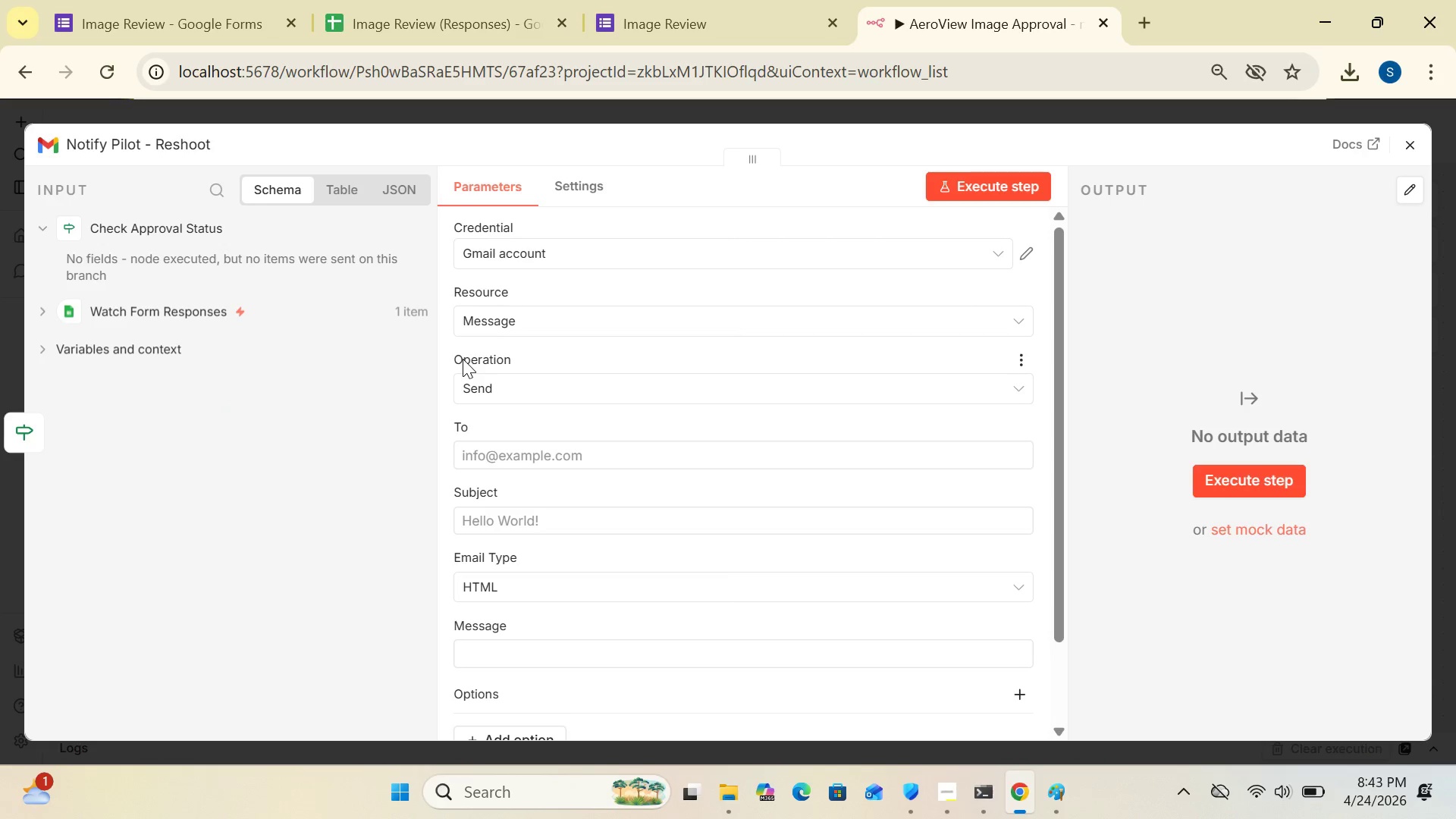 
wait(5.09)
 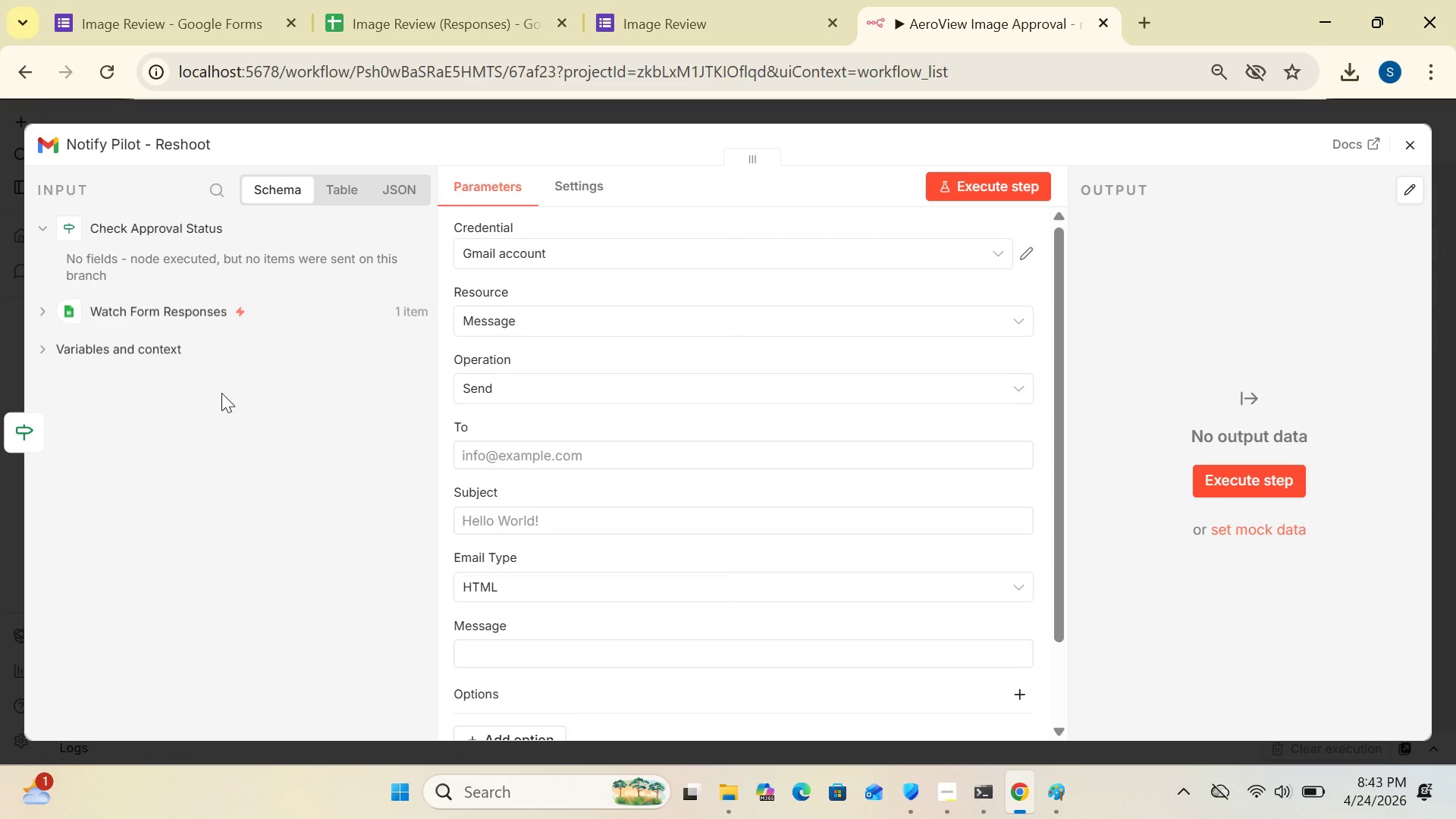 
left_click([1028, 255])
 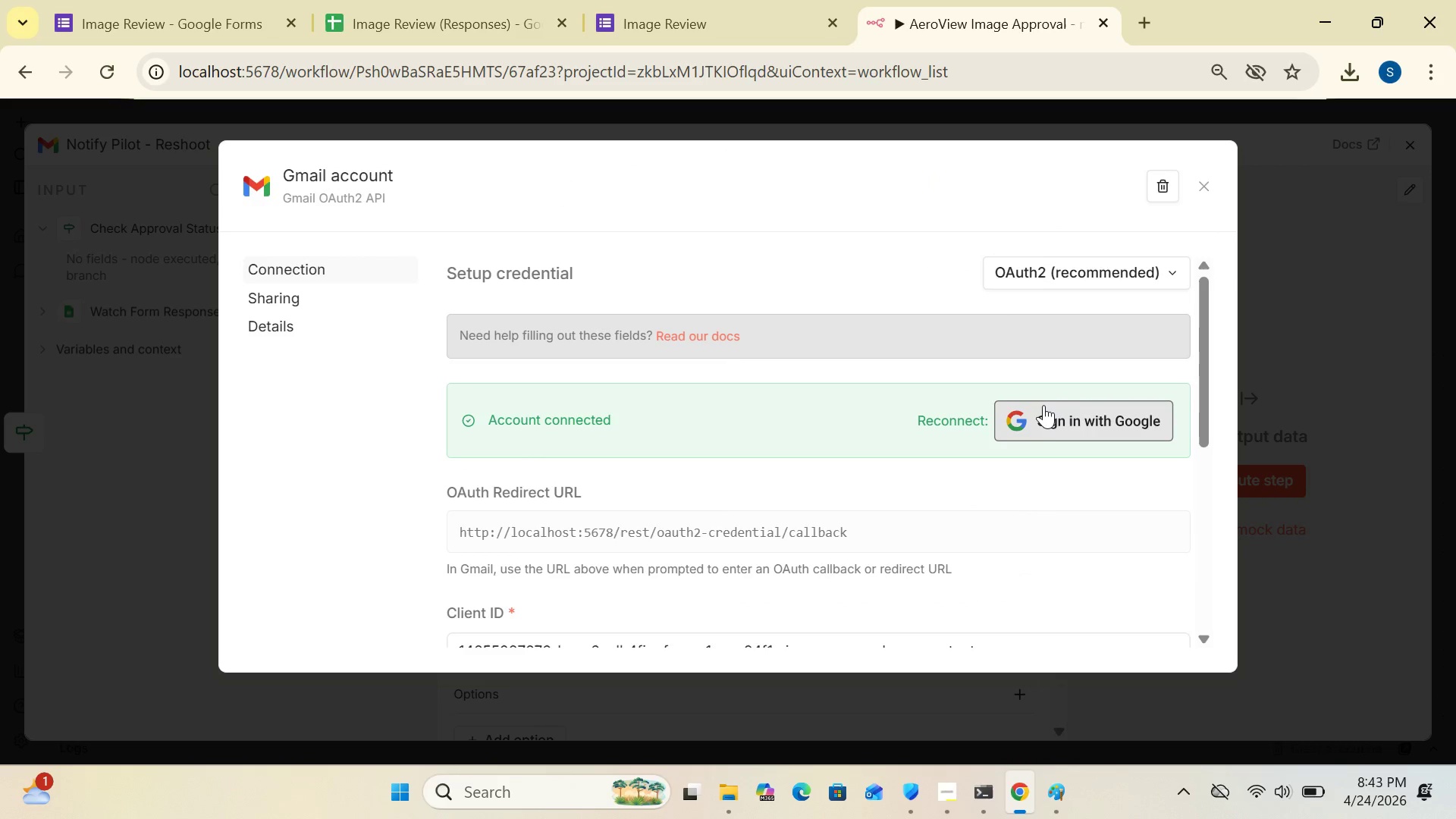 
left_click([1047, 419])
 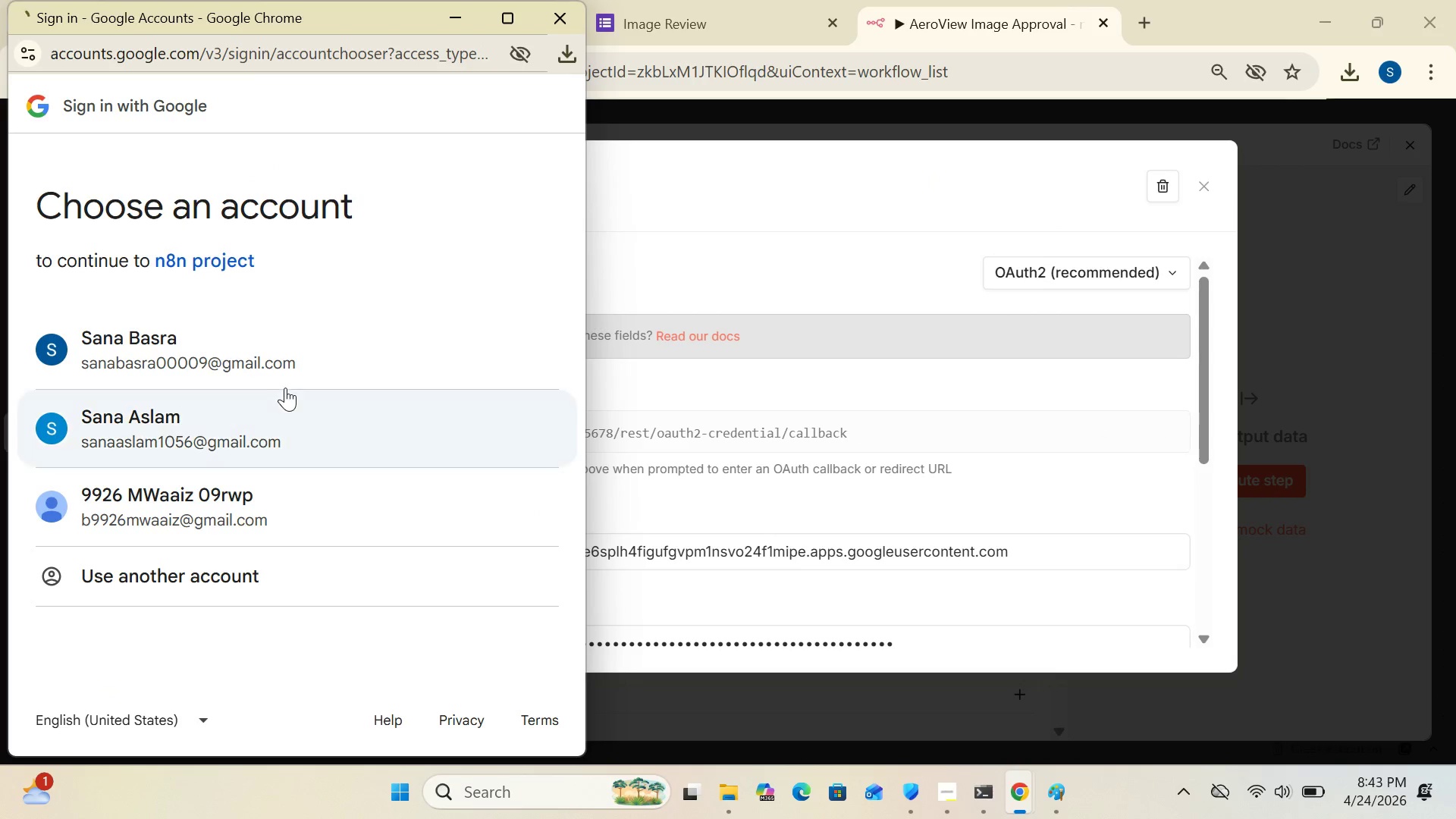 
double_click([260, 360])
 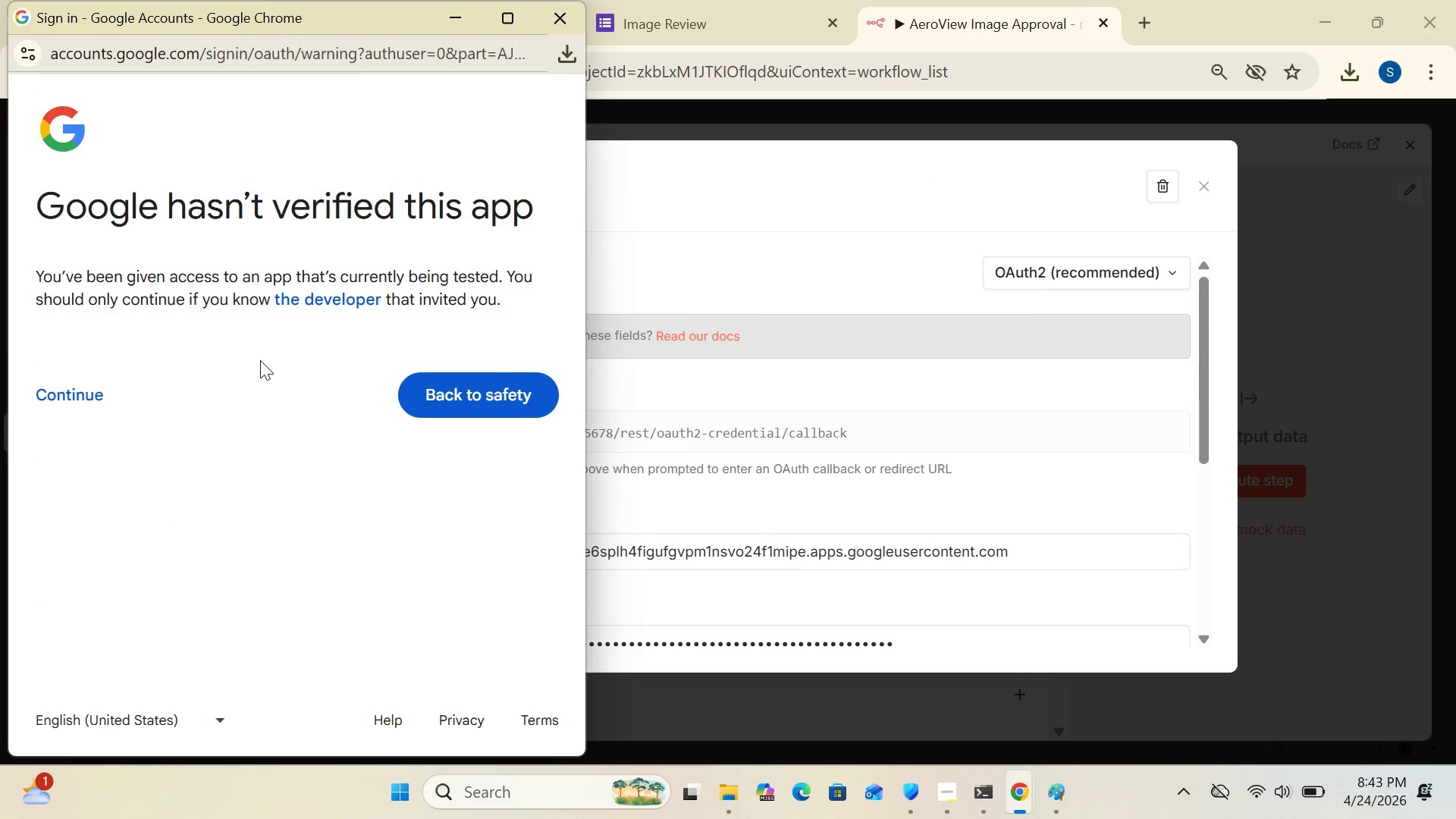 
left_click([89, 391])
 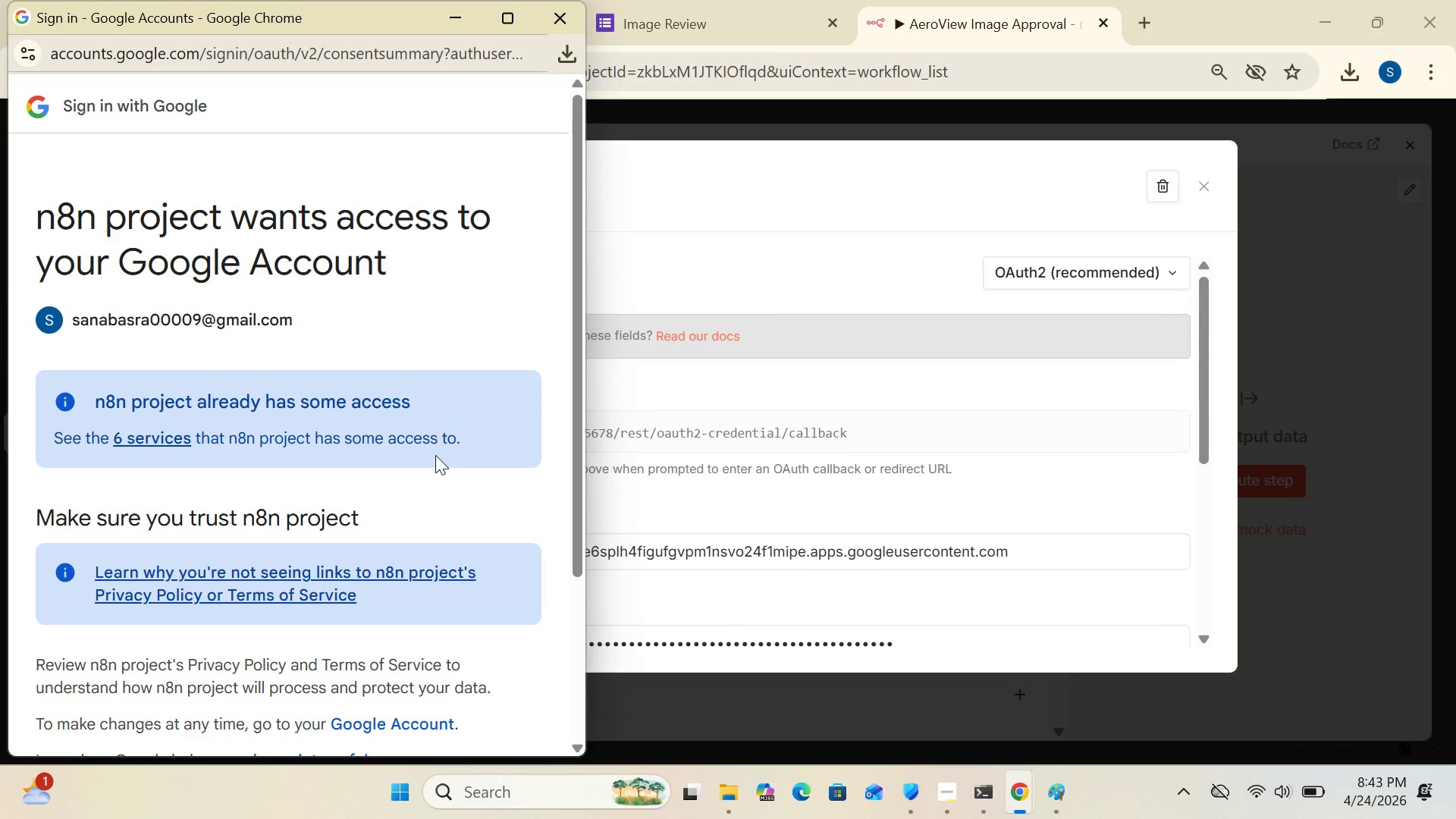 
left_click_drag(start_coordinate=[575, 447], to_coordinate=[567, 626])
 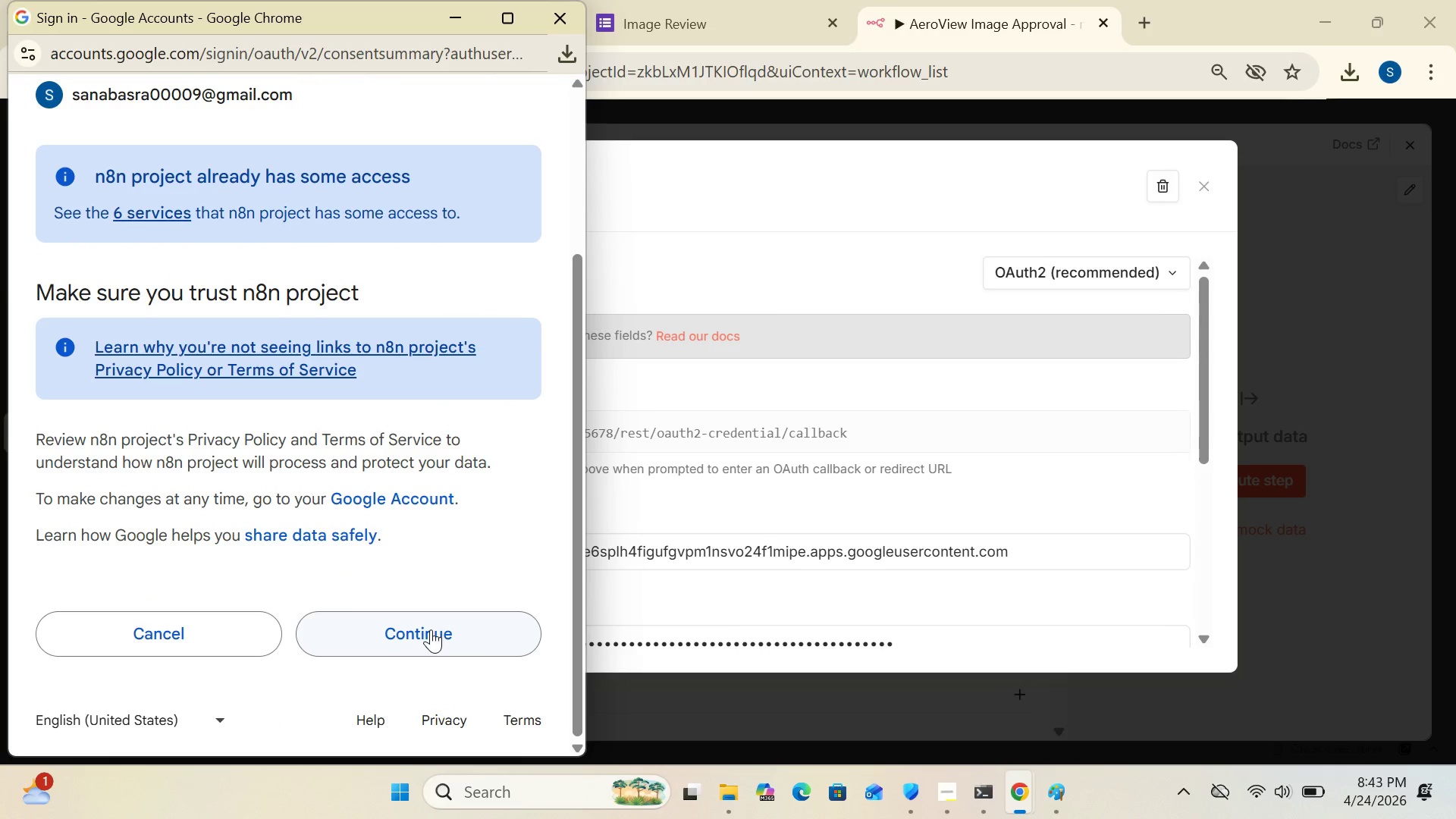 
left_click([431, 629])
 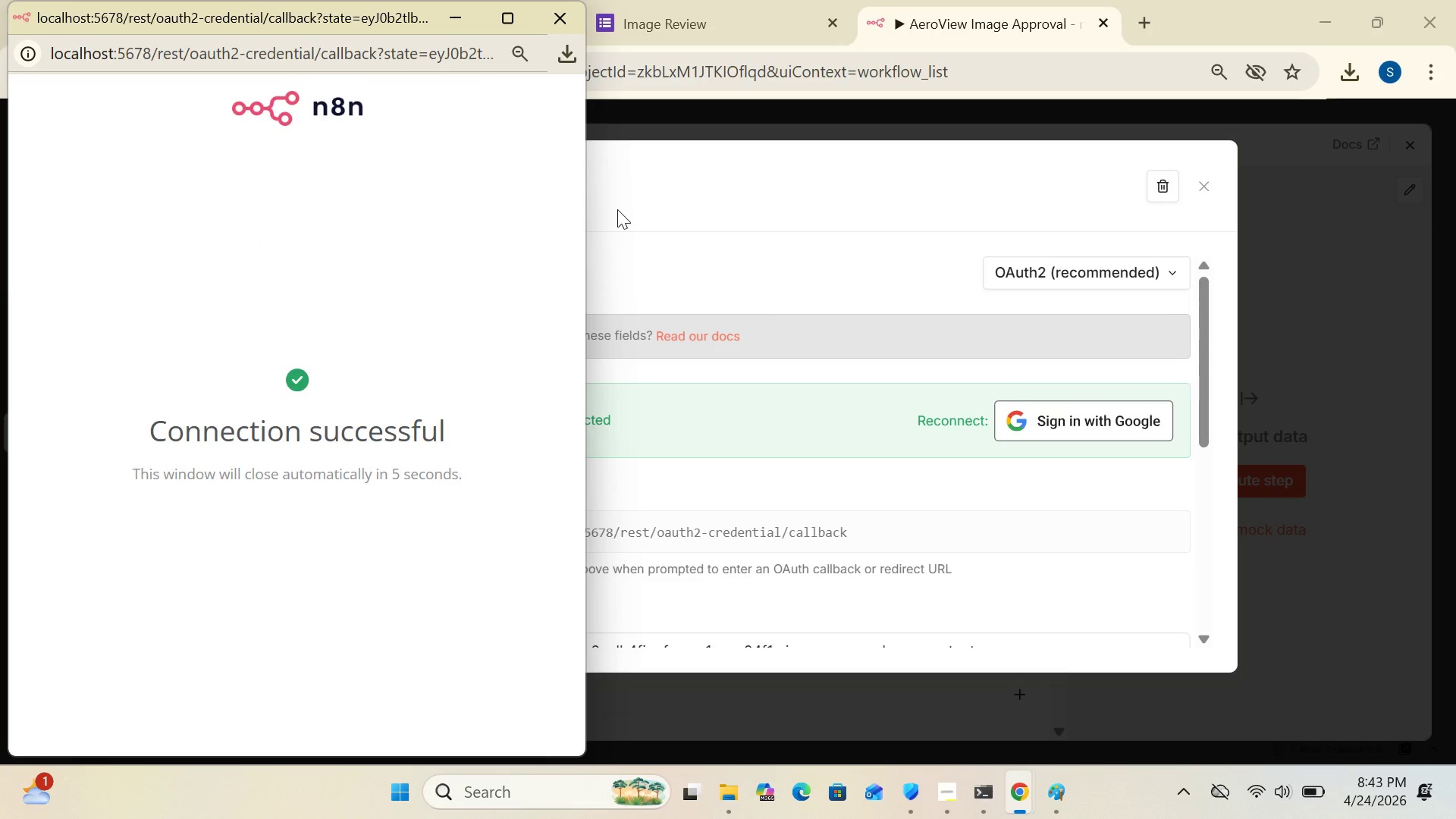 
left_click([560, 17])
 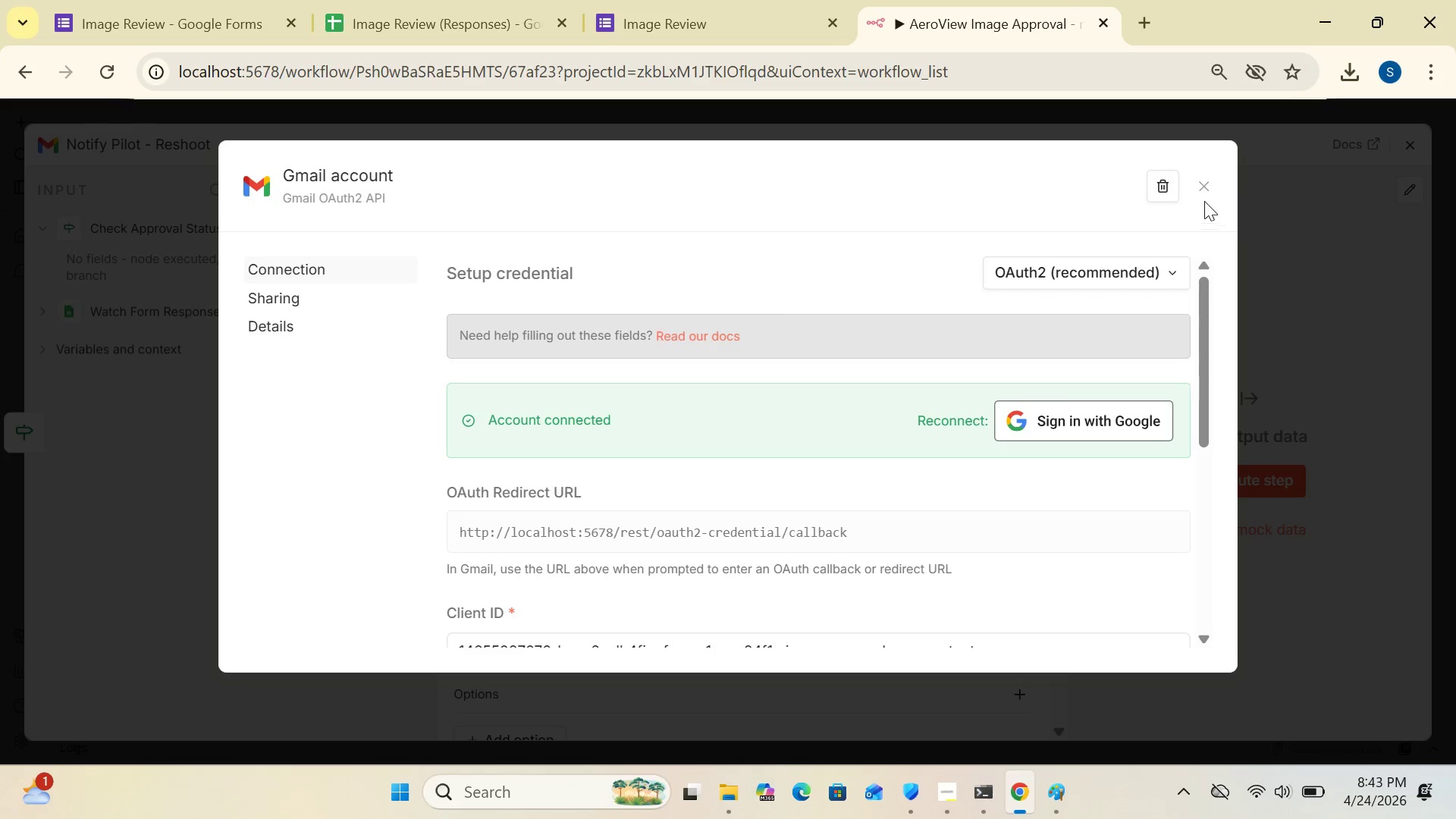 
left_click([1204, 189])
 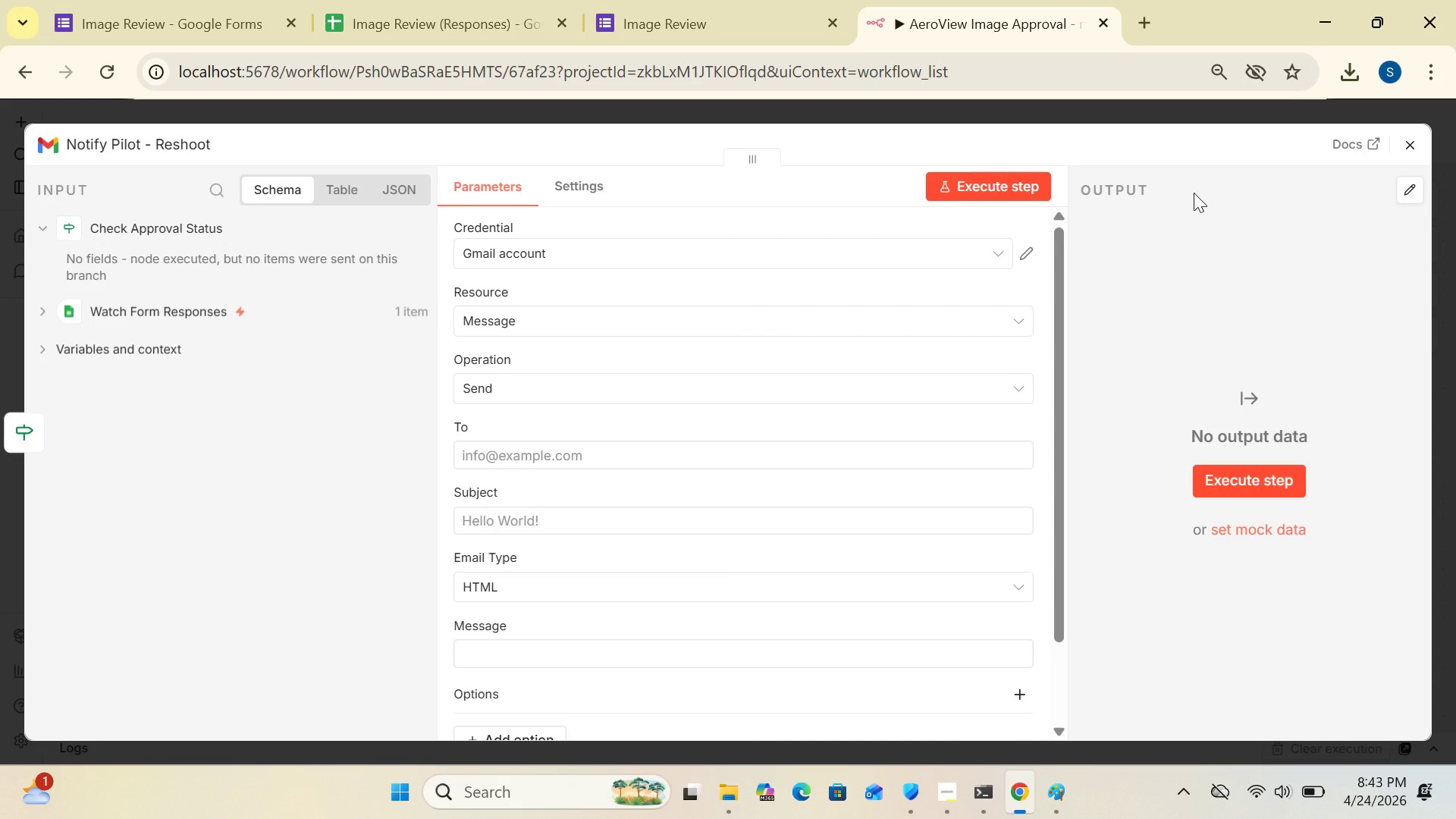 
wait(7.41)
 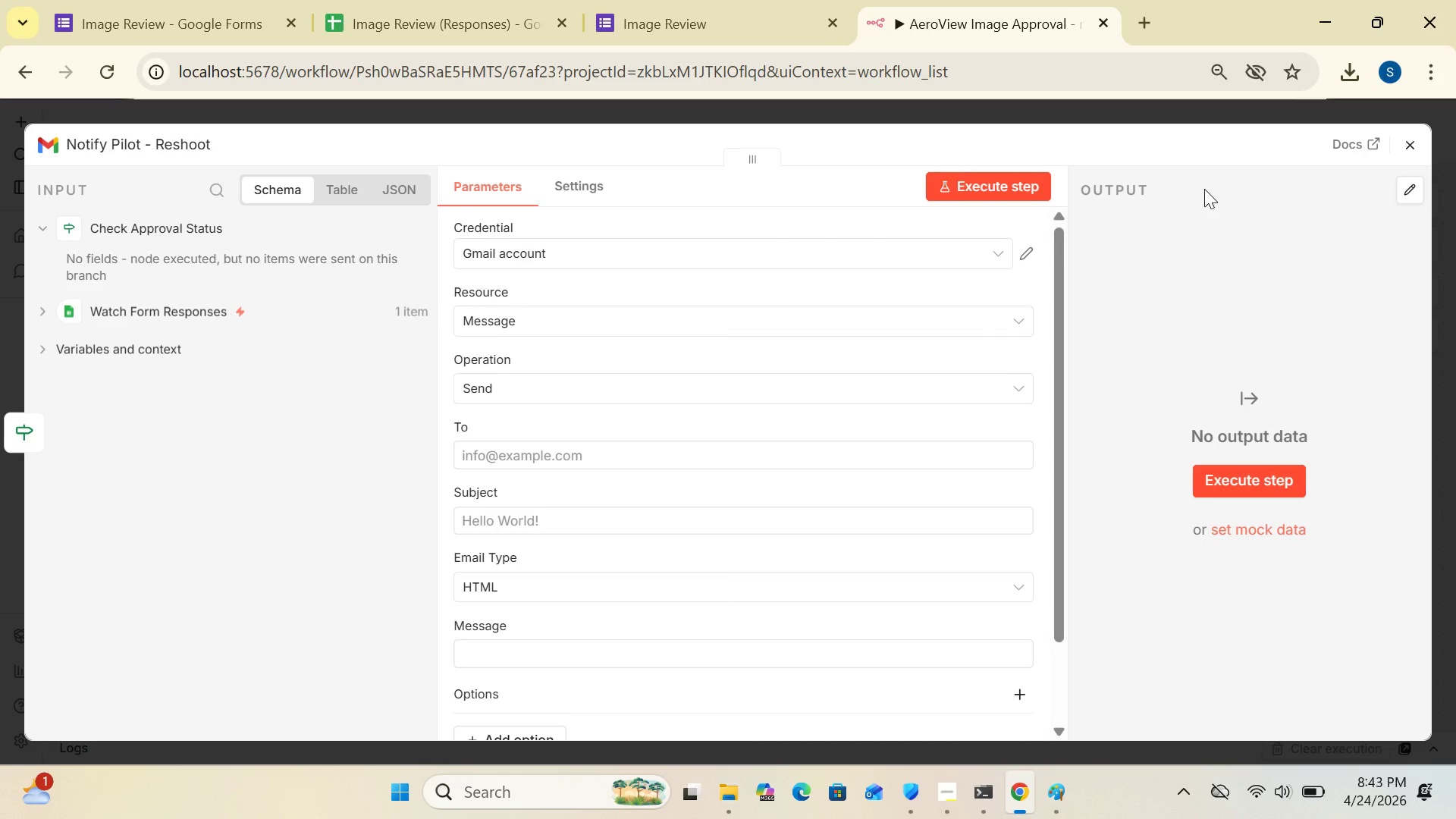 
left_click([917, 388])
 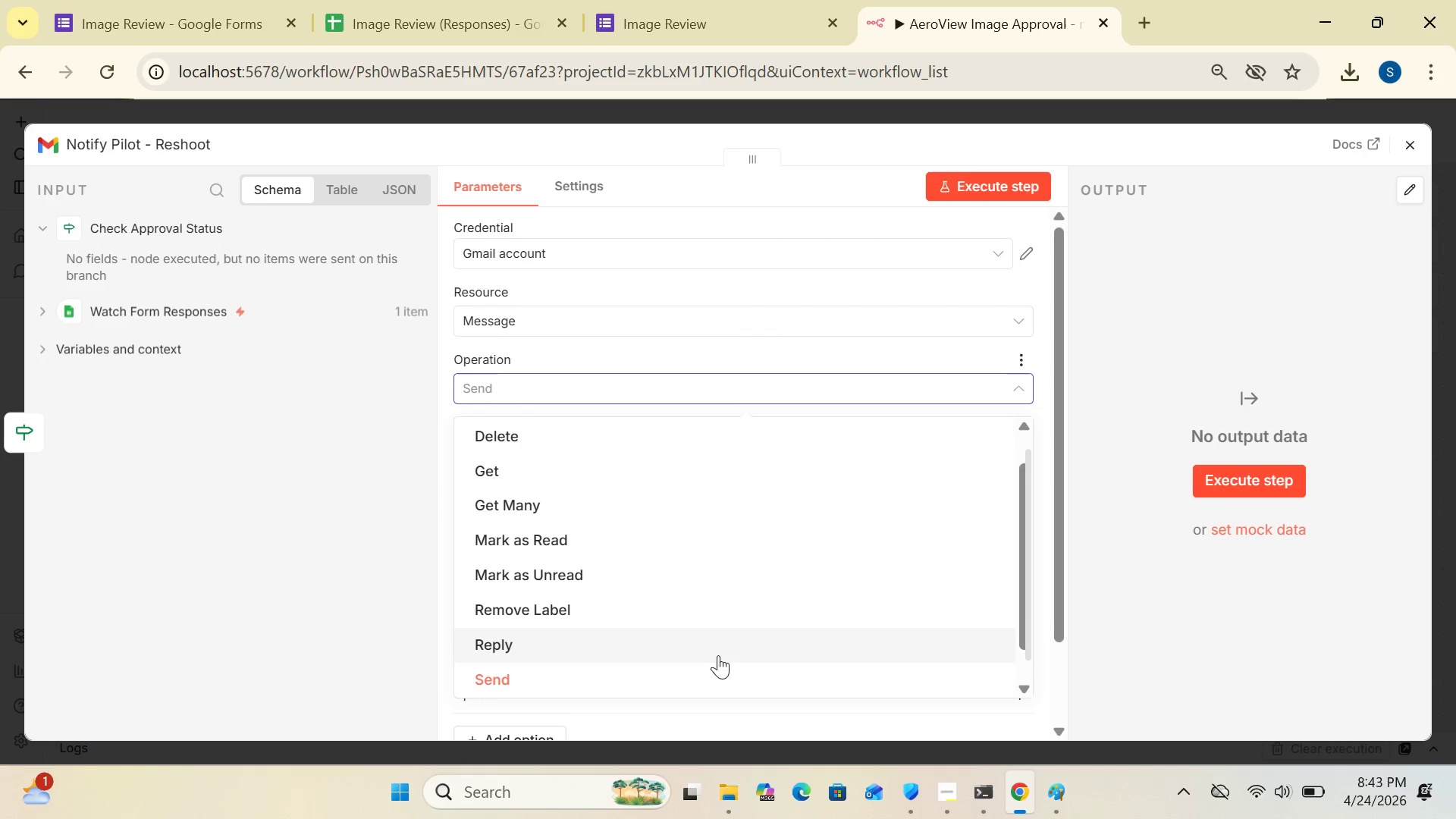 
left_click([703, 679])
 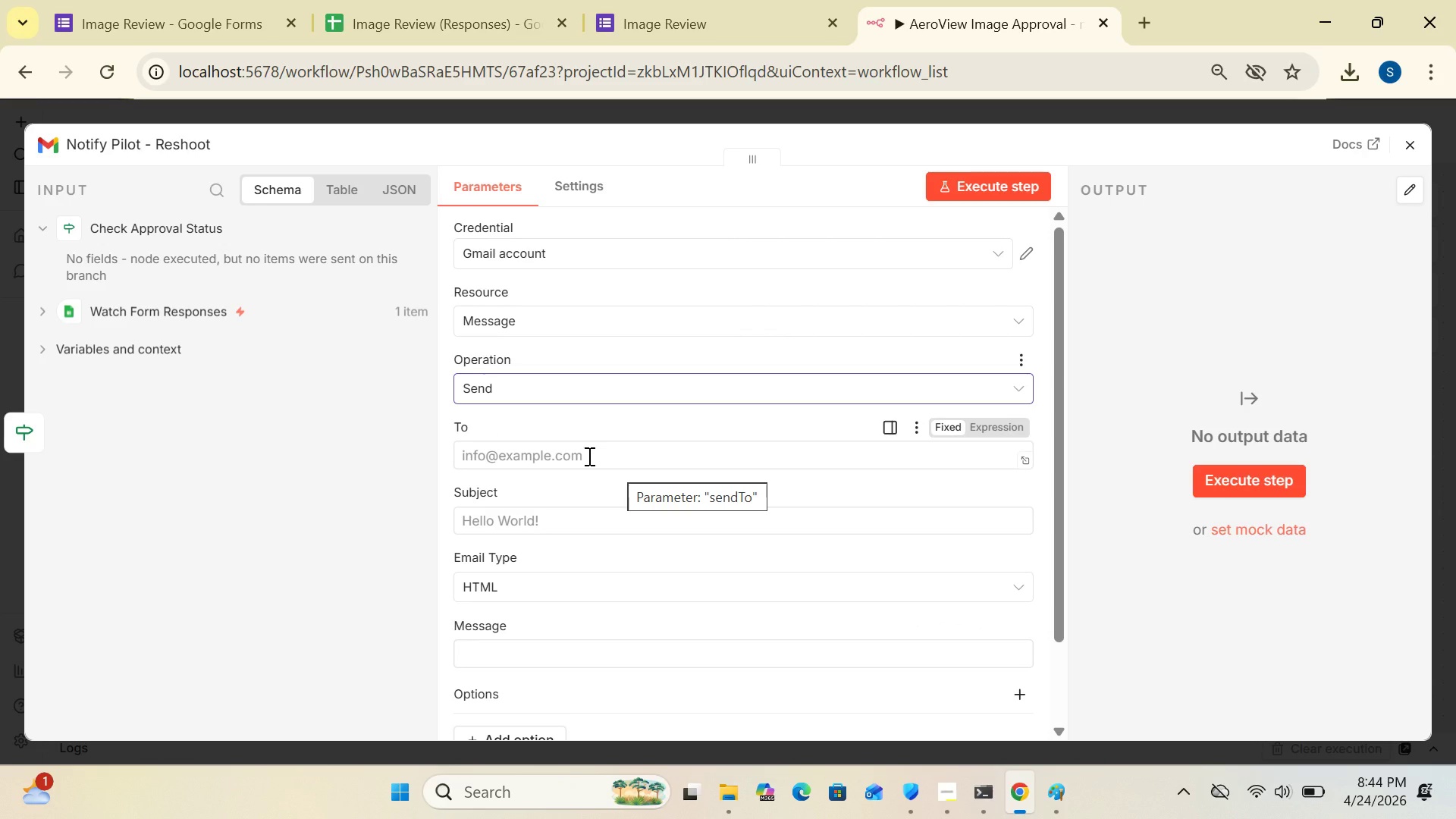 
wait(11.83)
 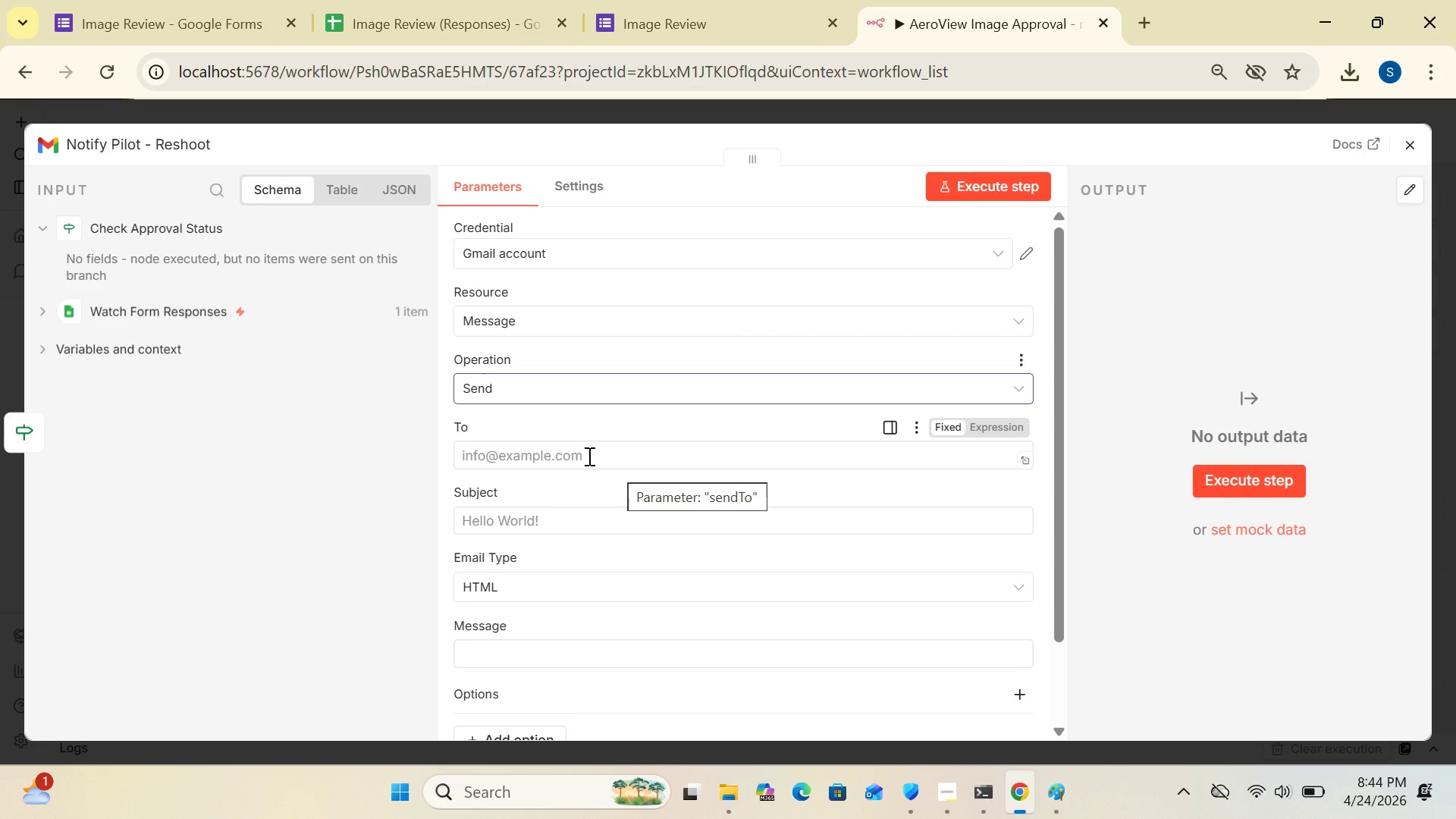 
left_click([578, 451])
 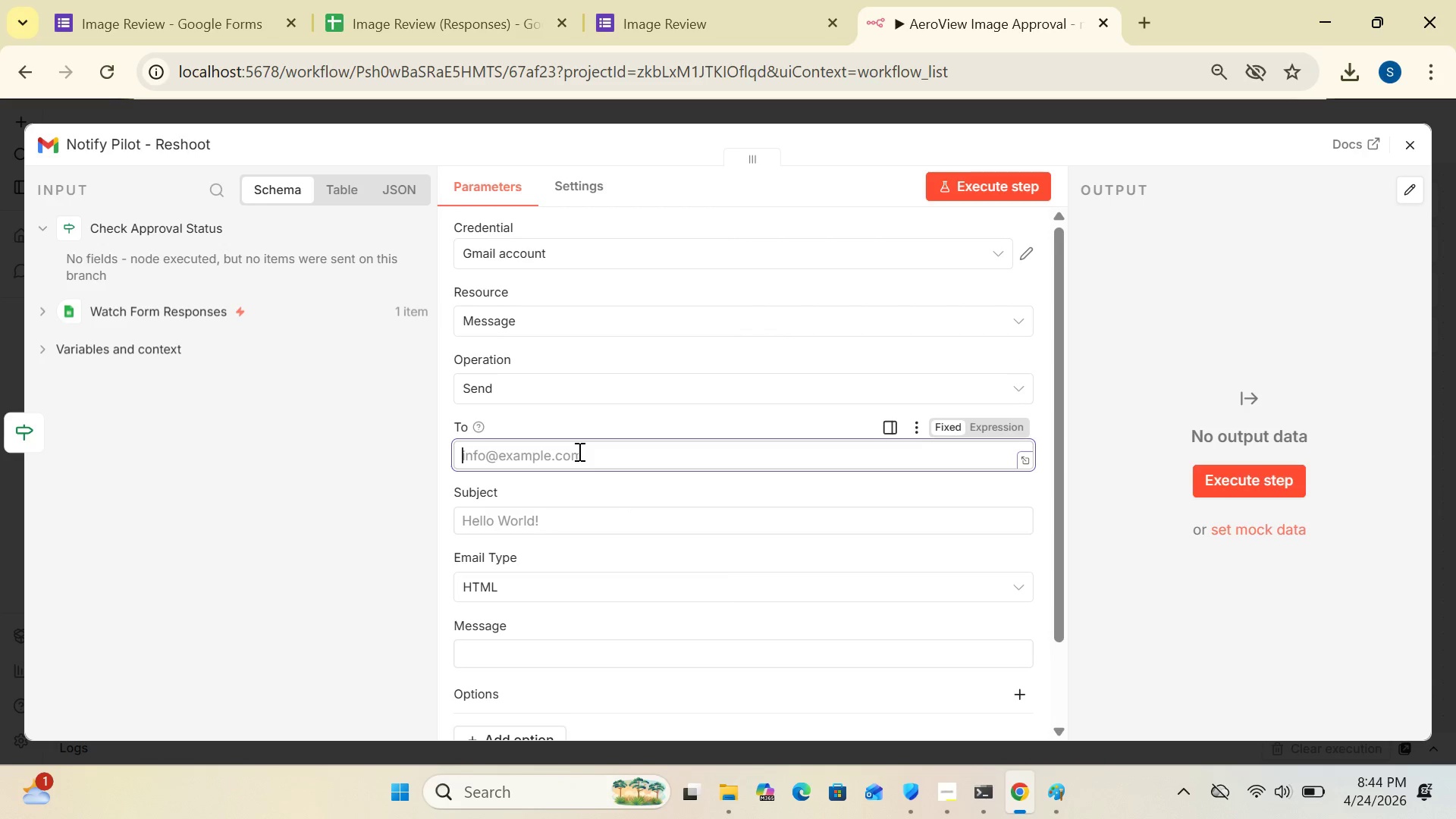 
type(sanabasra00009@gmail.com)
 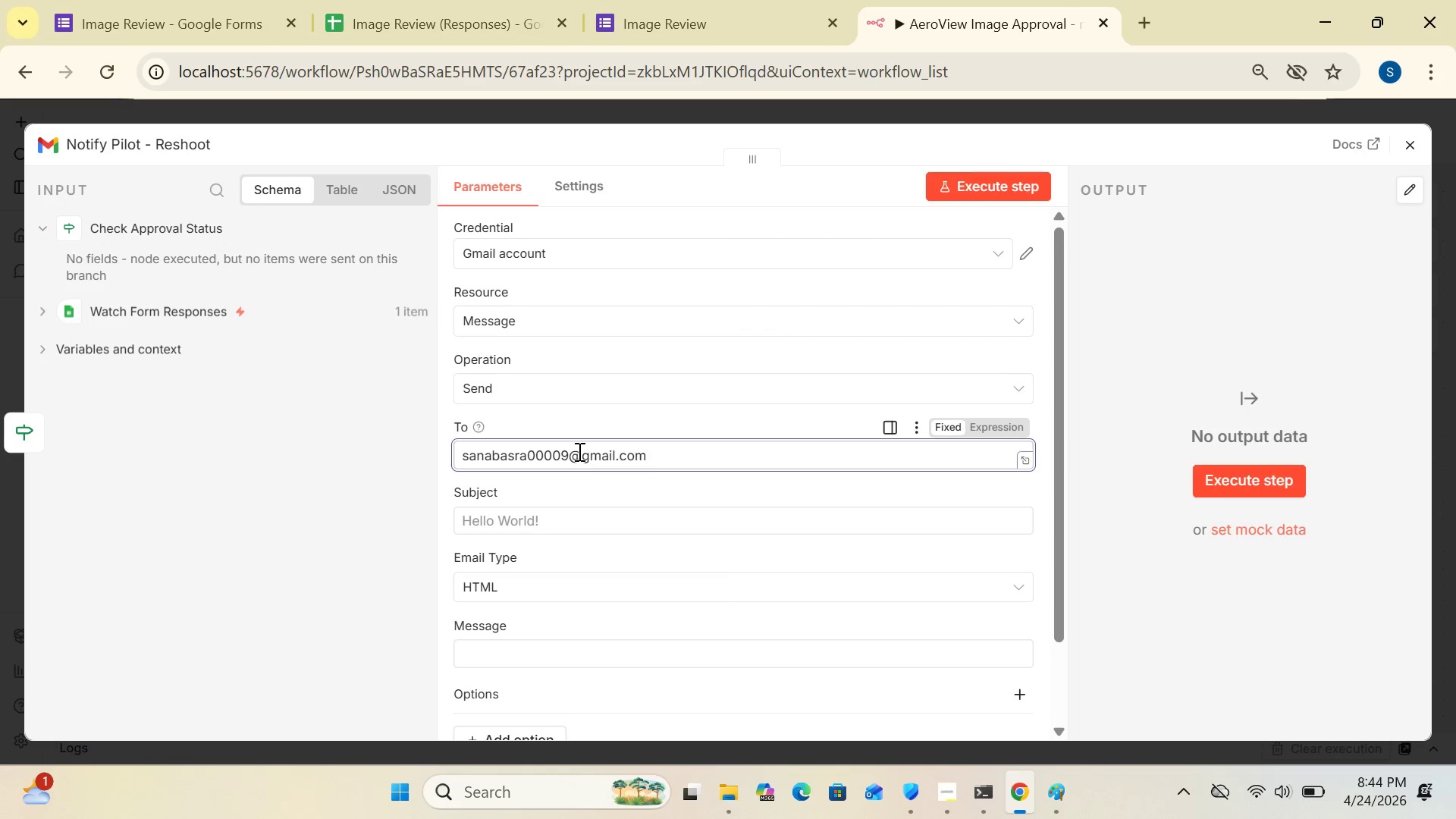 
left_click([556, 529])
 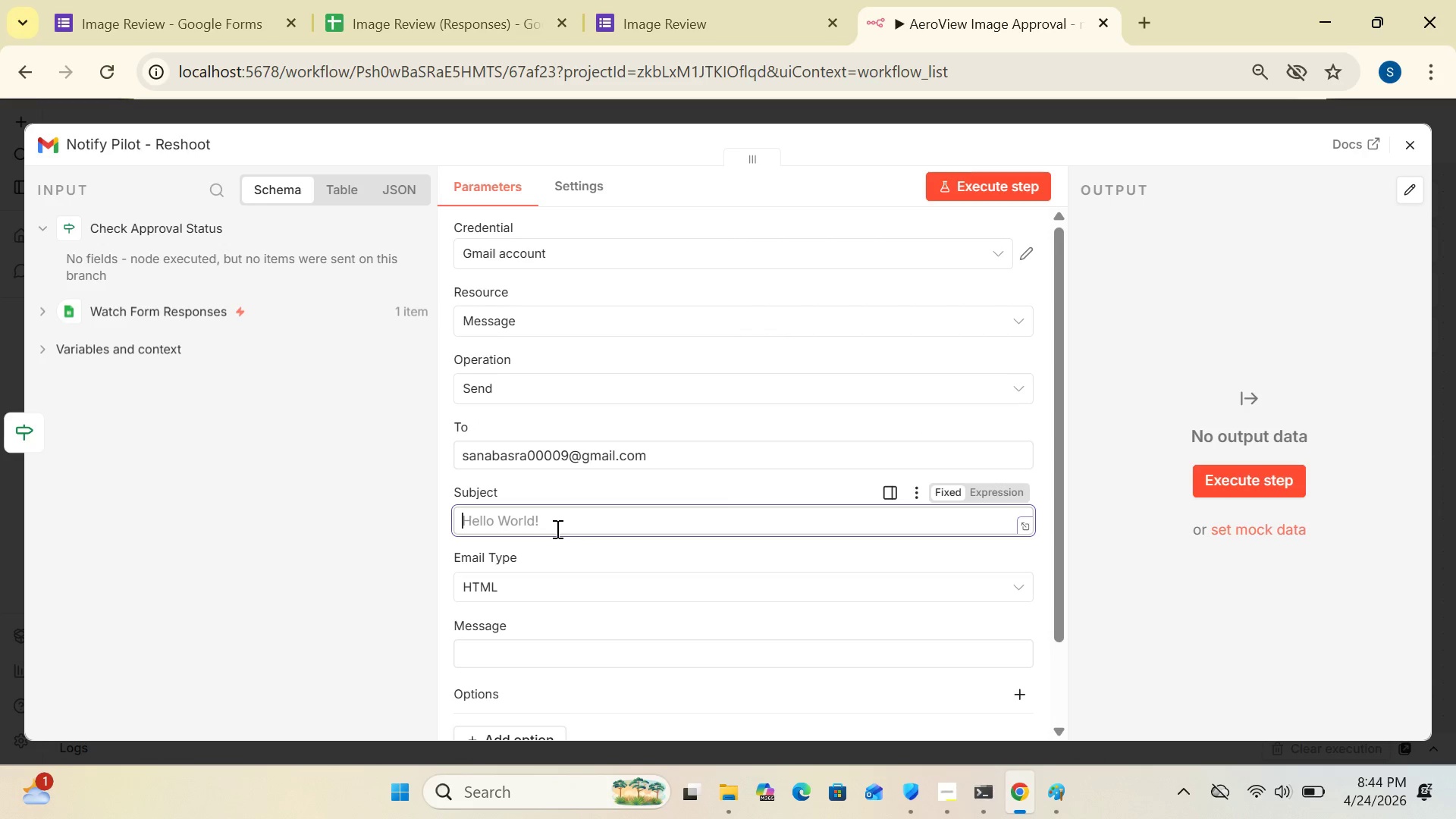 
key(CapsLock)
 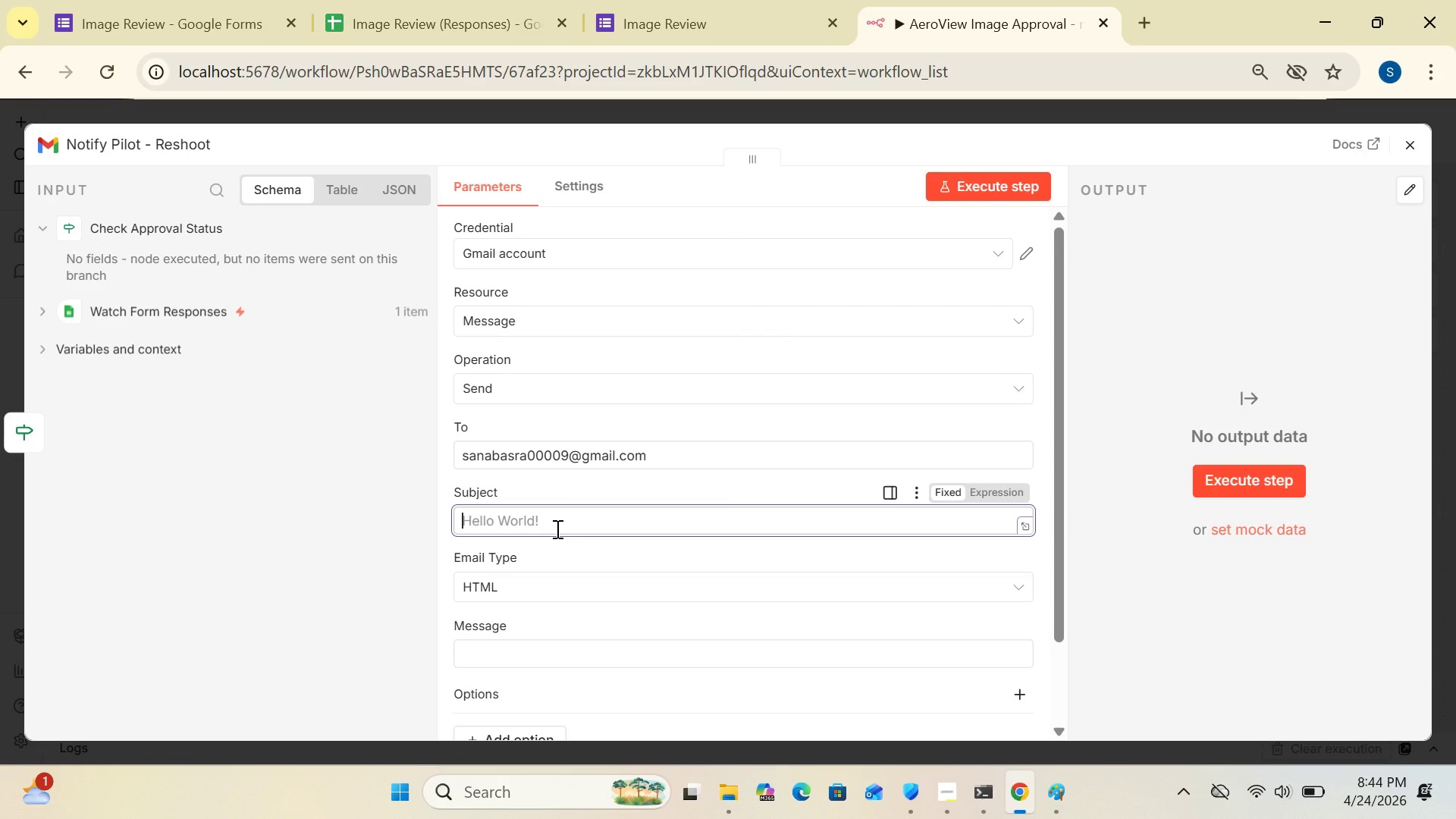 
key(R)
 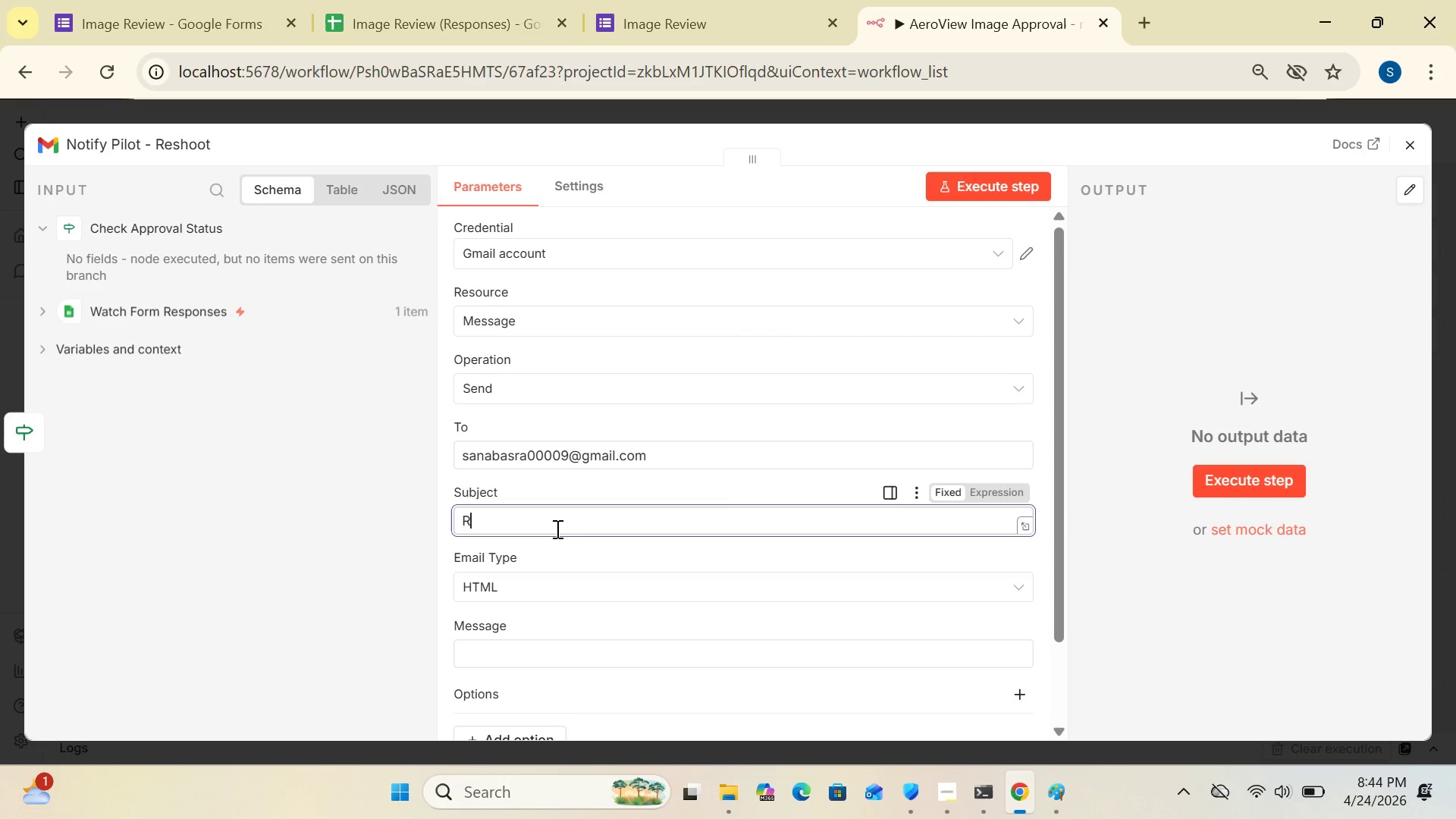 
key(CapsLock)
 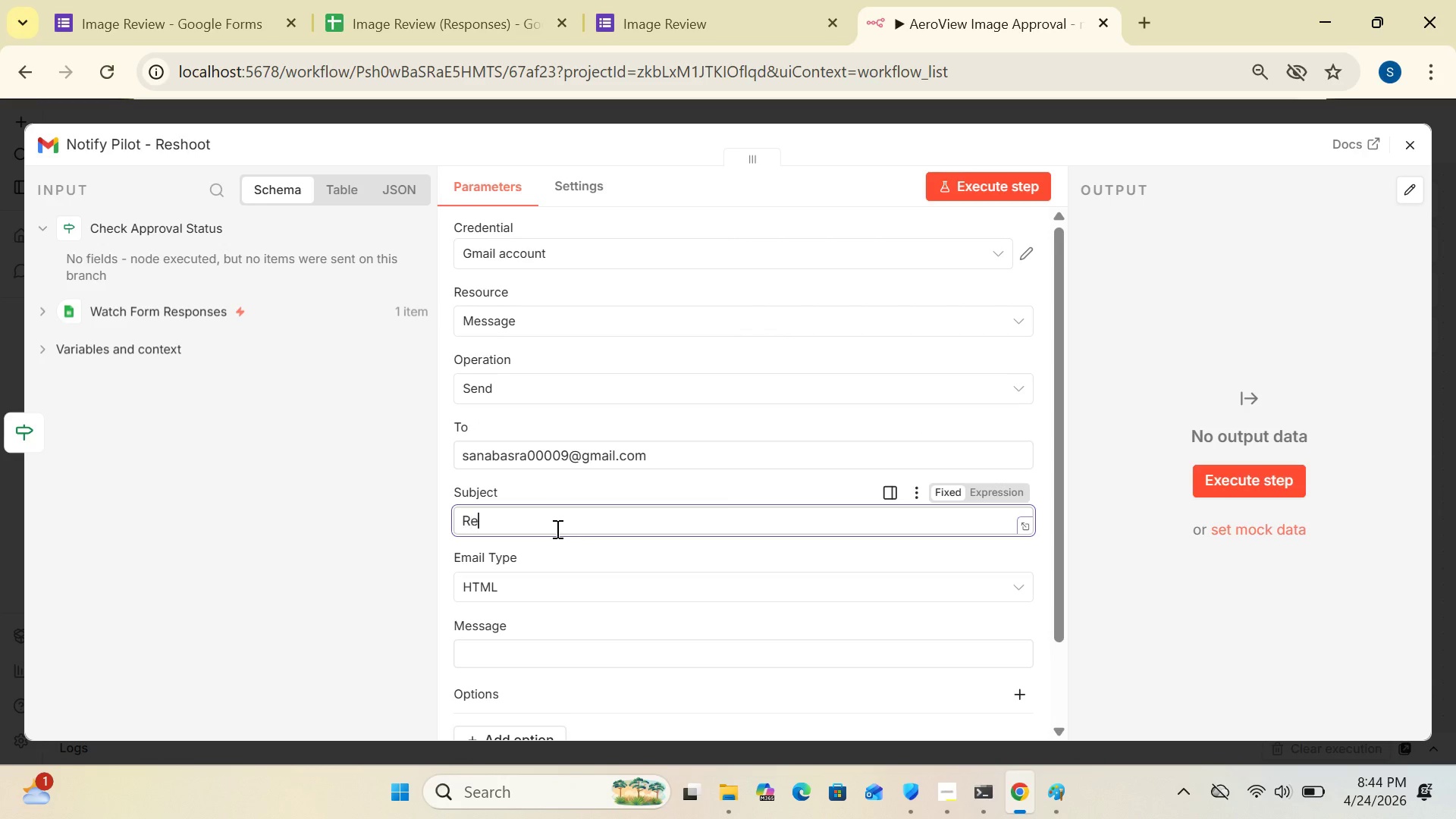 
key(E)
 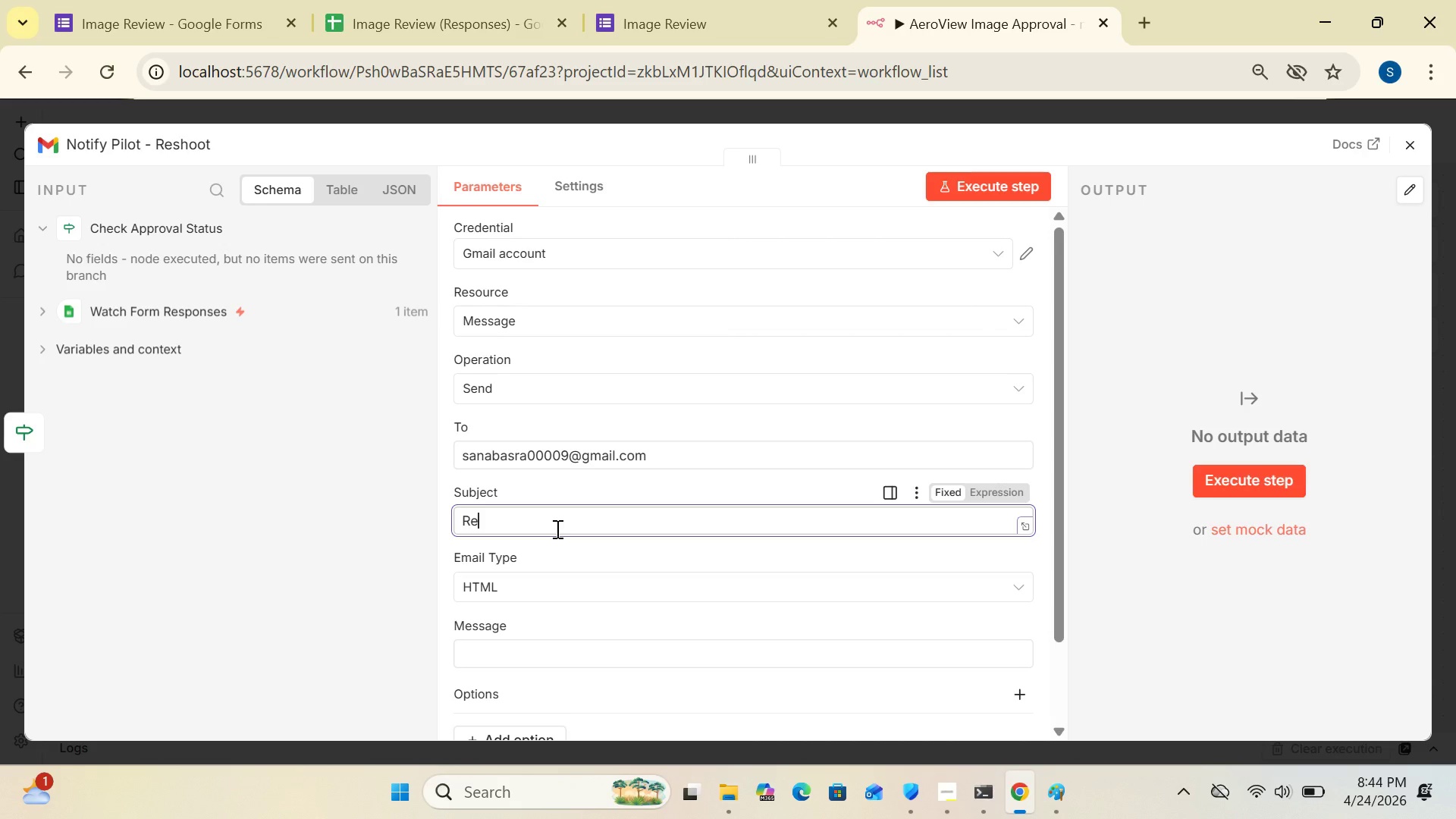 
key(Minus)
 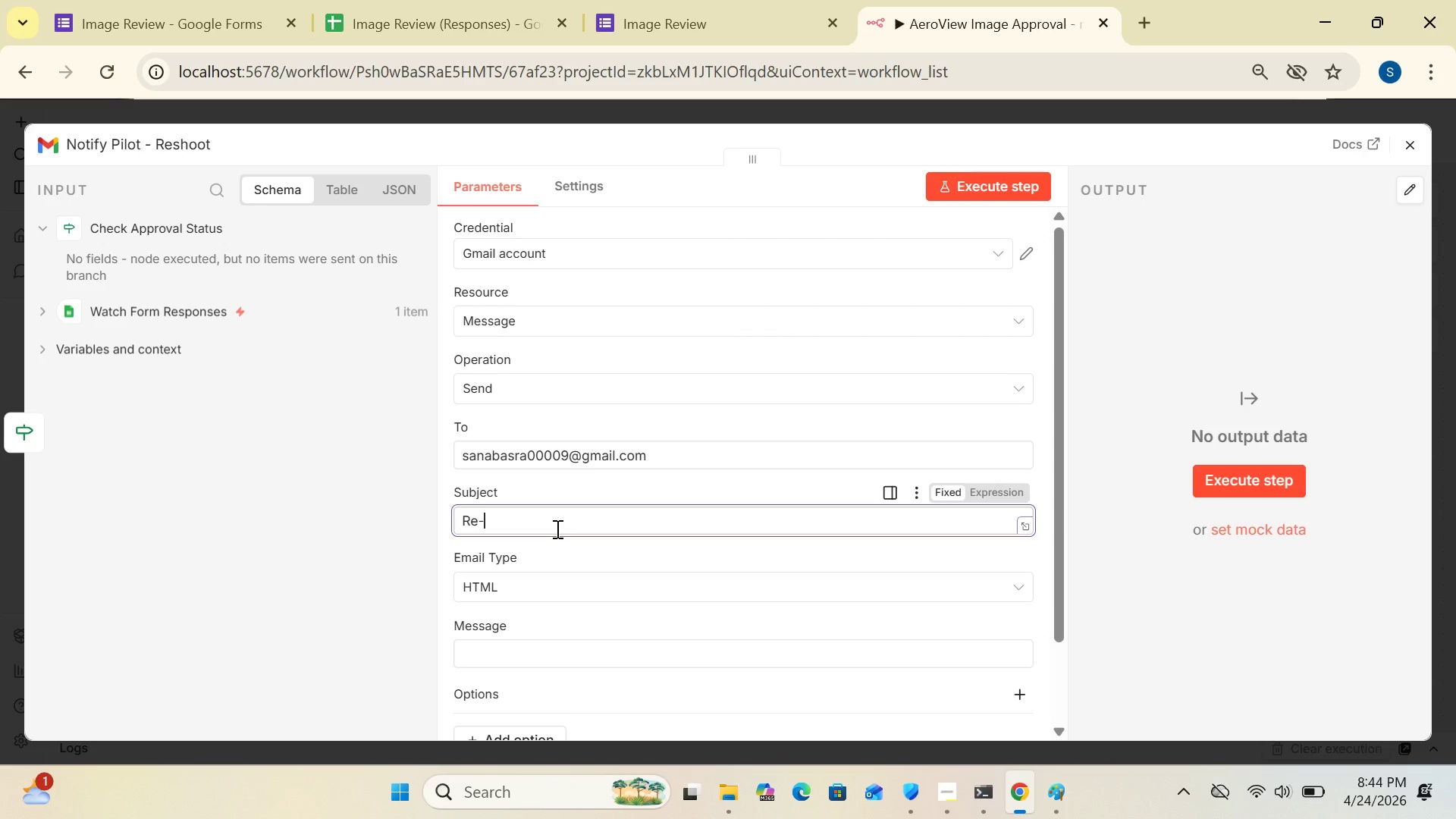 
type(shoot Required - Image)
 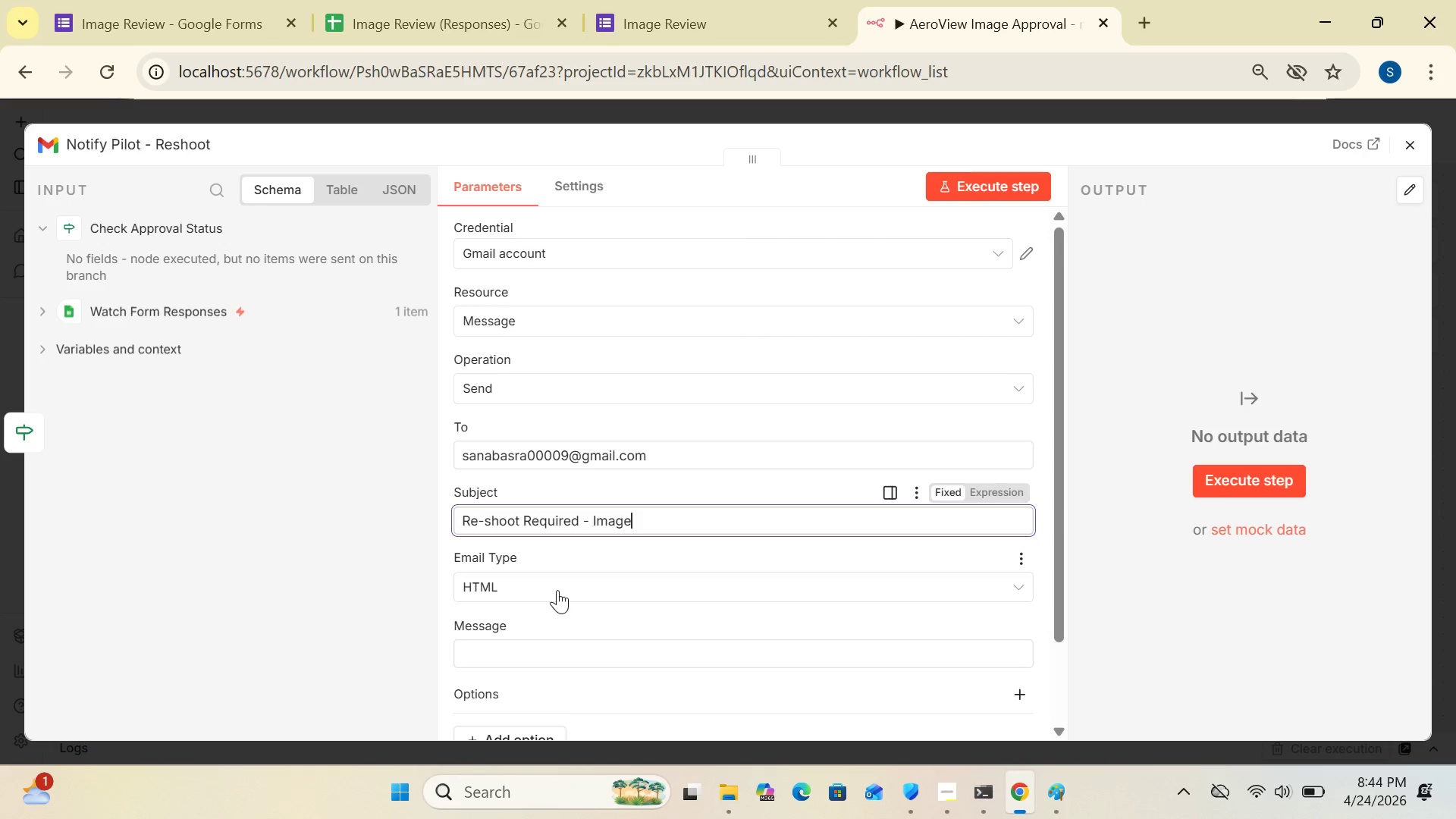 
left_click([557, 590])
 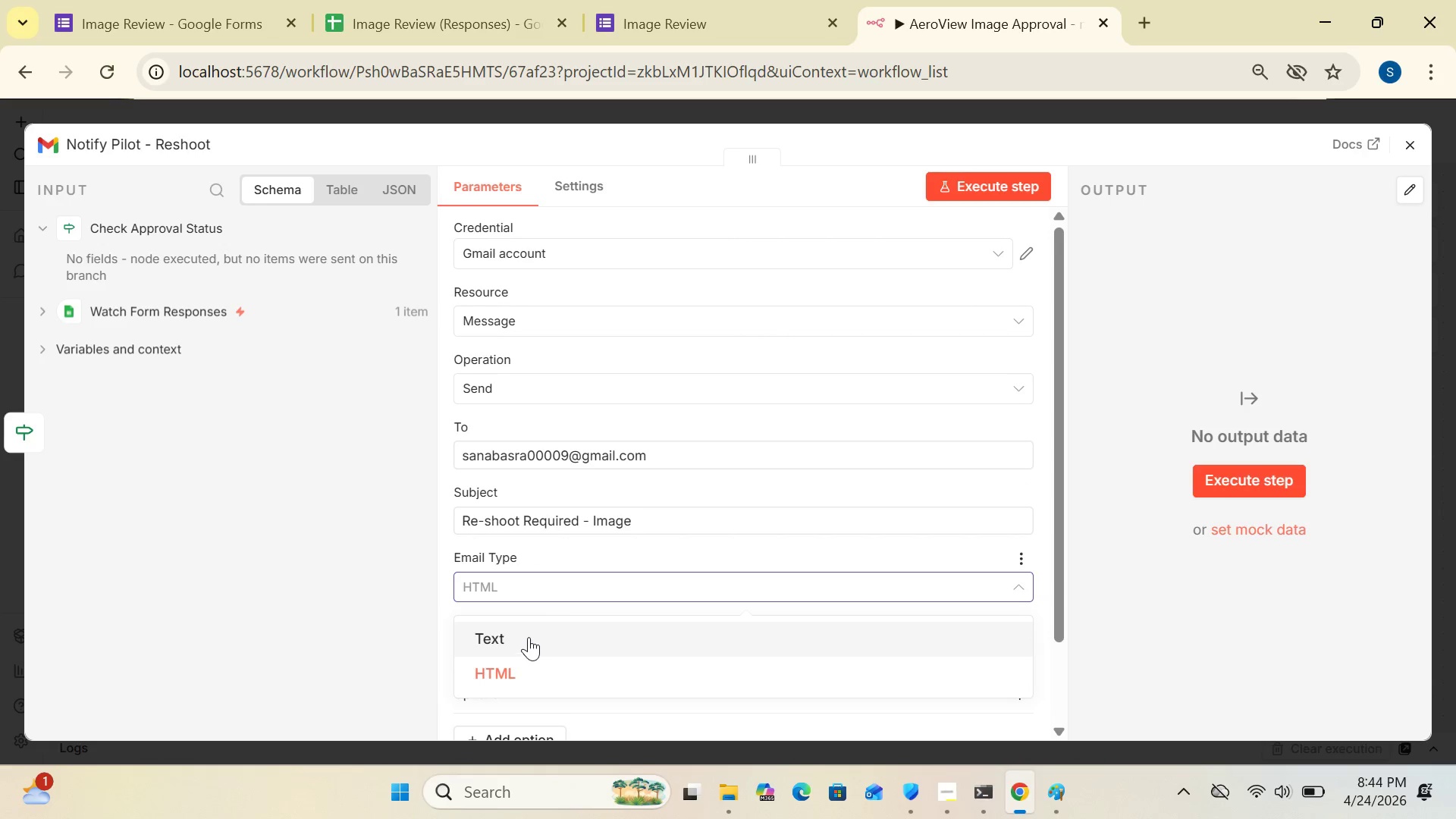 
left_click([529, 637])
 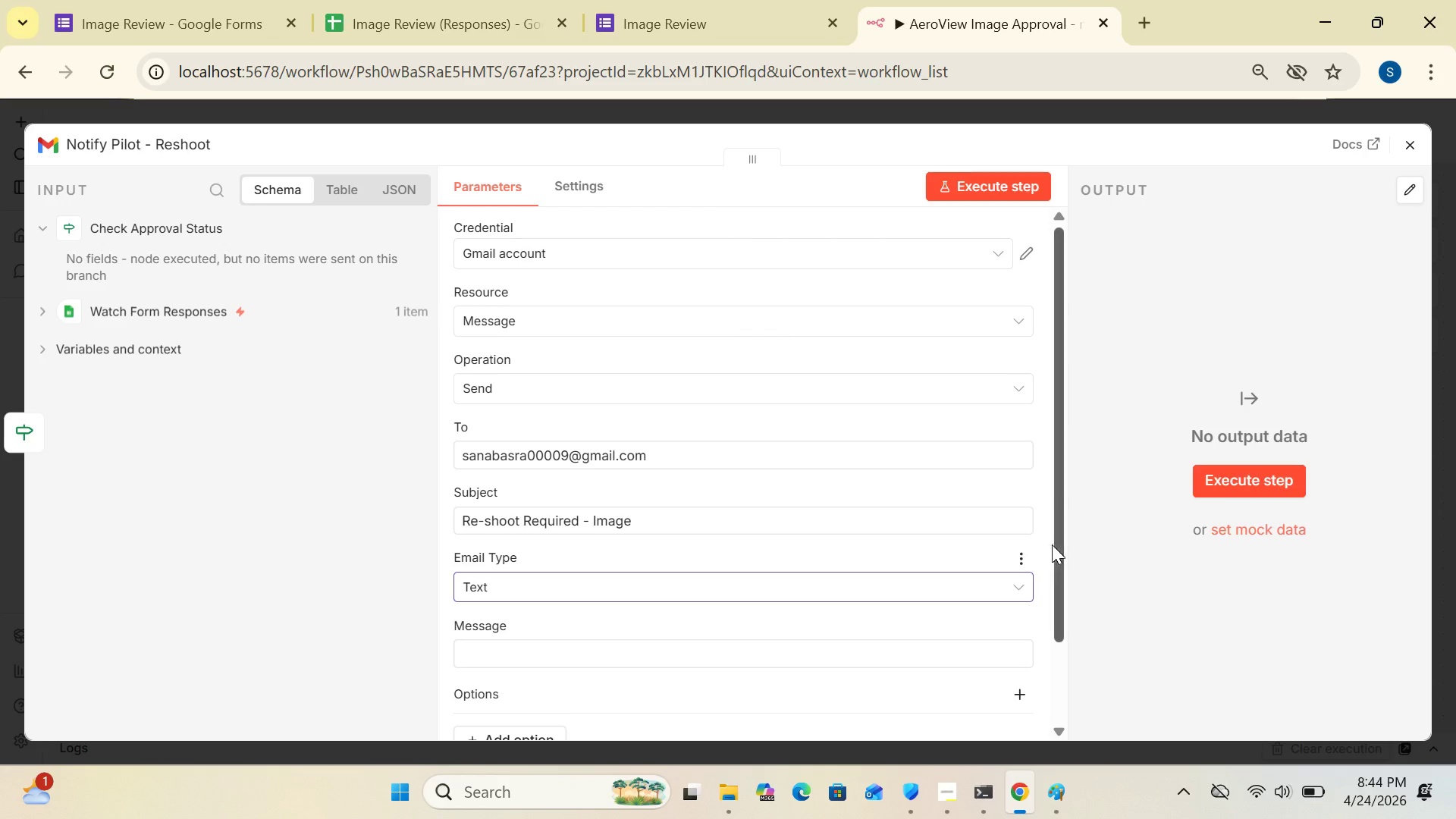 
left_click_drag(start_coordinate=[1059, 551], to_coordinate=[1055, 661])
 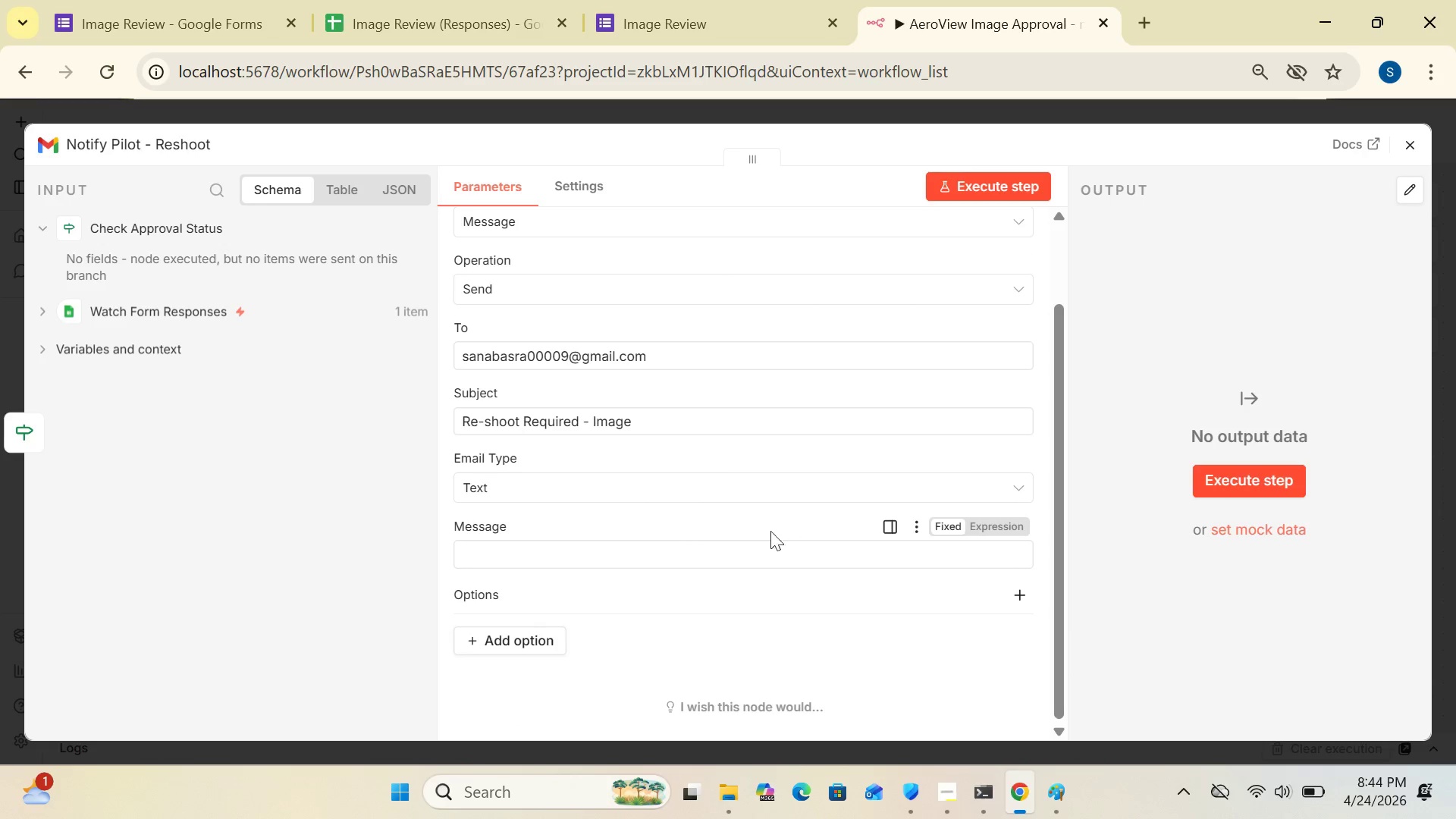 
mouse_move([741, 554])
 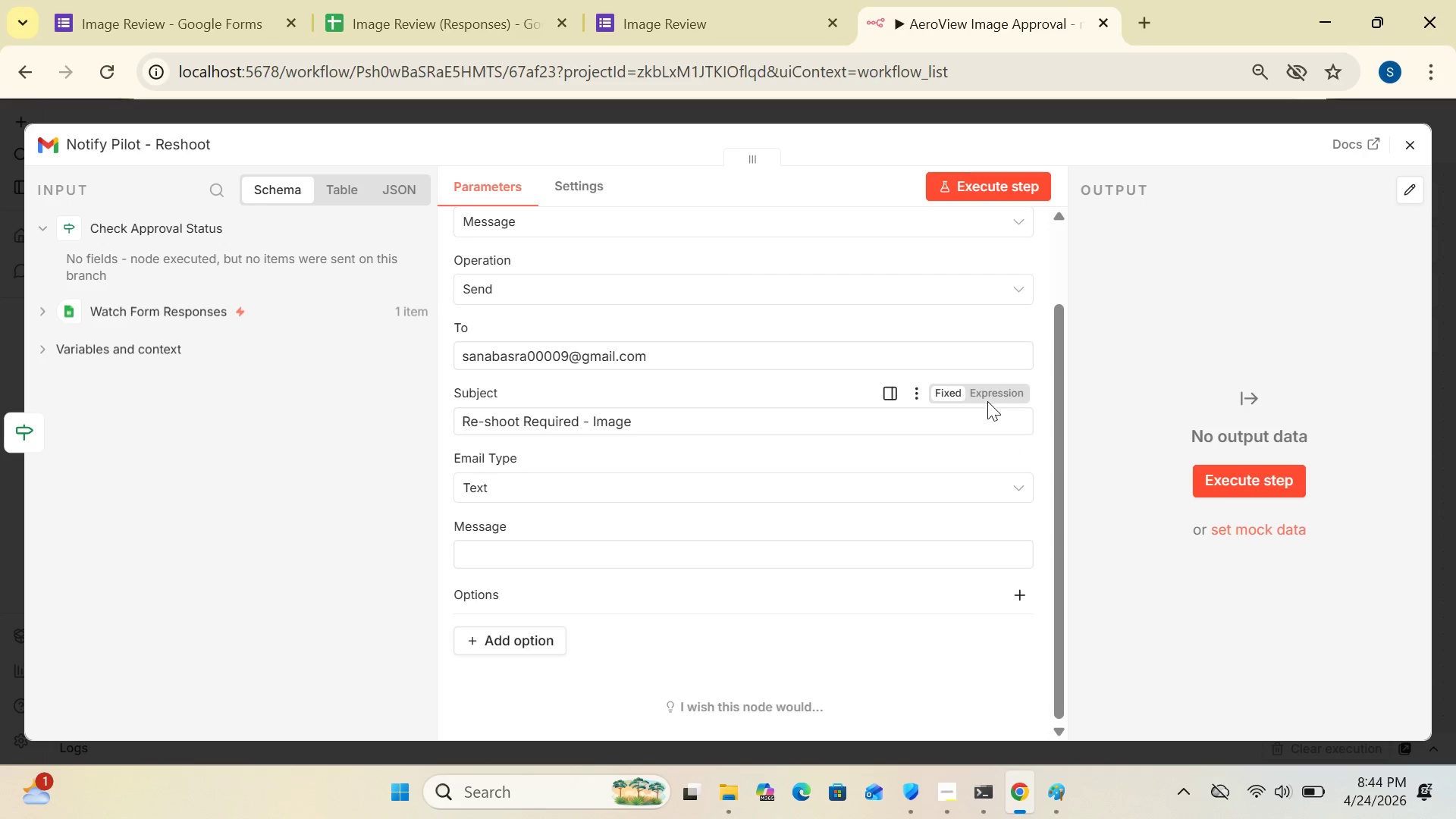 
left_click([989, 396])
 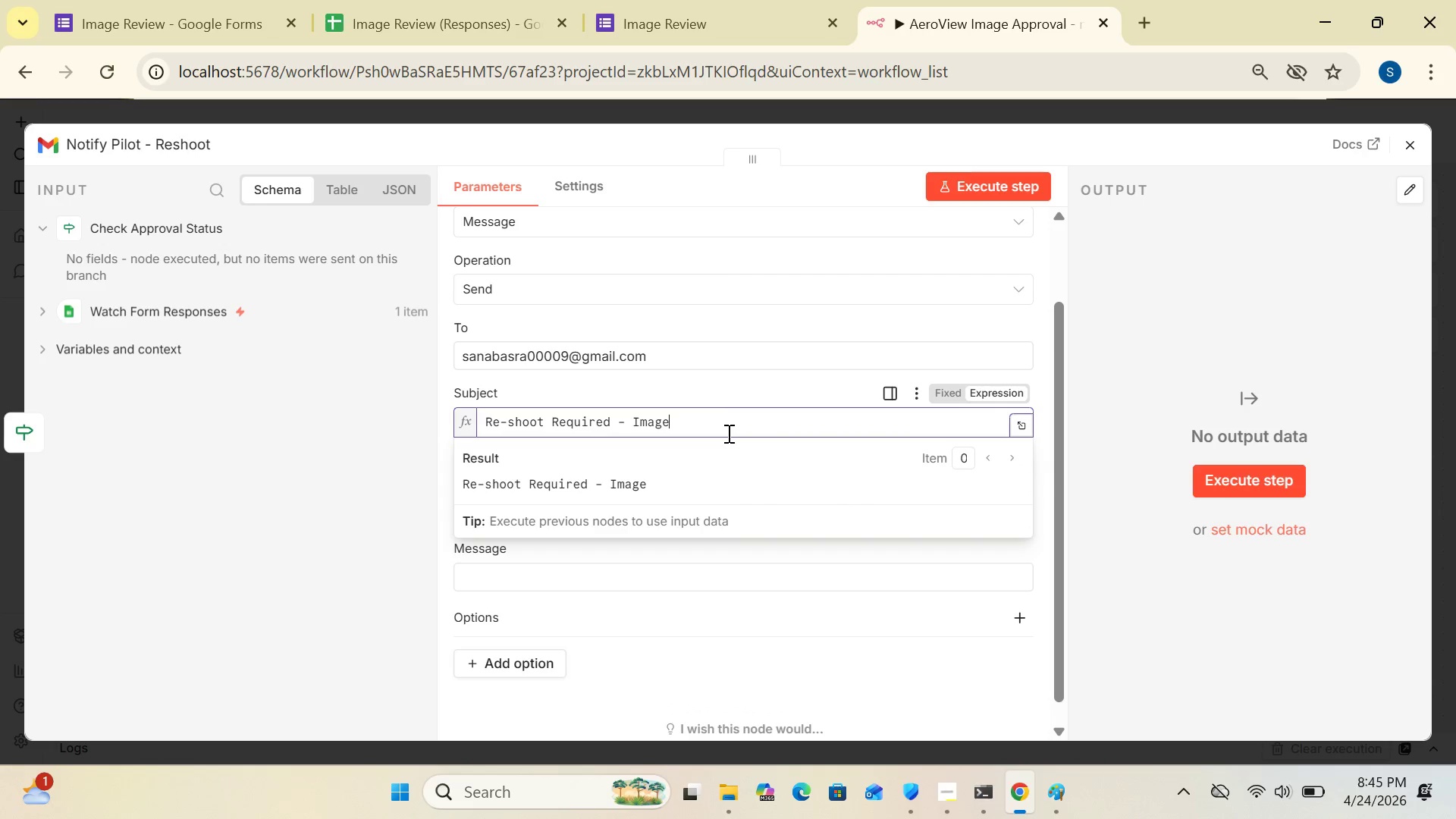 
key(Space)
 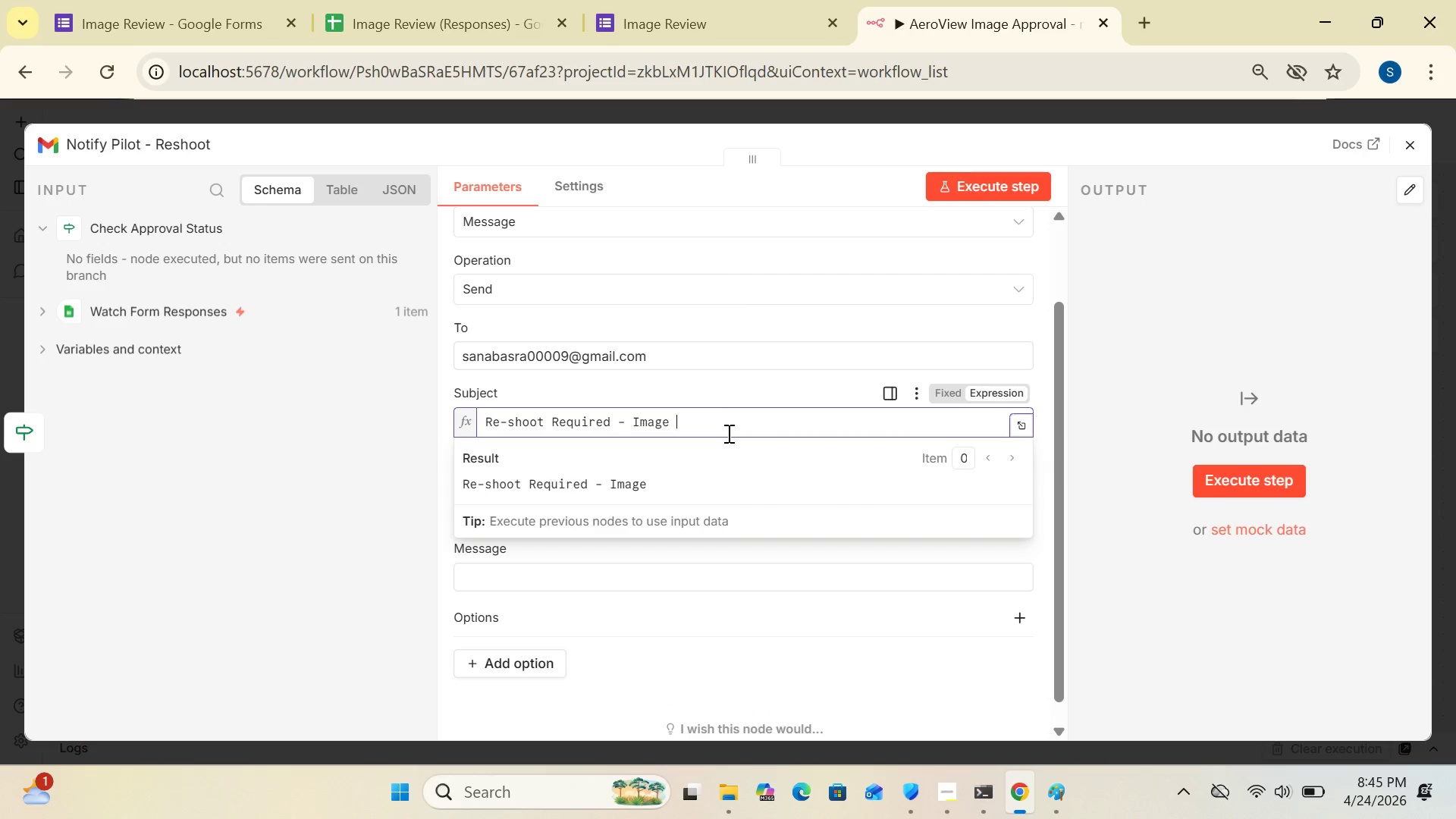 
key(Shift+BracketLeft)
 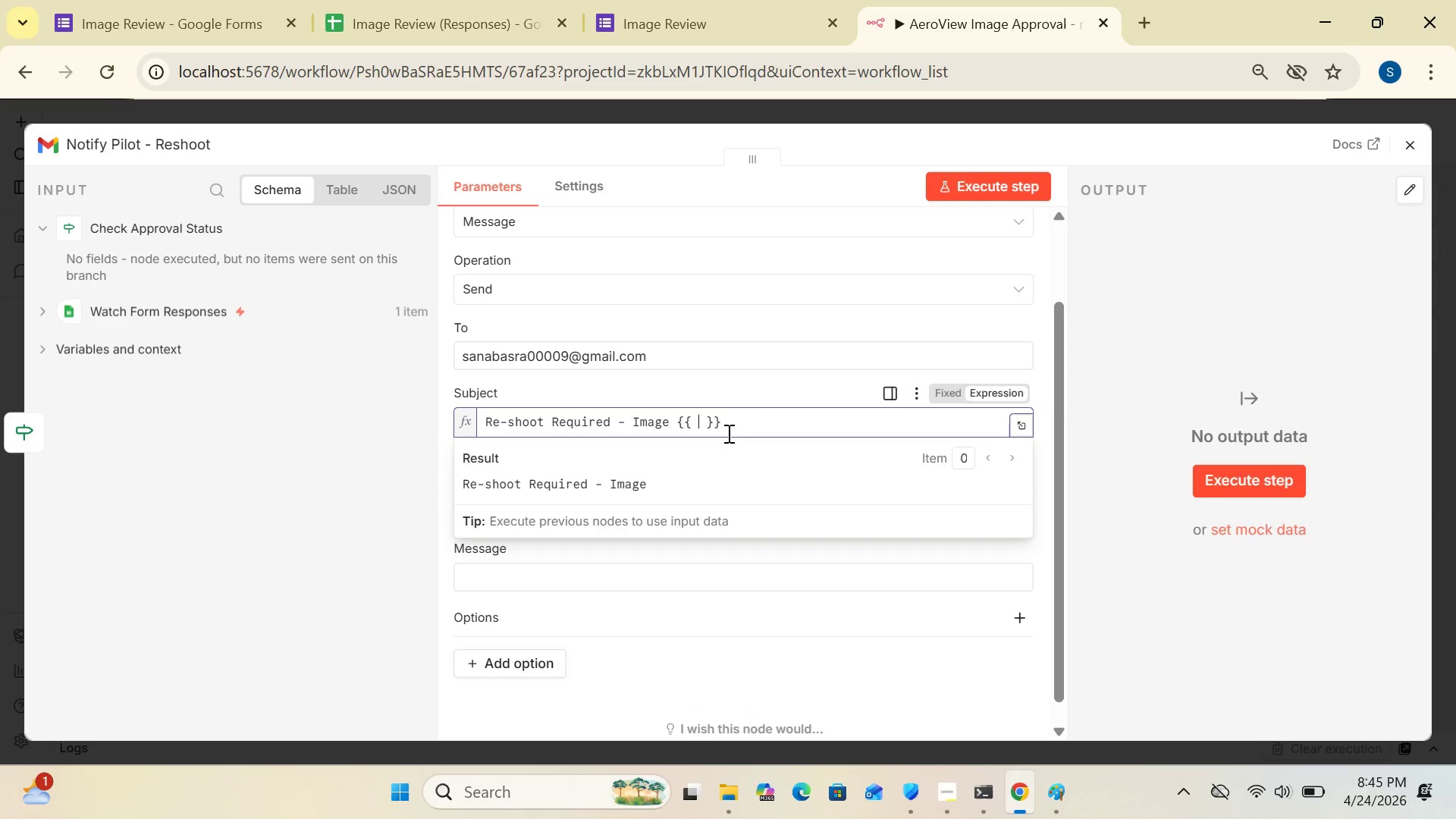 
key(Shift+BracketLeft)
 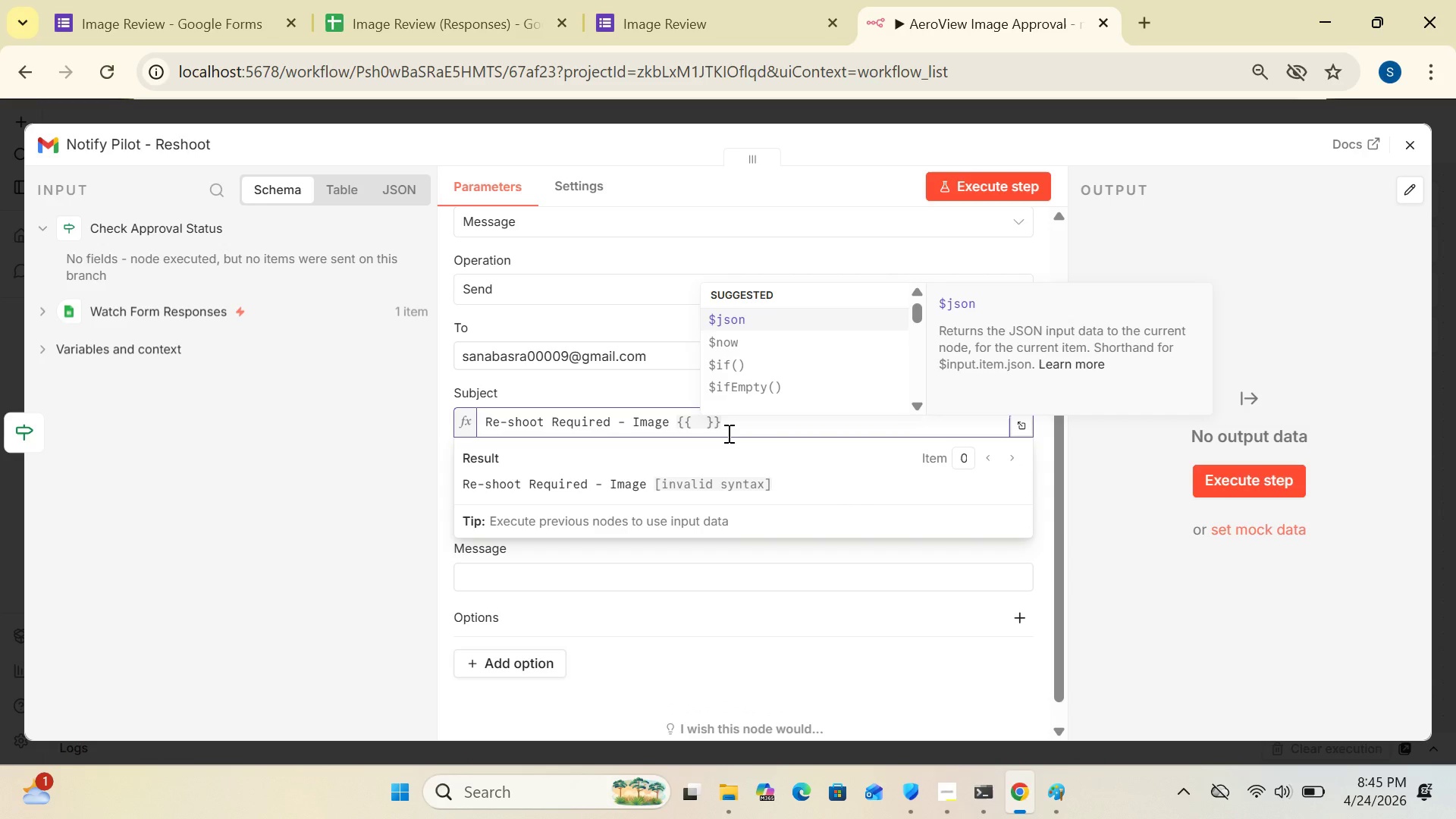 
type($json[)
 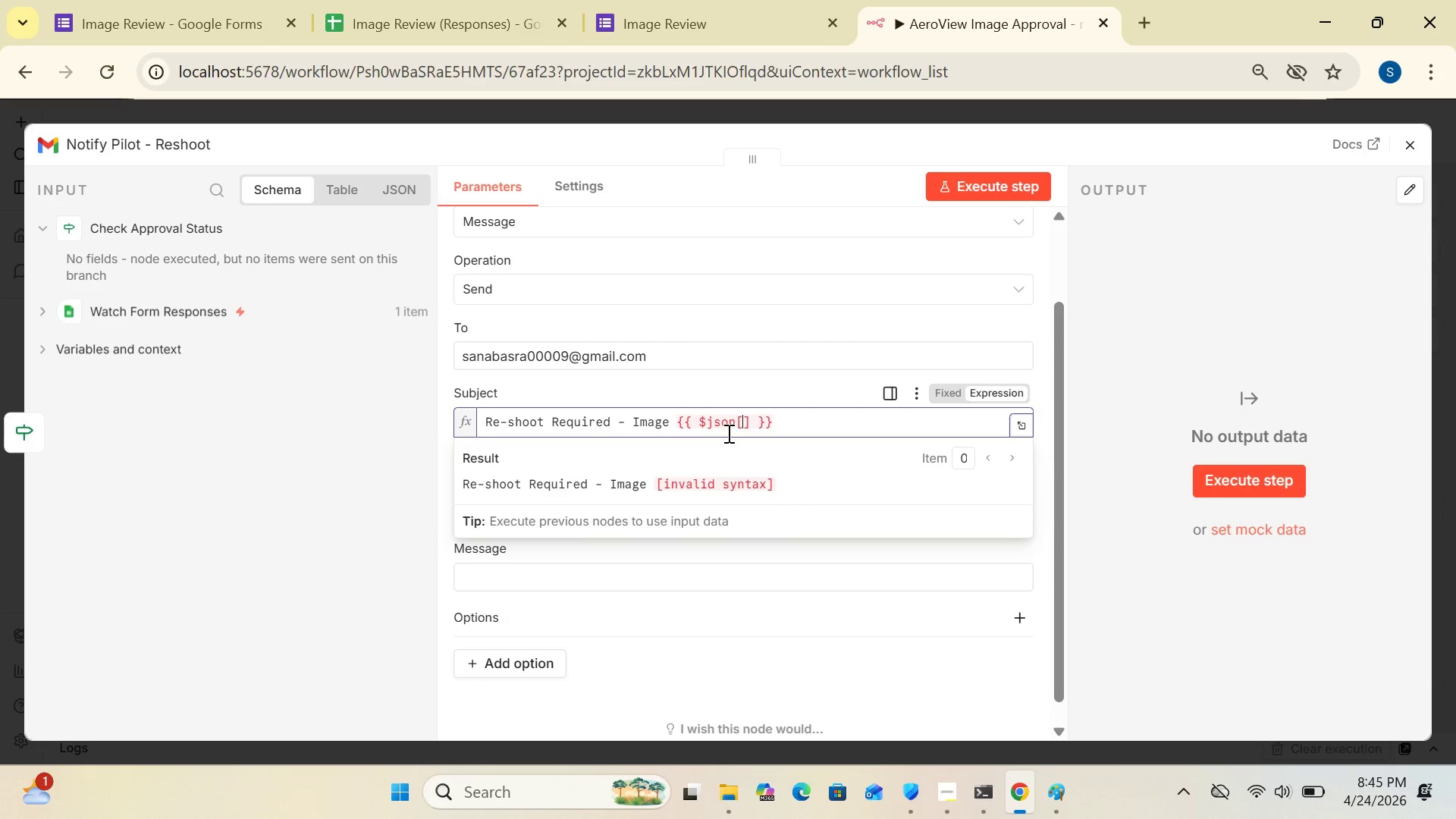 
wait(5.03)
 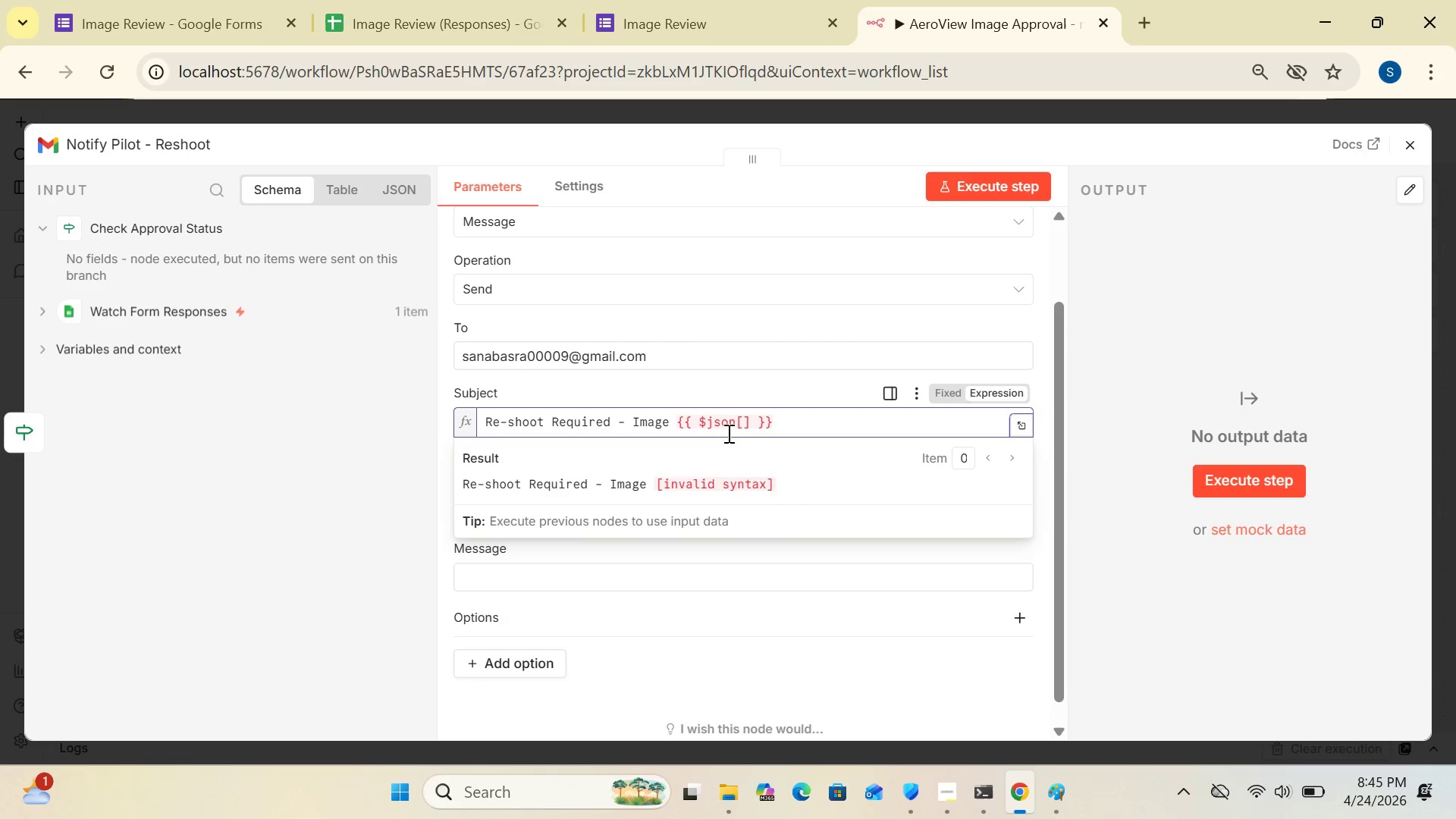 
key(Shift+Quote)
 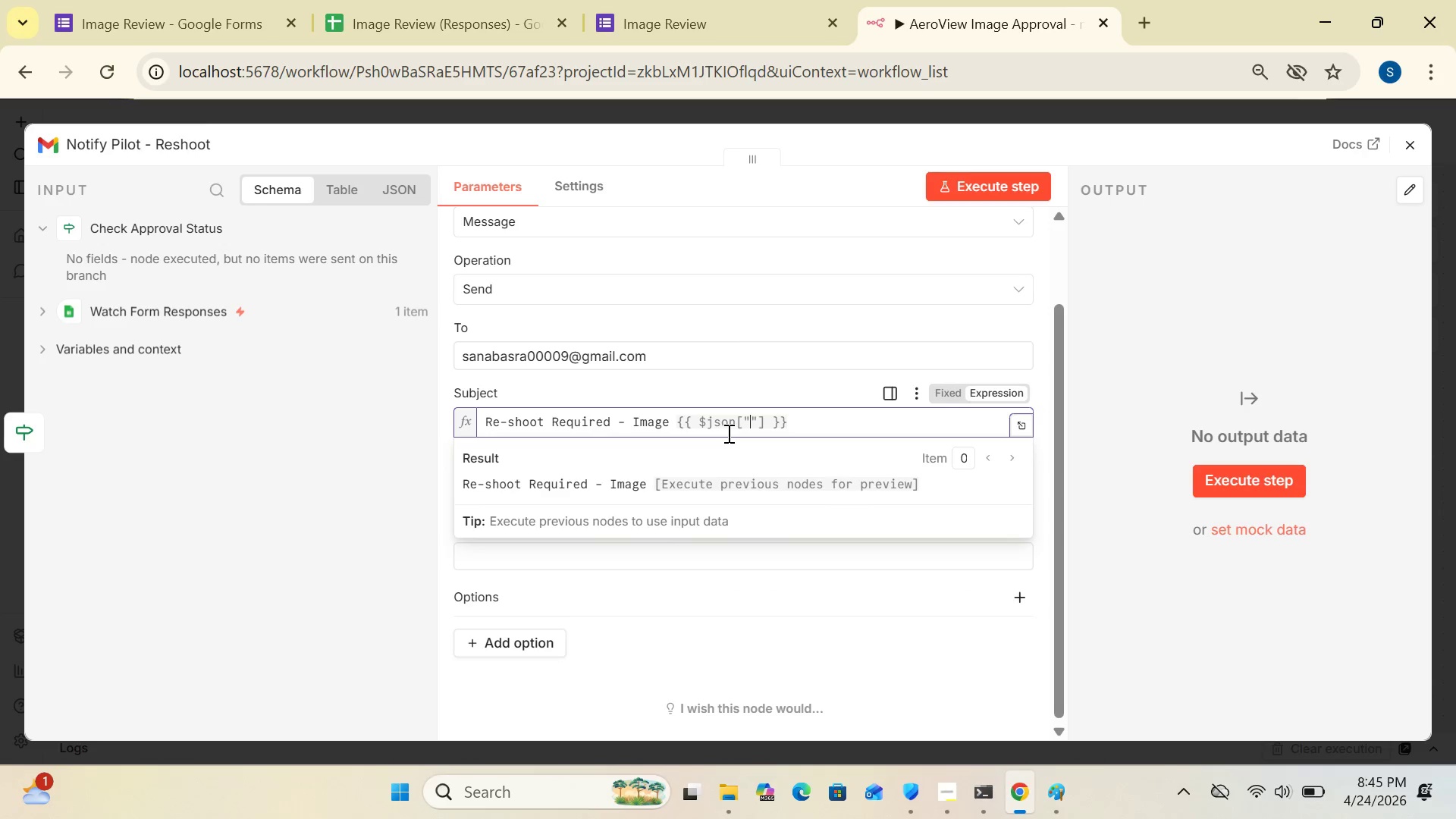 
key(I)
 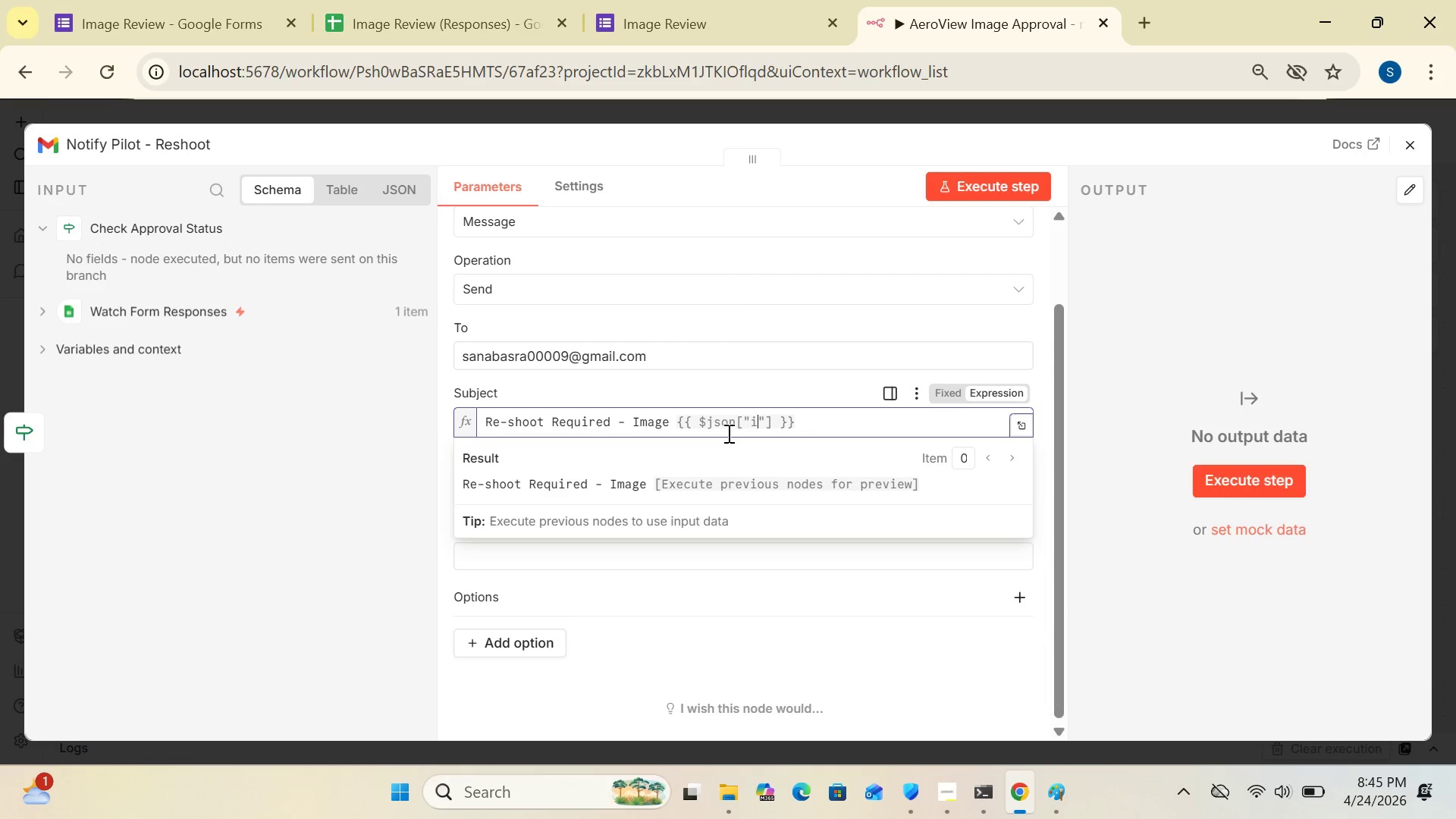 
type(mage)
 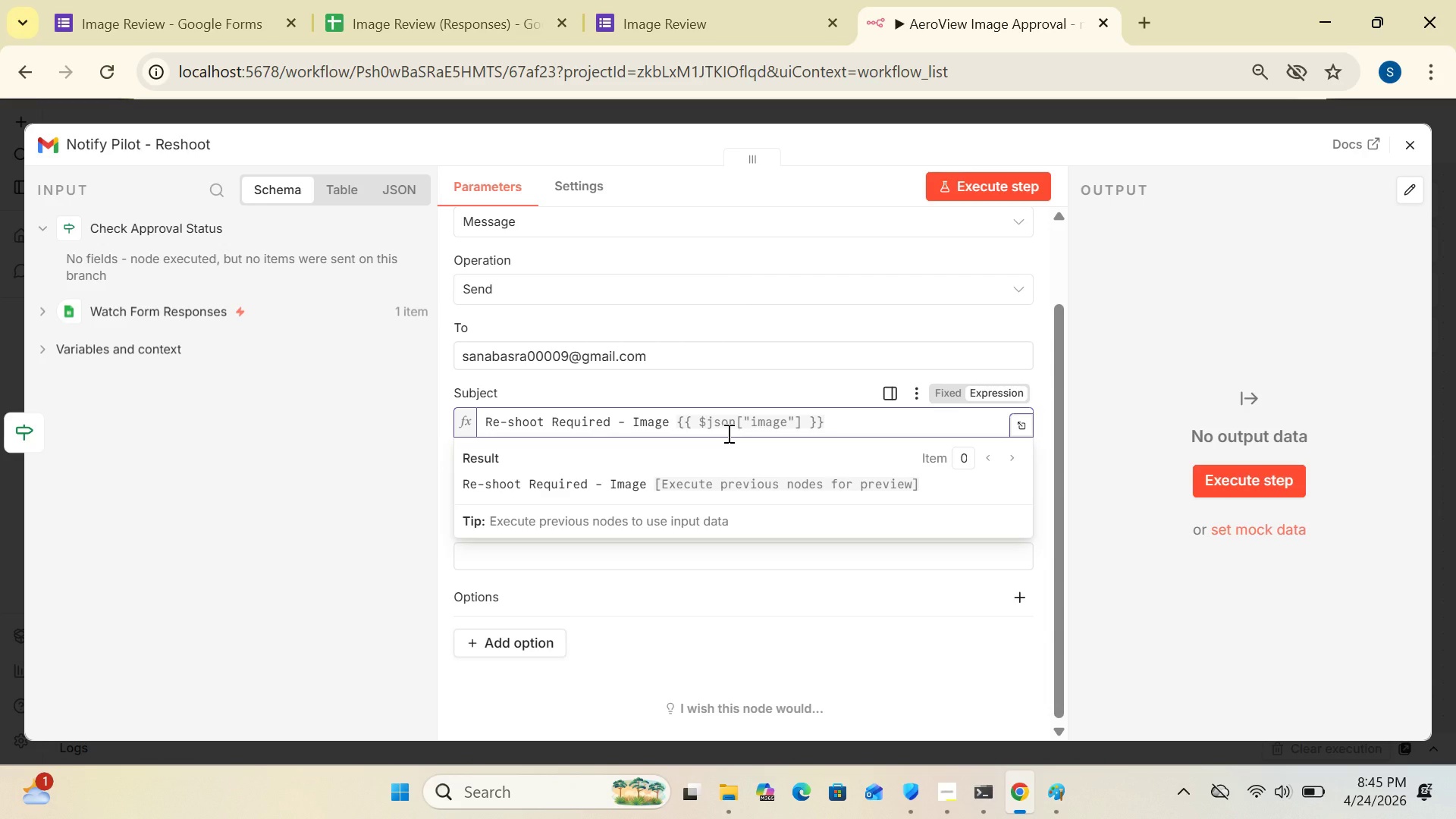 
type( ID)
 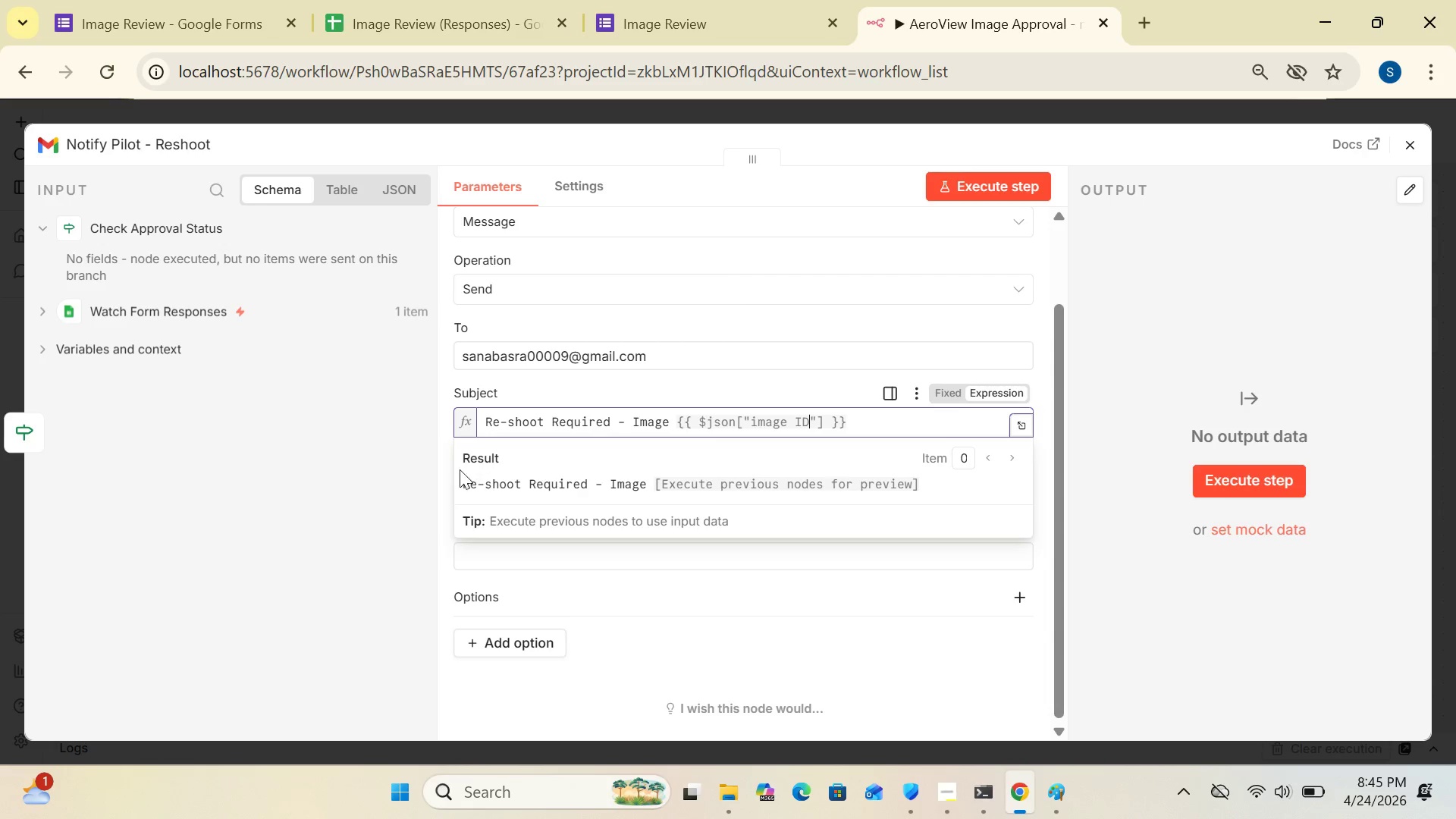 
left_click([441, 466])
 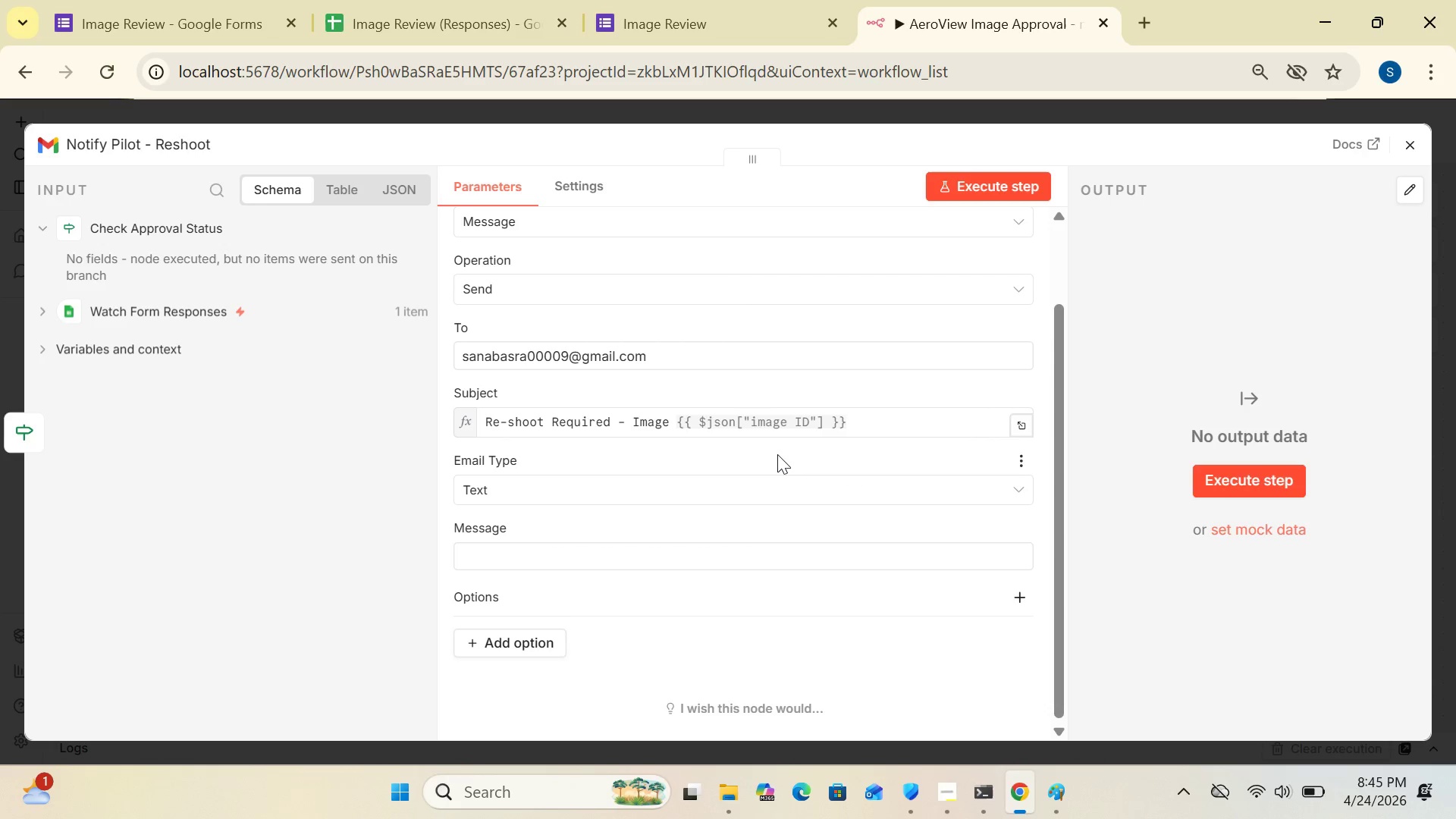 
wait(5.41)
 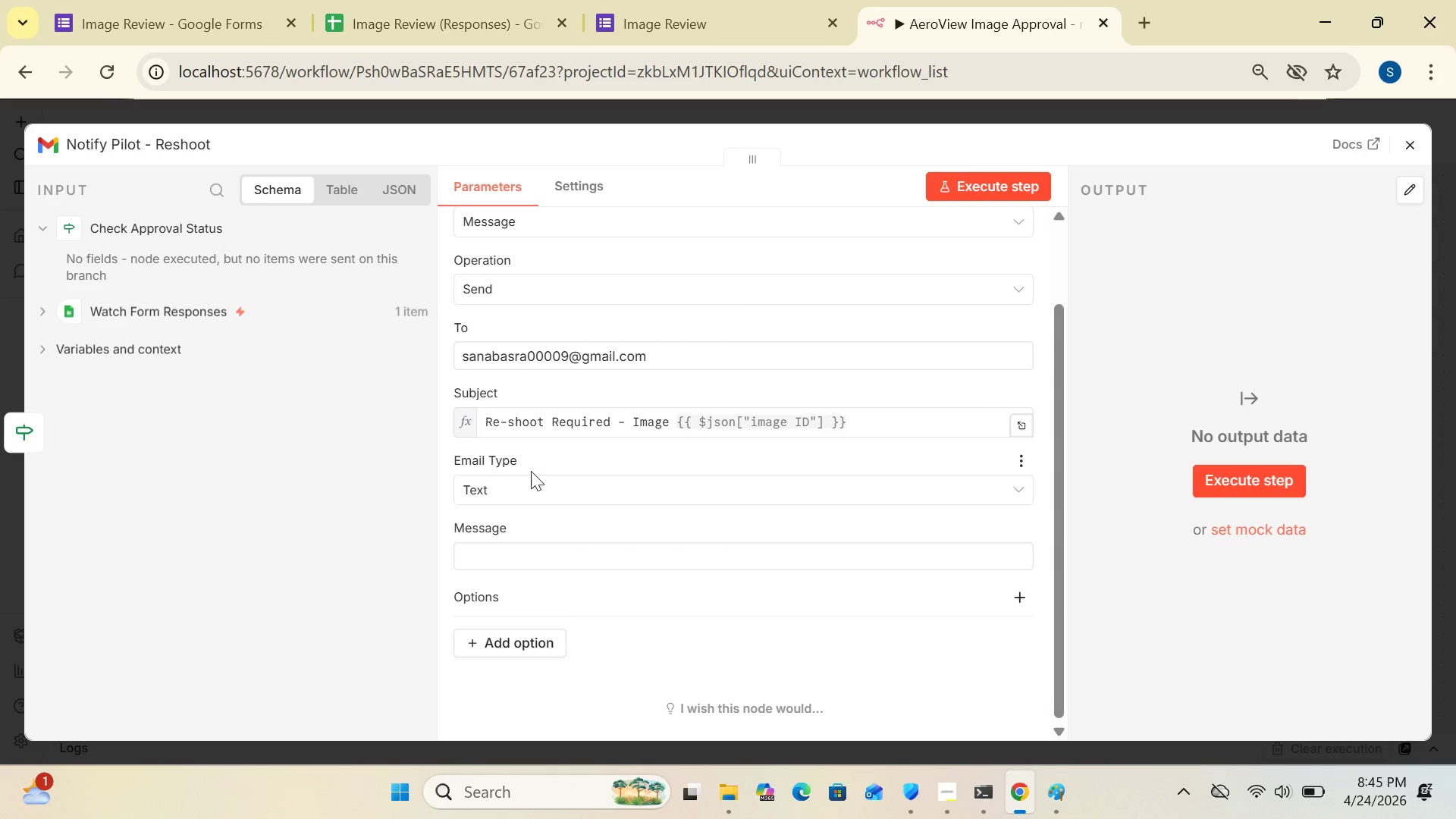 
left_click([1022, 432])
 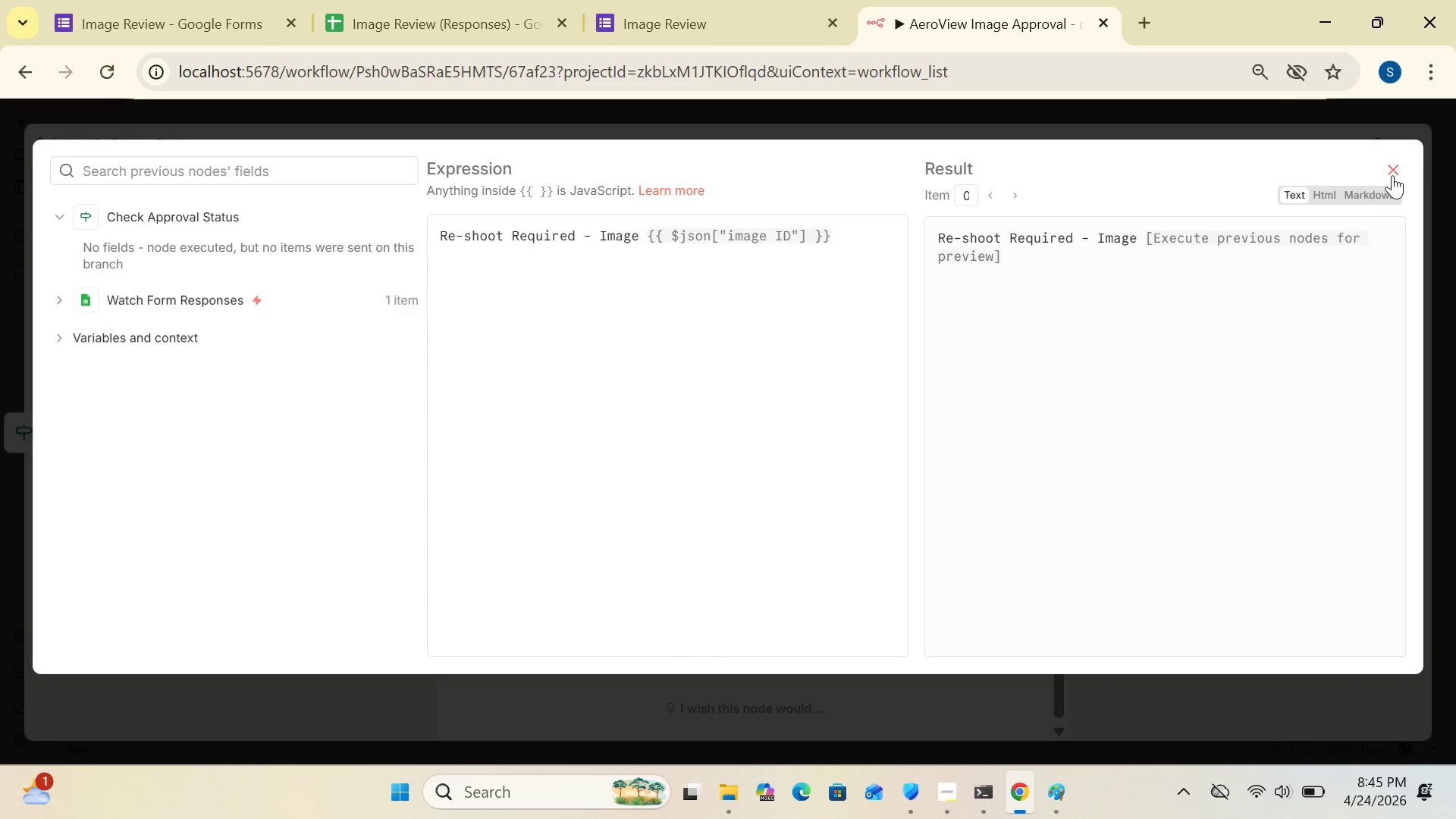 
left_click([1388, 170])
 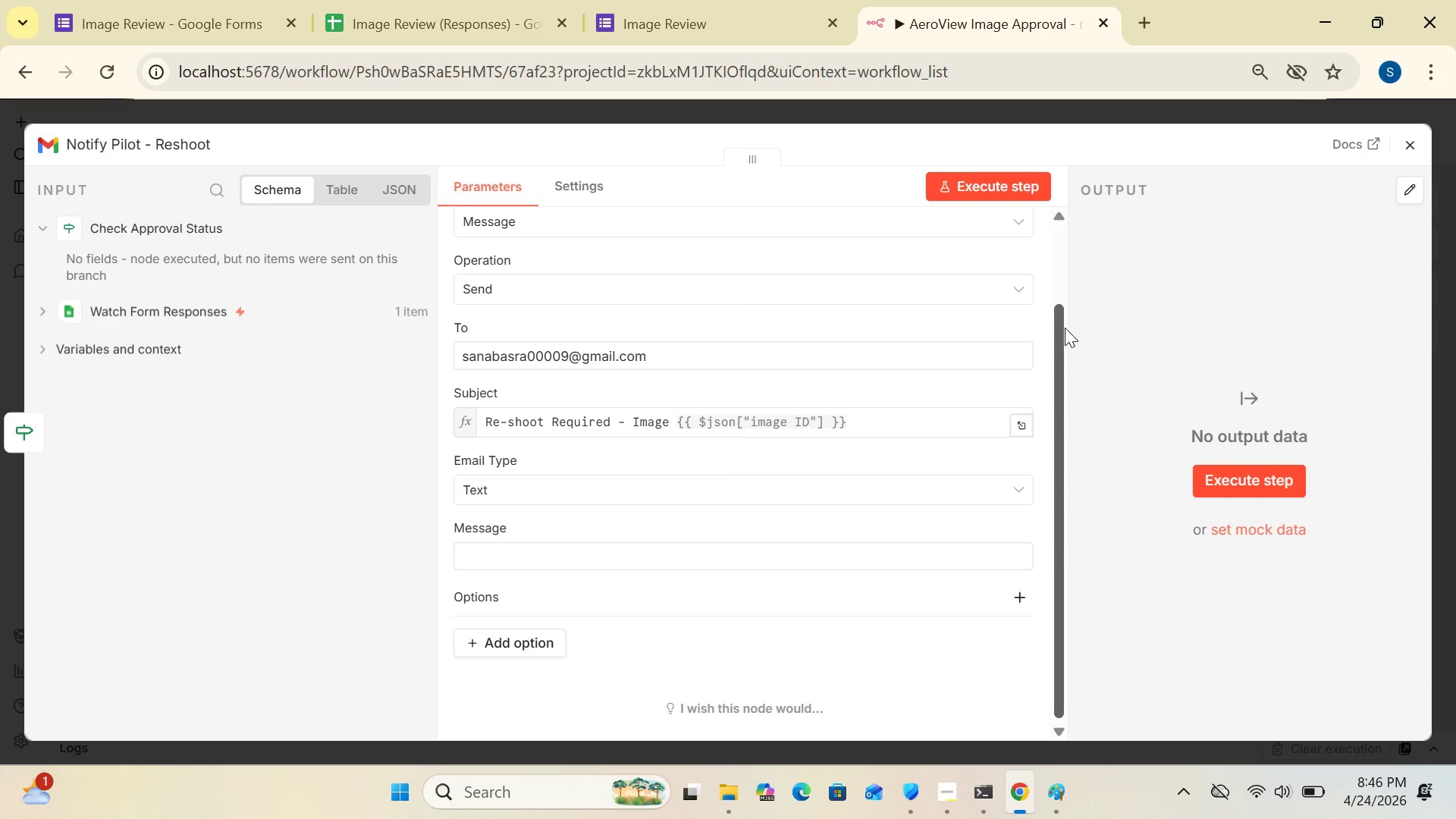 
wait(26.56)
 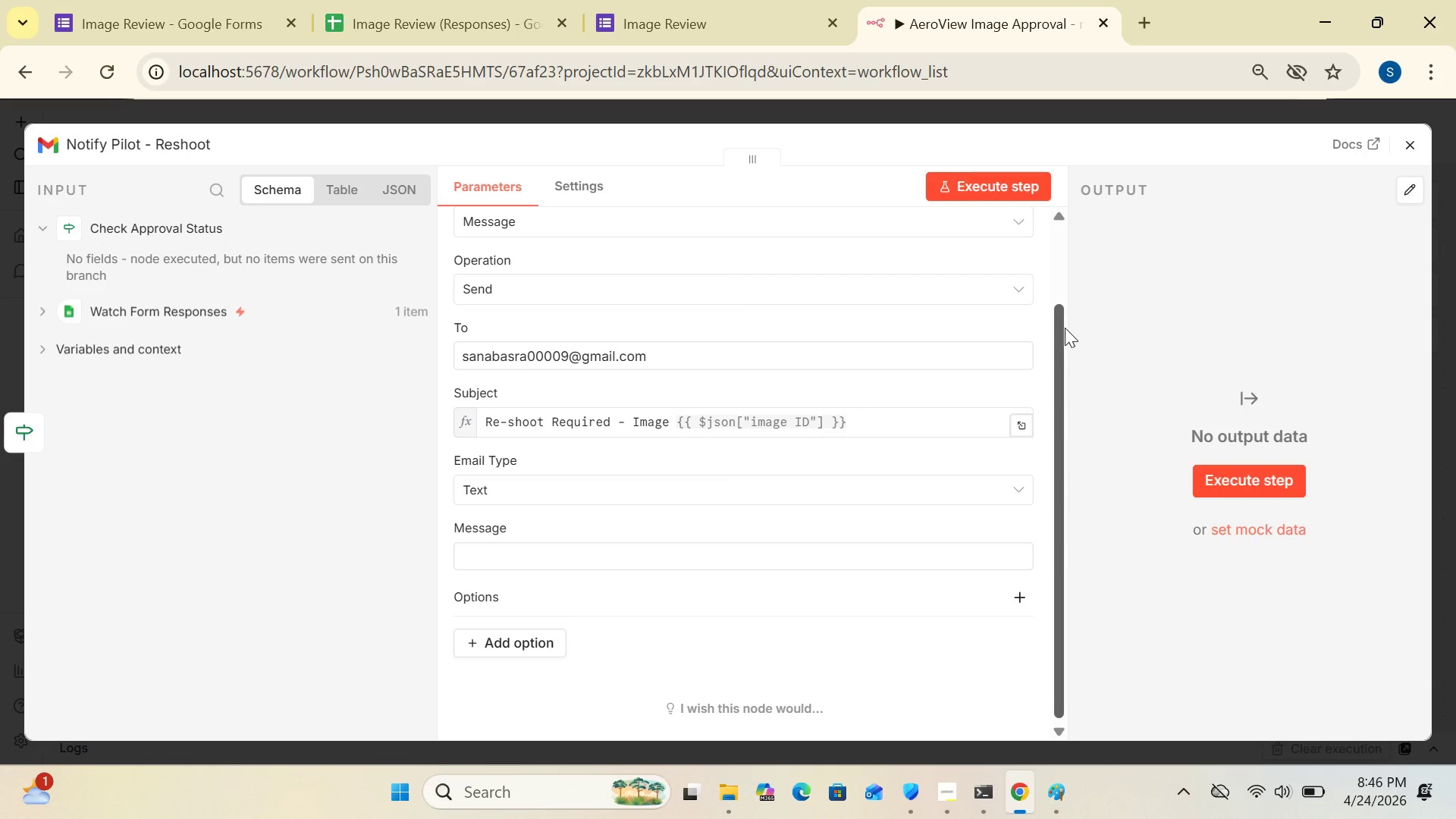 
left_click([1006, 526])
 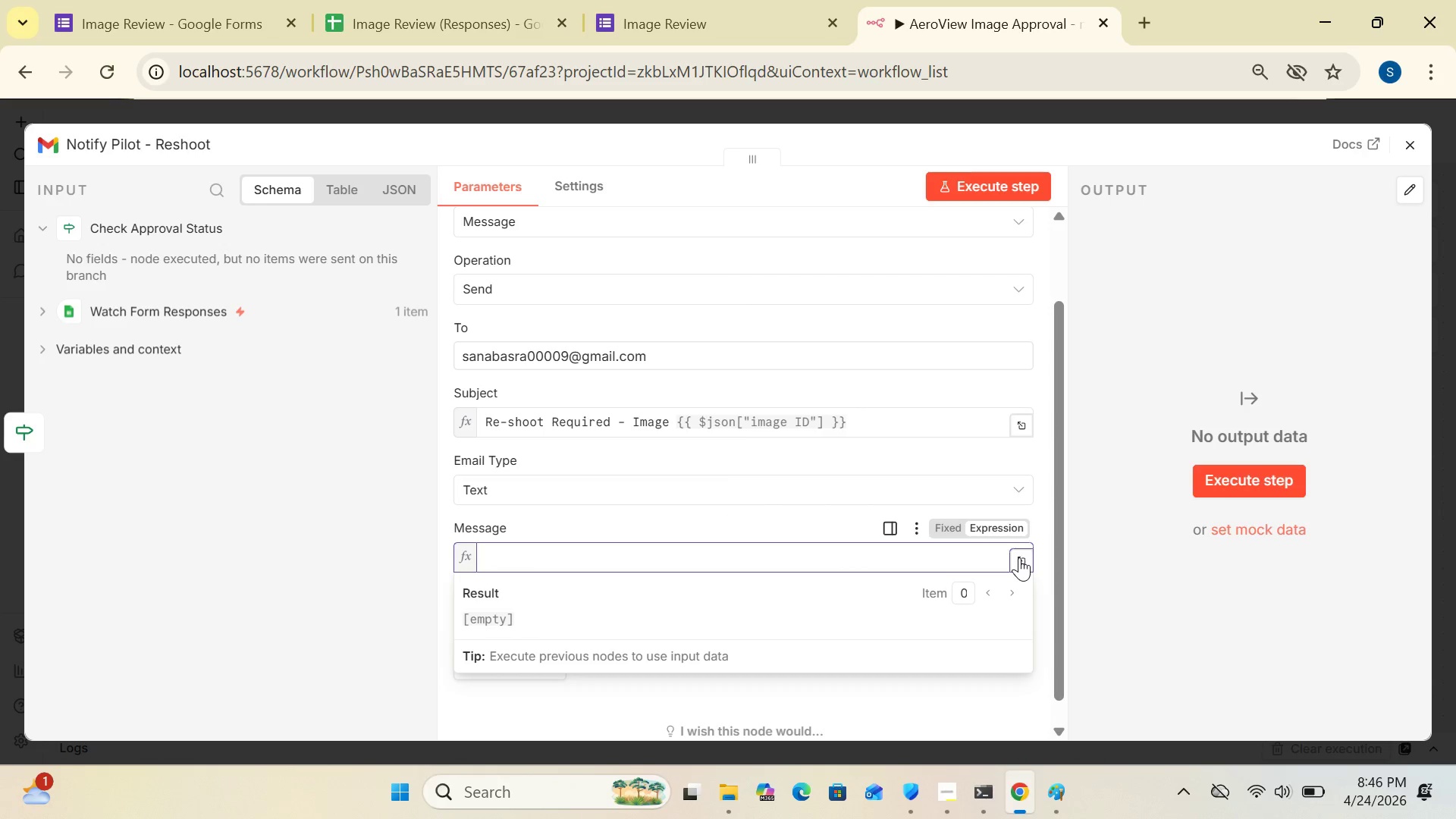 
left_click([1019, 560])
 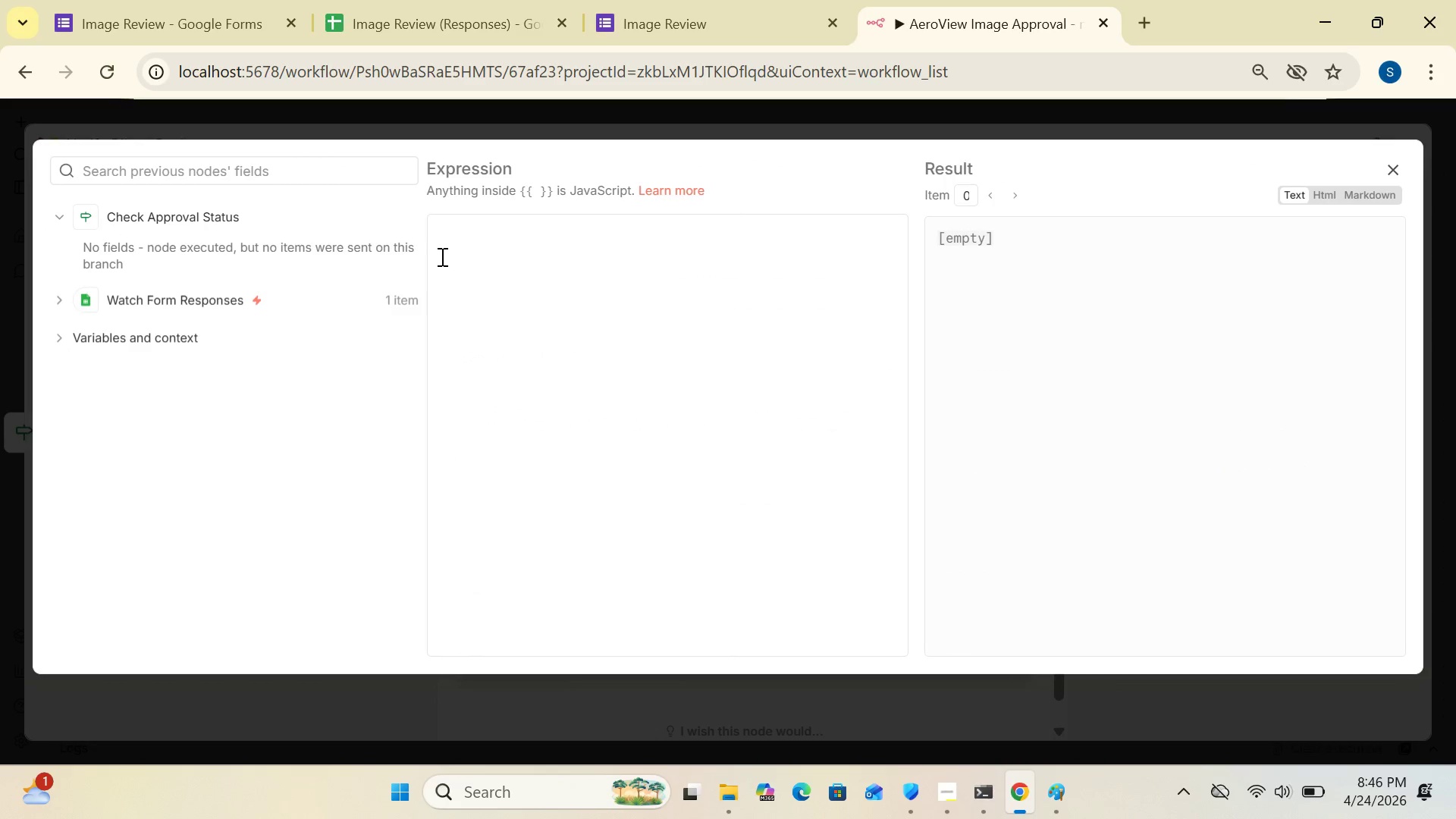 
left_click([437, 232])
 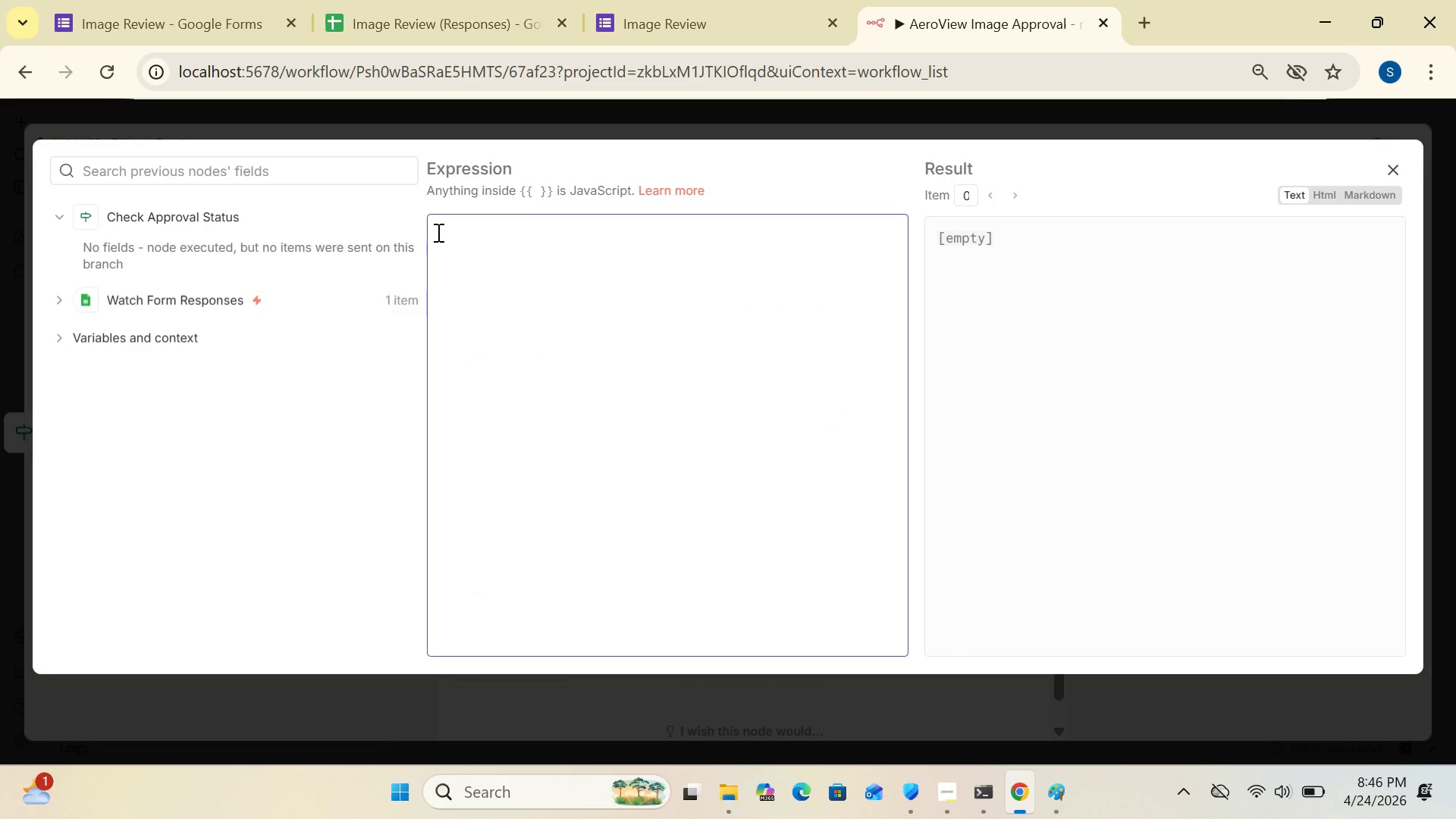 
type(Hi Pilot)
 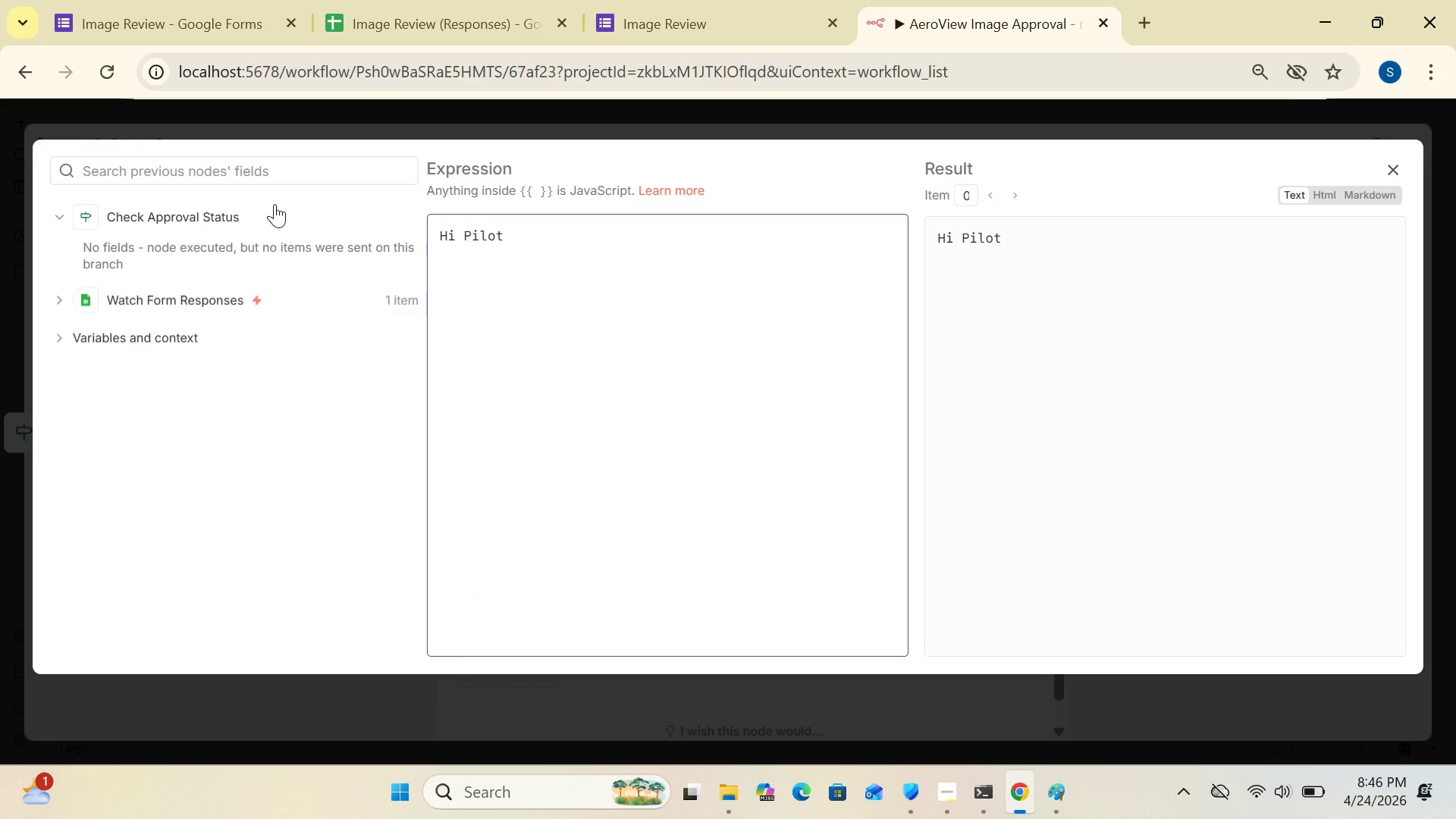 
key(Comma)
 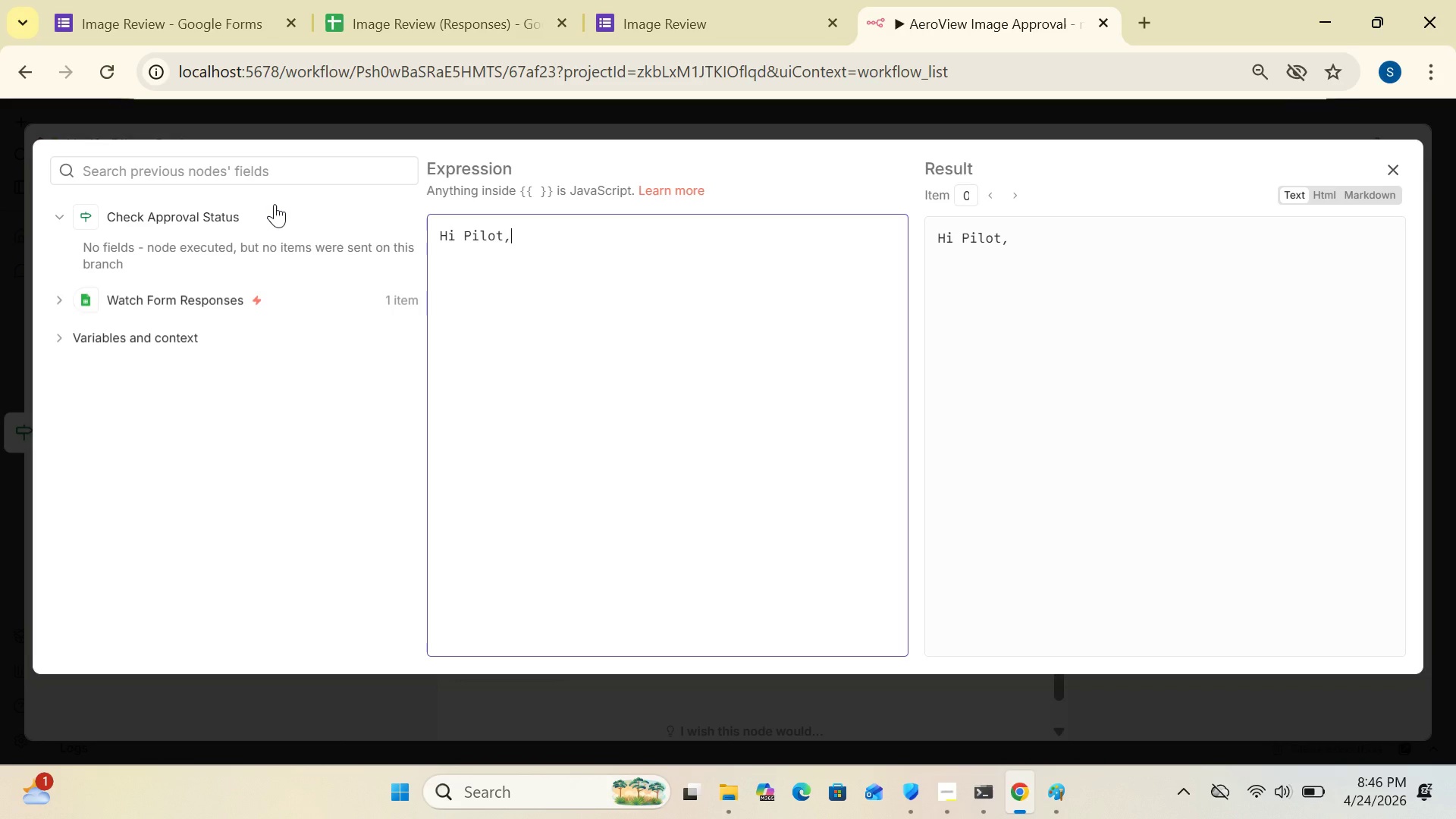 
key(Enter)
 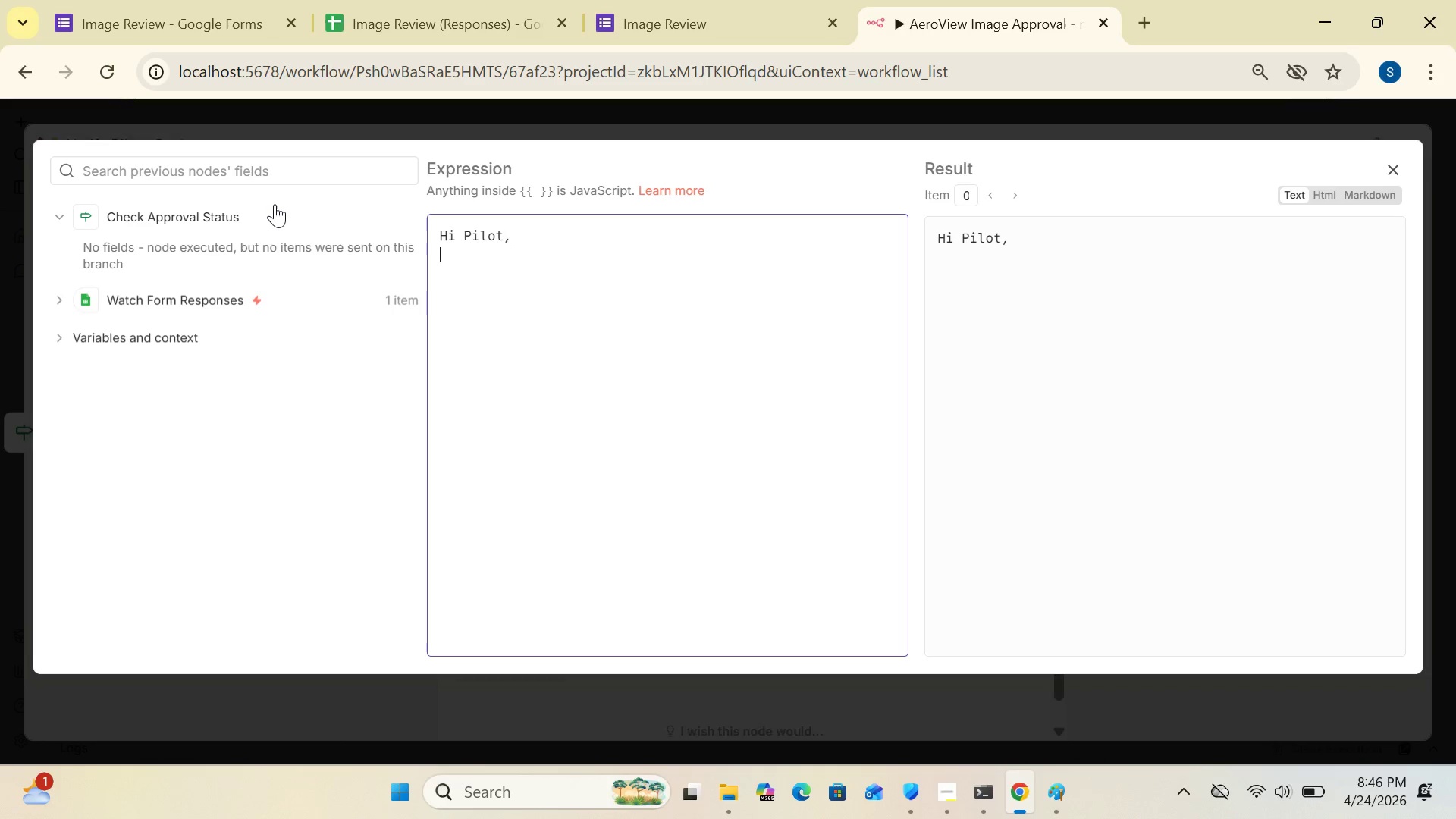 
key(Enter)
 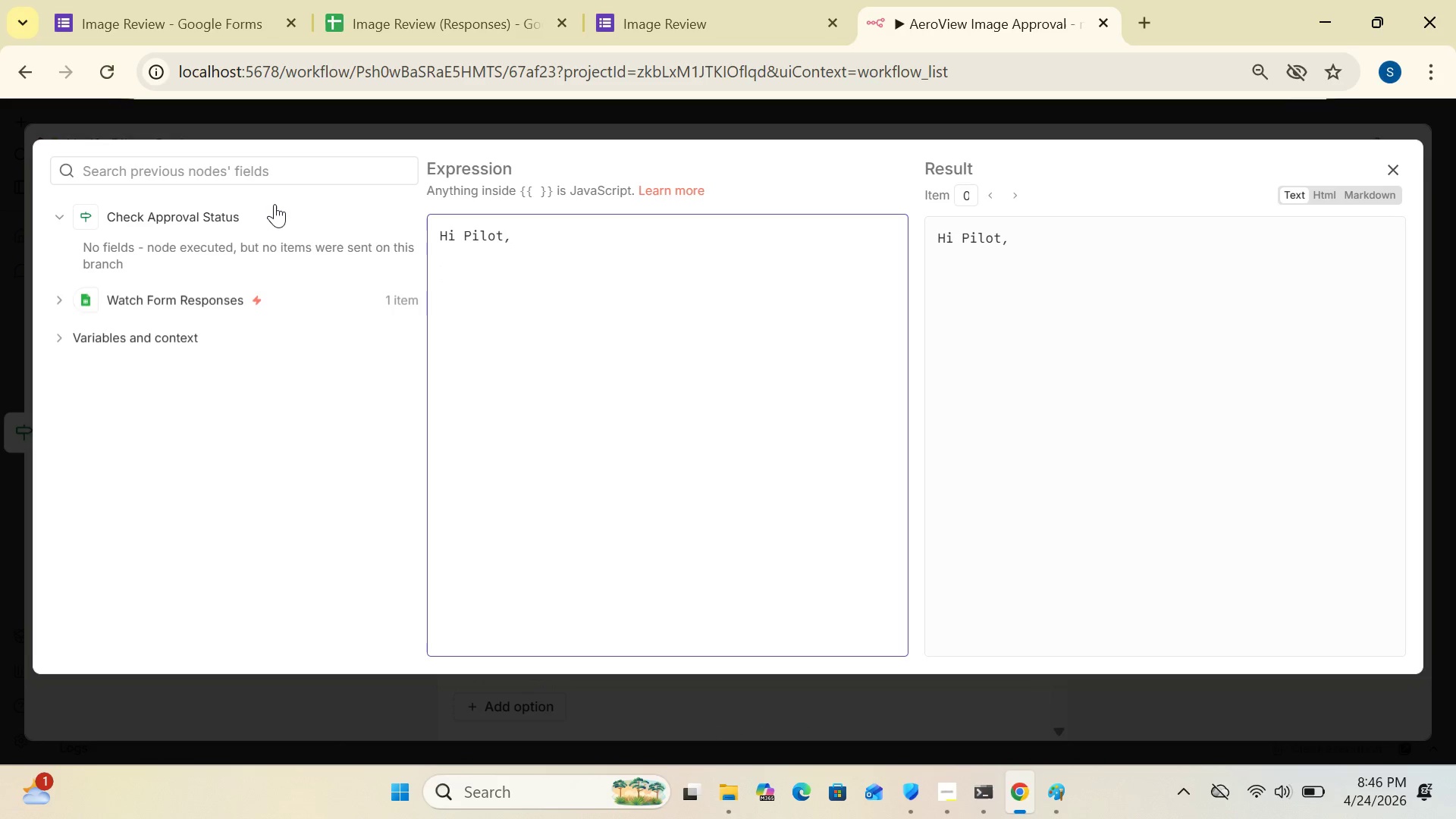 
type(Re-shoot is reqi)
key(Backspace)
type(uired for the following image:)
 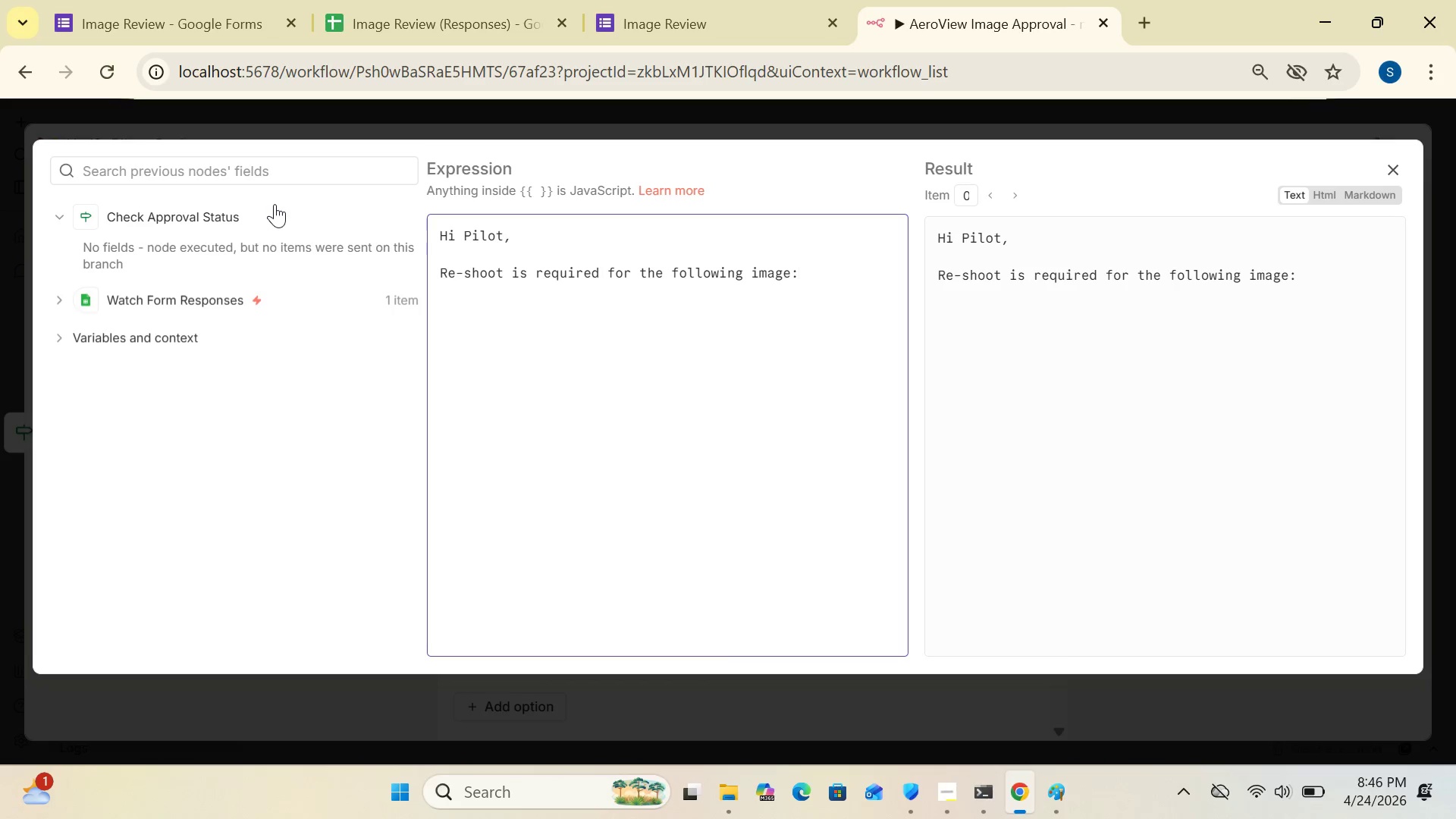 
key(Enter)
 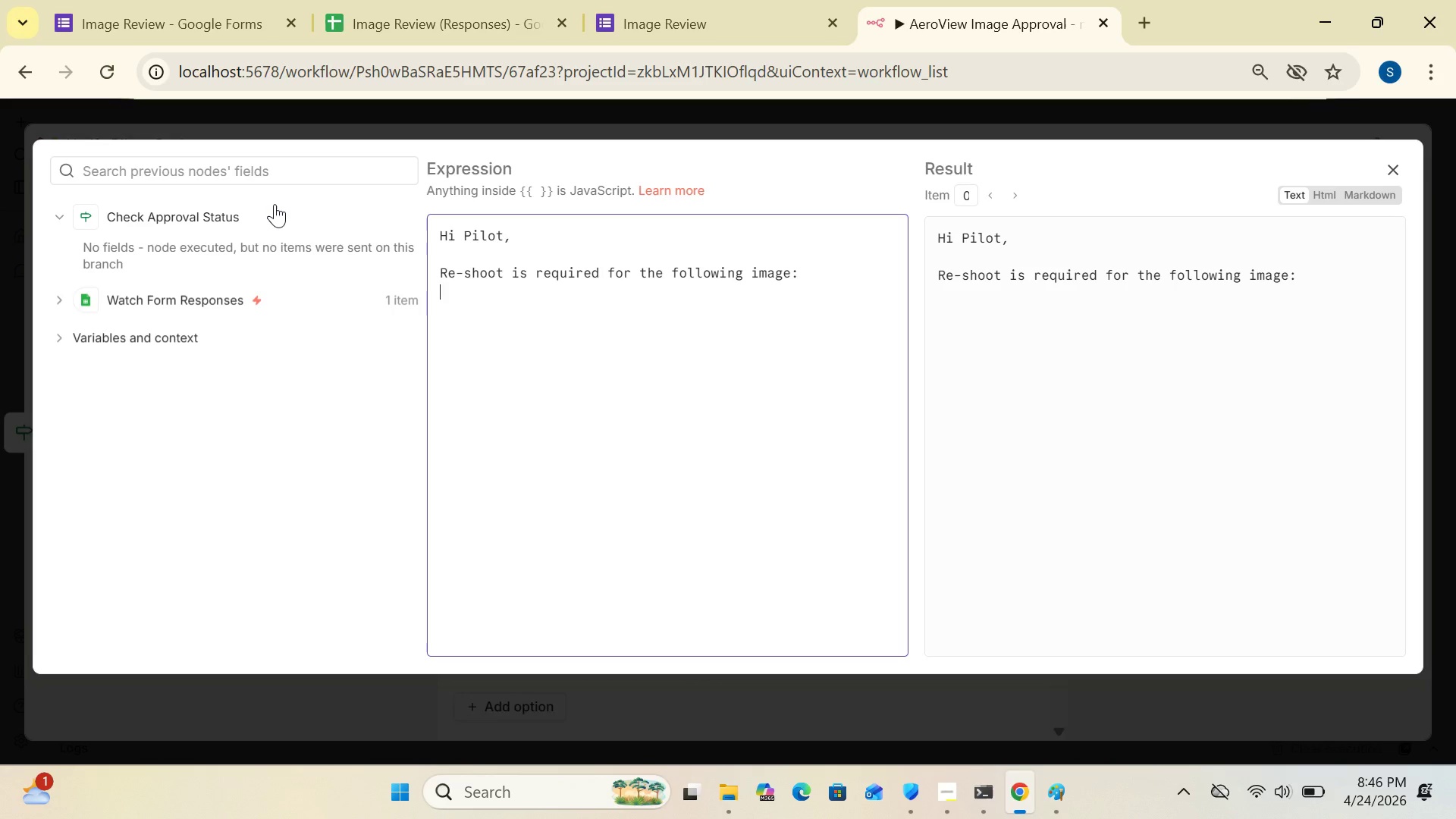 
key(Enter)
 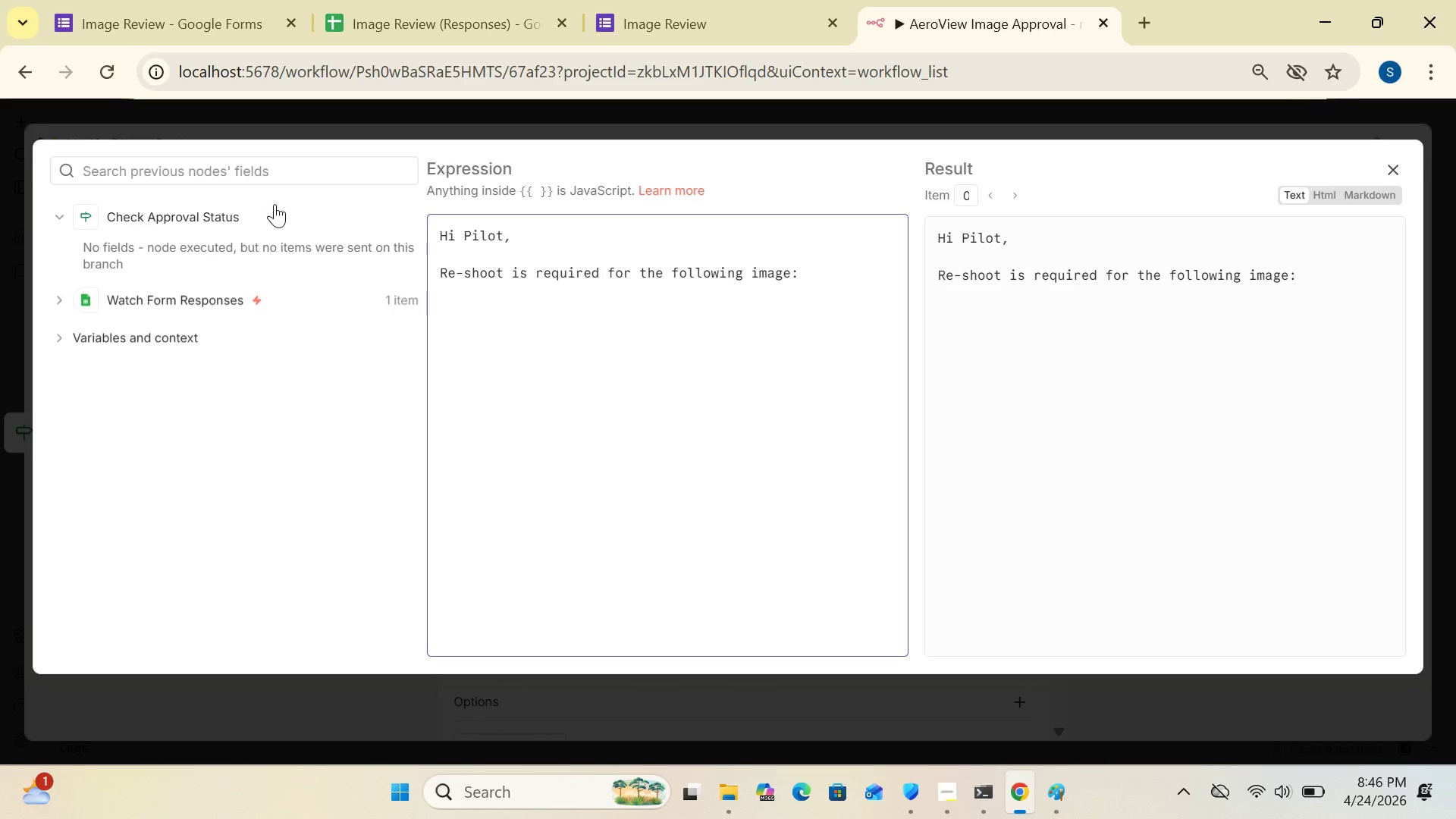 
type(Image ID: {{ $json["Image ID)
 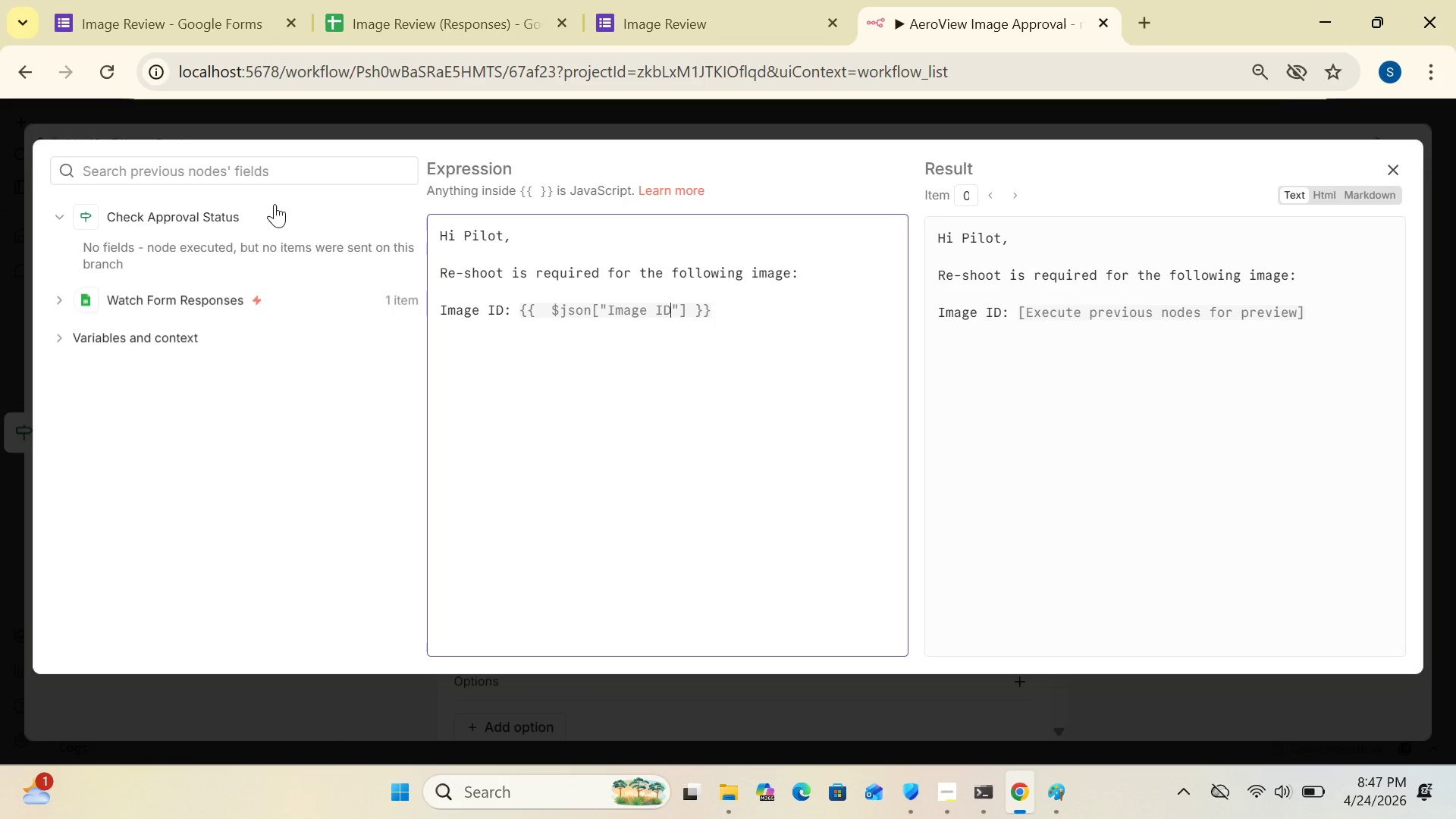 
left_click([714, 312])
 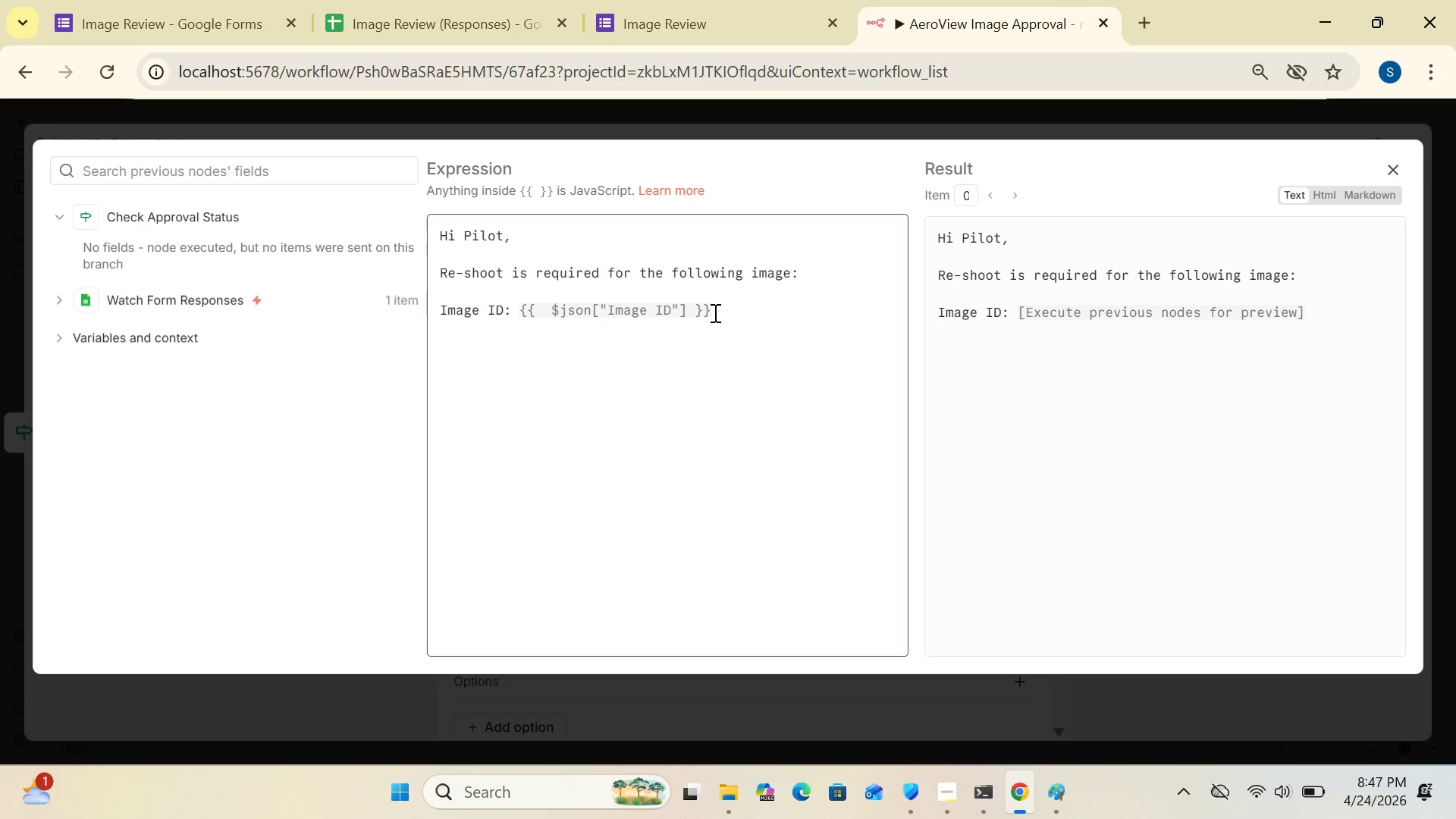 
key(Enter)
 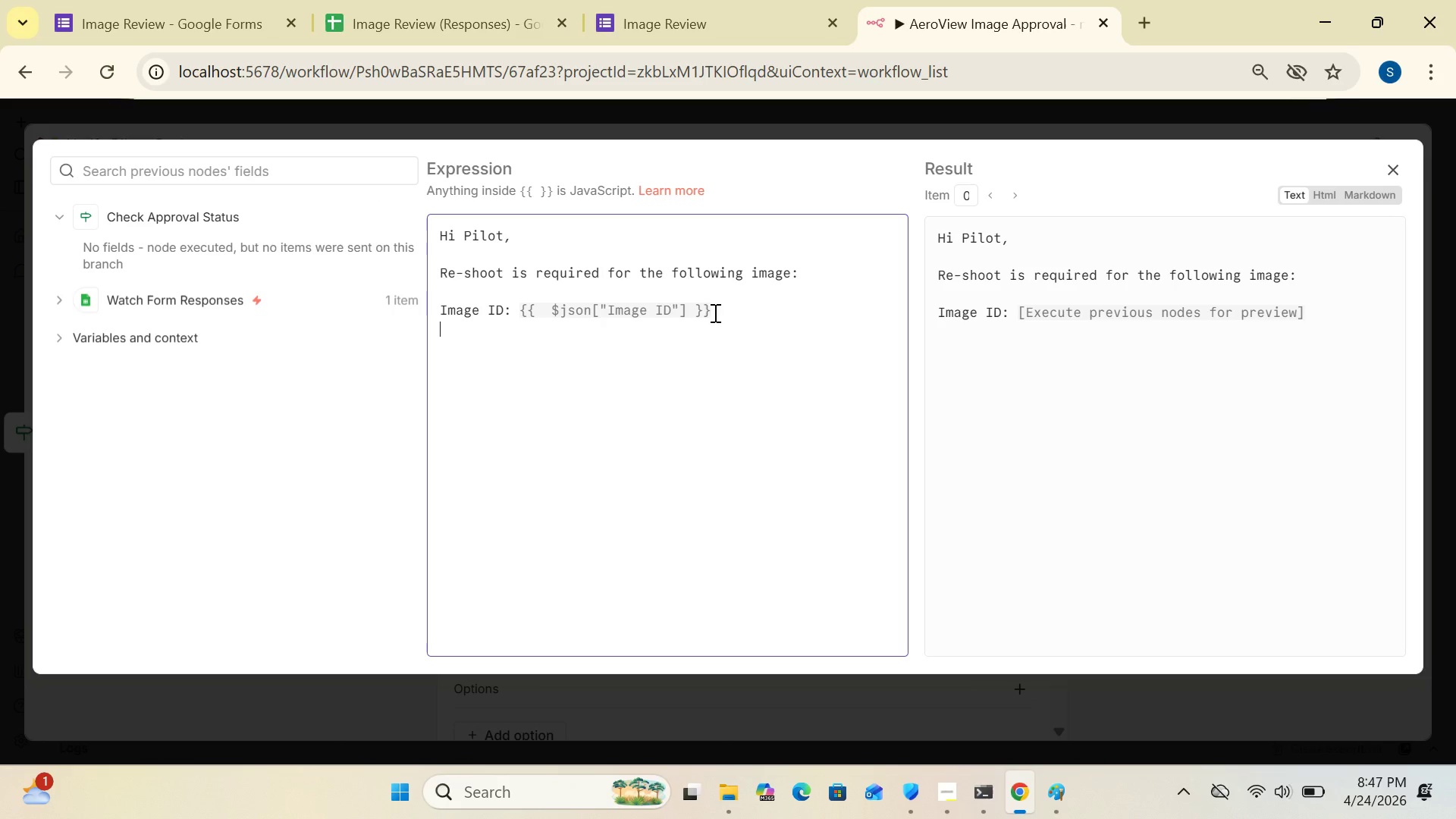 
type(Manager: {{$)
 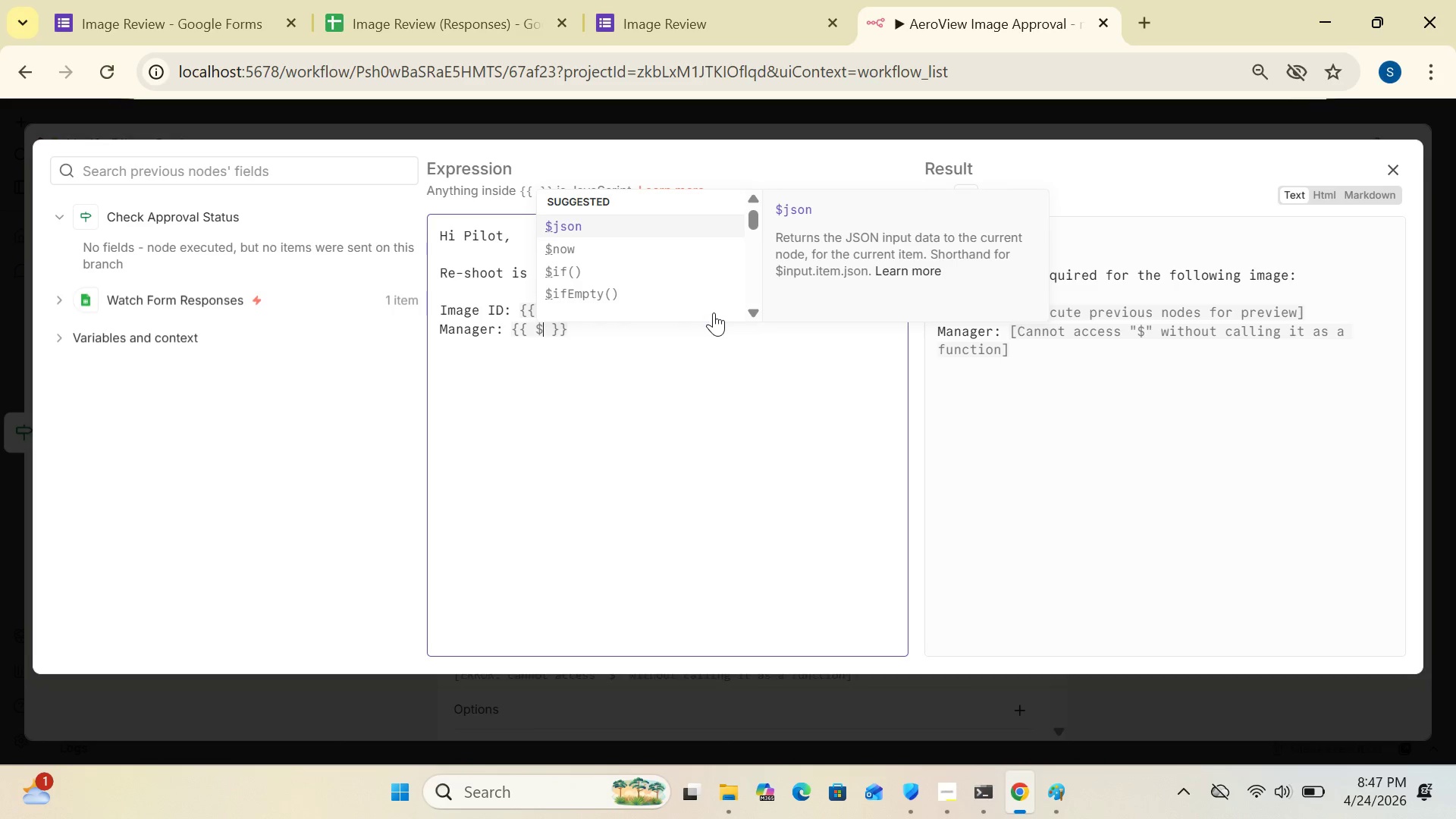 
left_click([635, 222])
 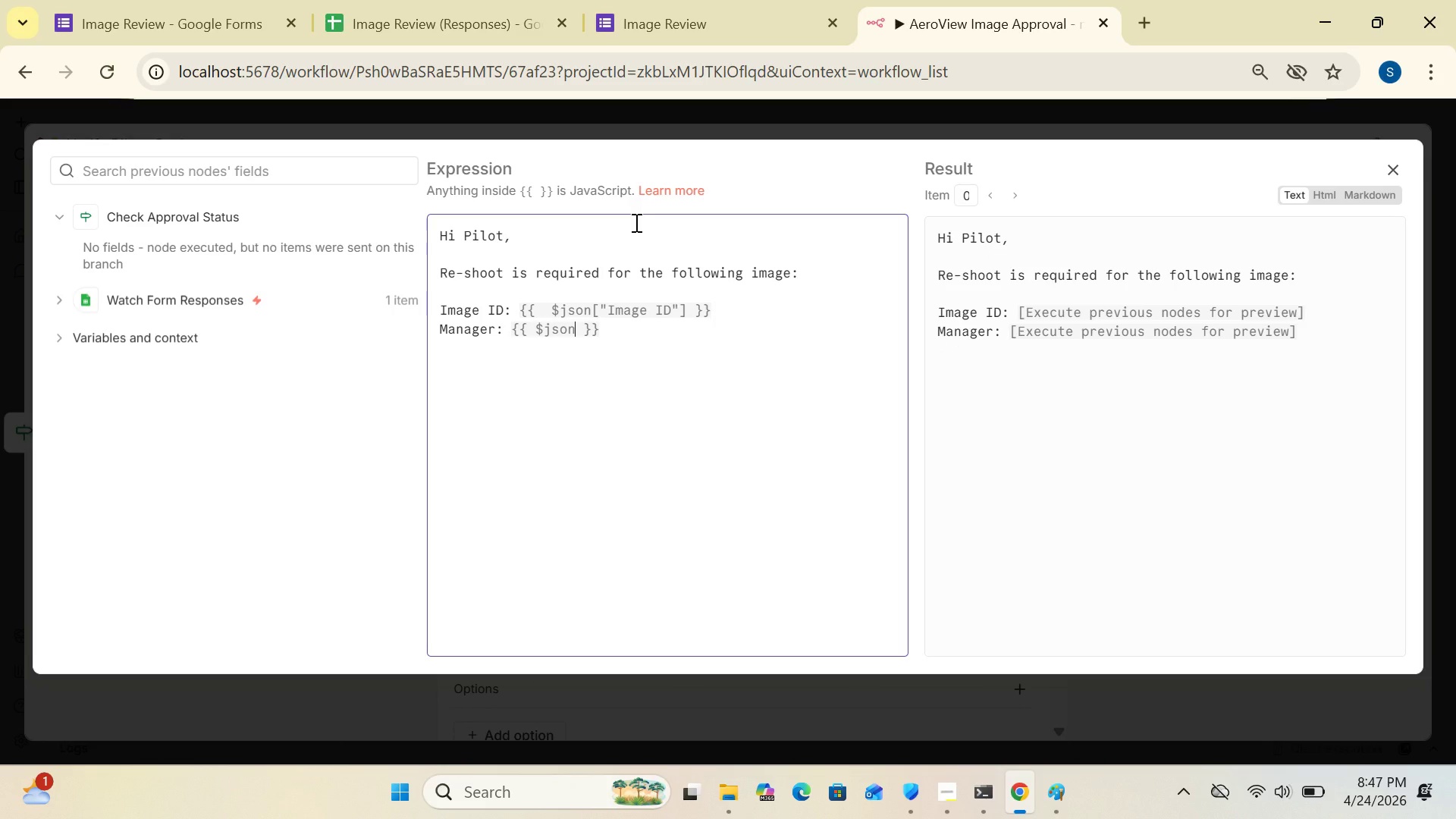 
type(["Site Manager Names)
 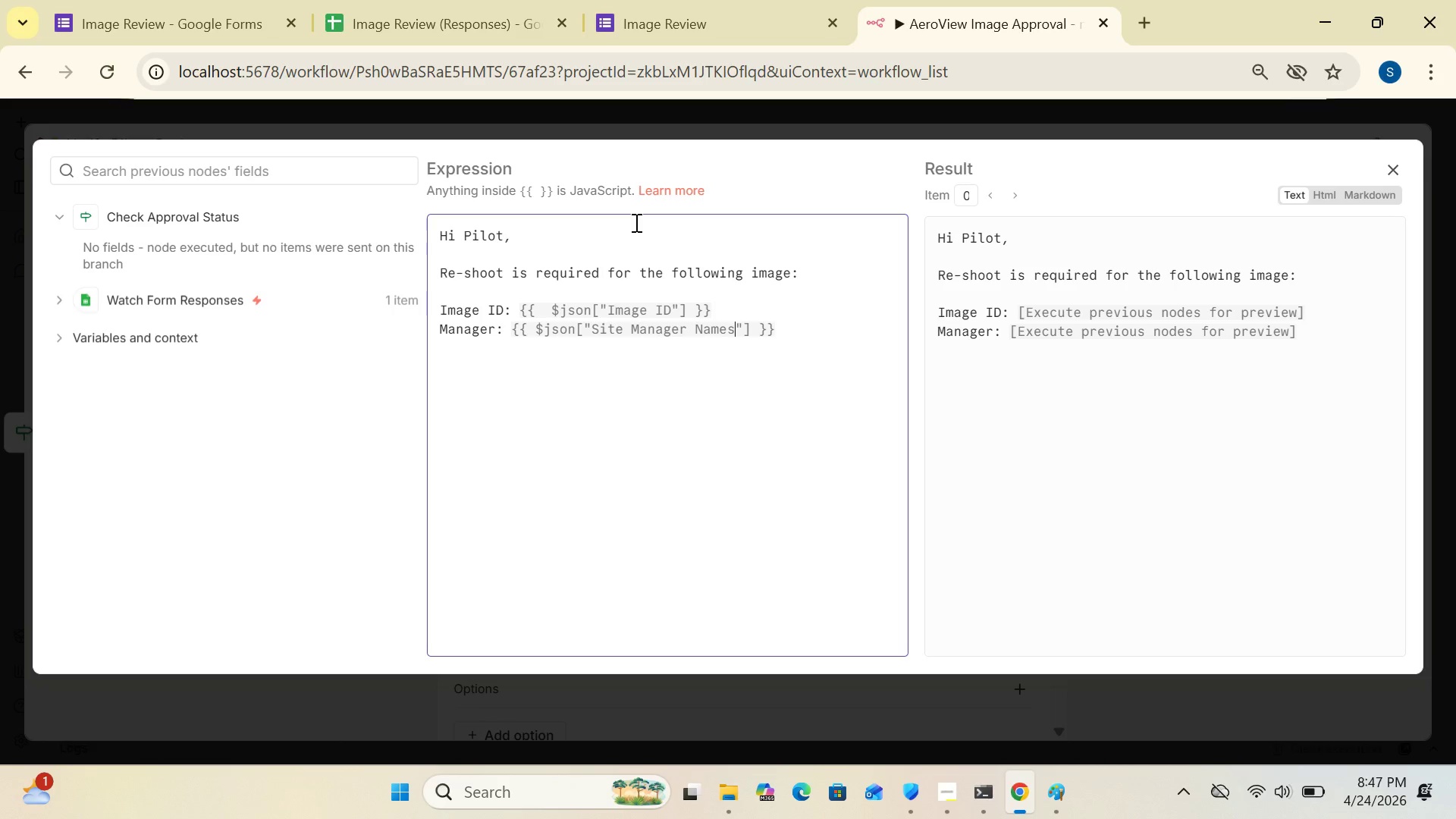 
left_click([811, 331])
 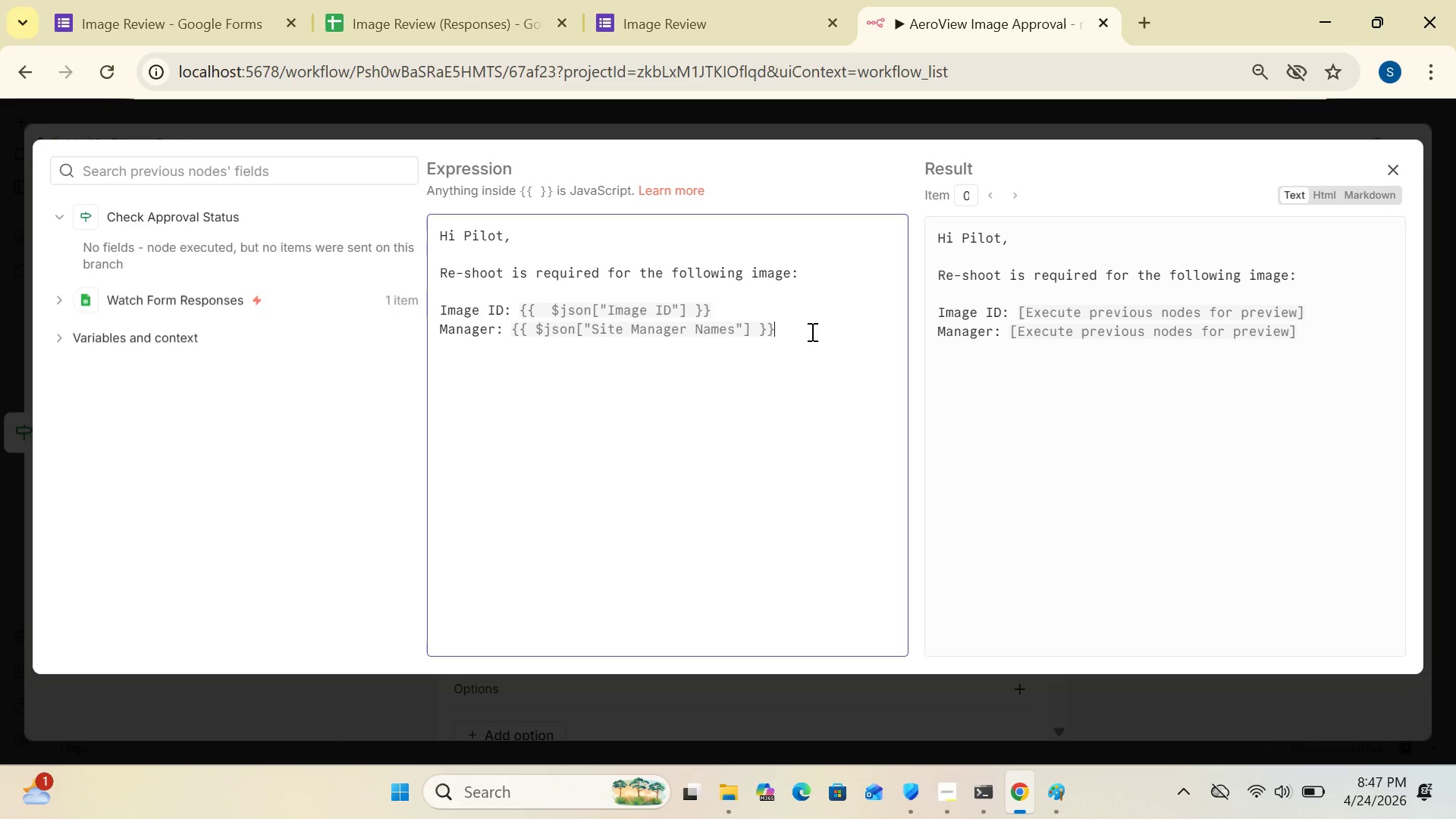 
key(Enter)
 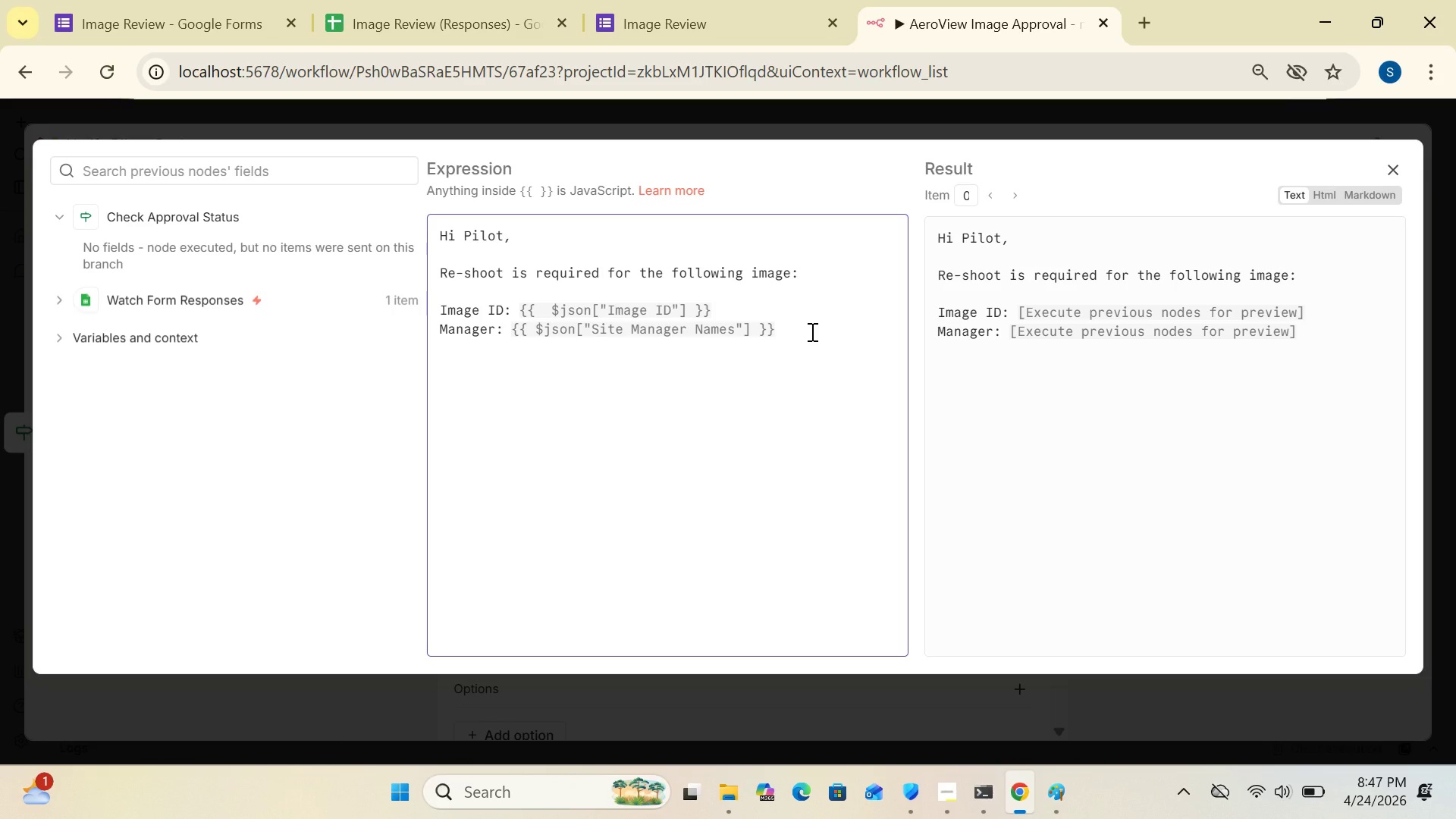 
type(Feedback;)
key(Backspace)
type(: {{$json["Manager Notes)
 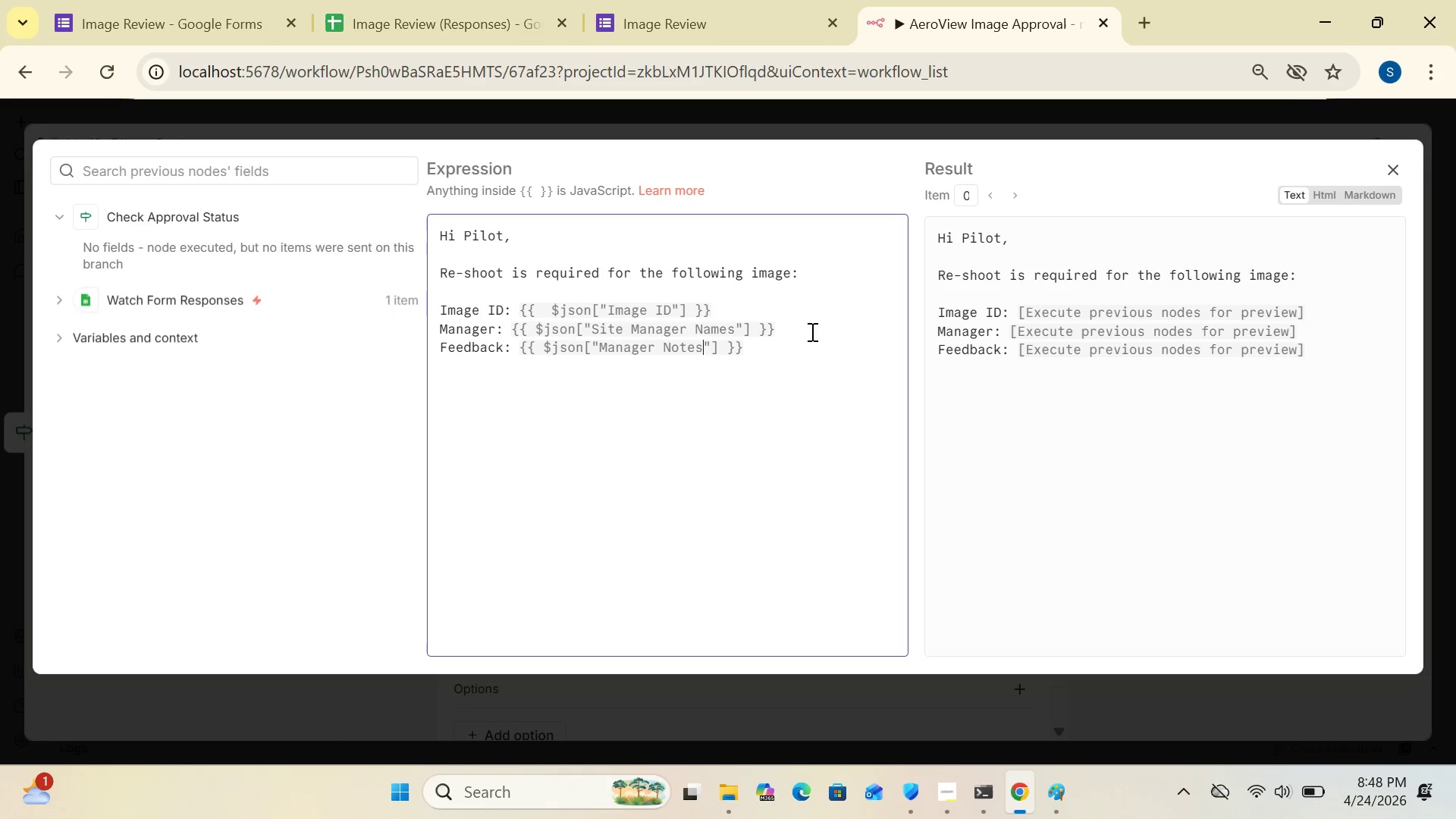 
left_click([748, 350])
 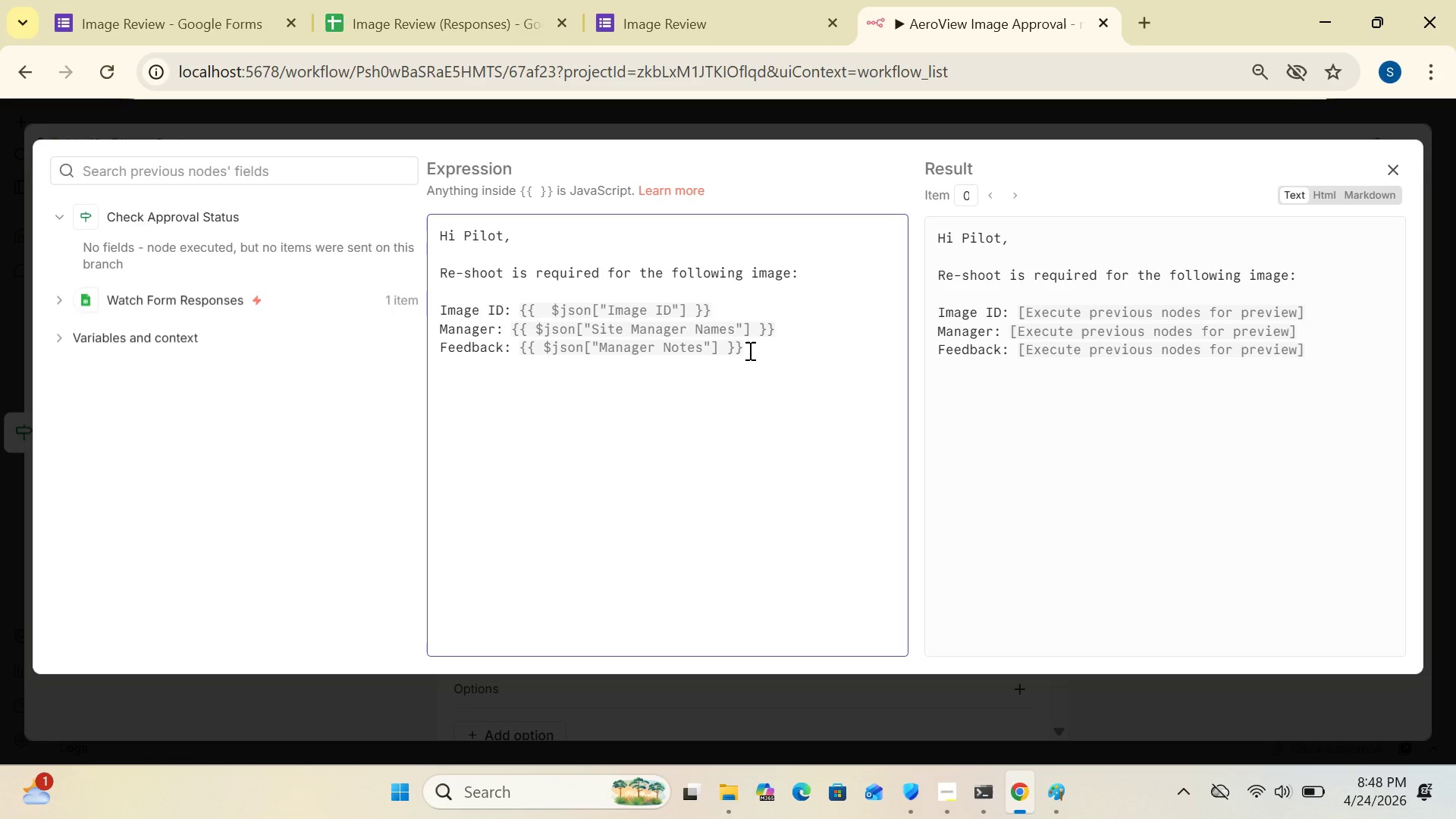 
key(Enter)
 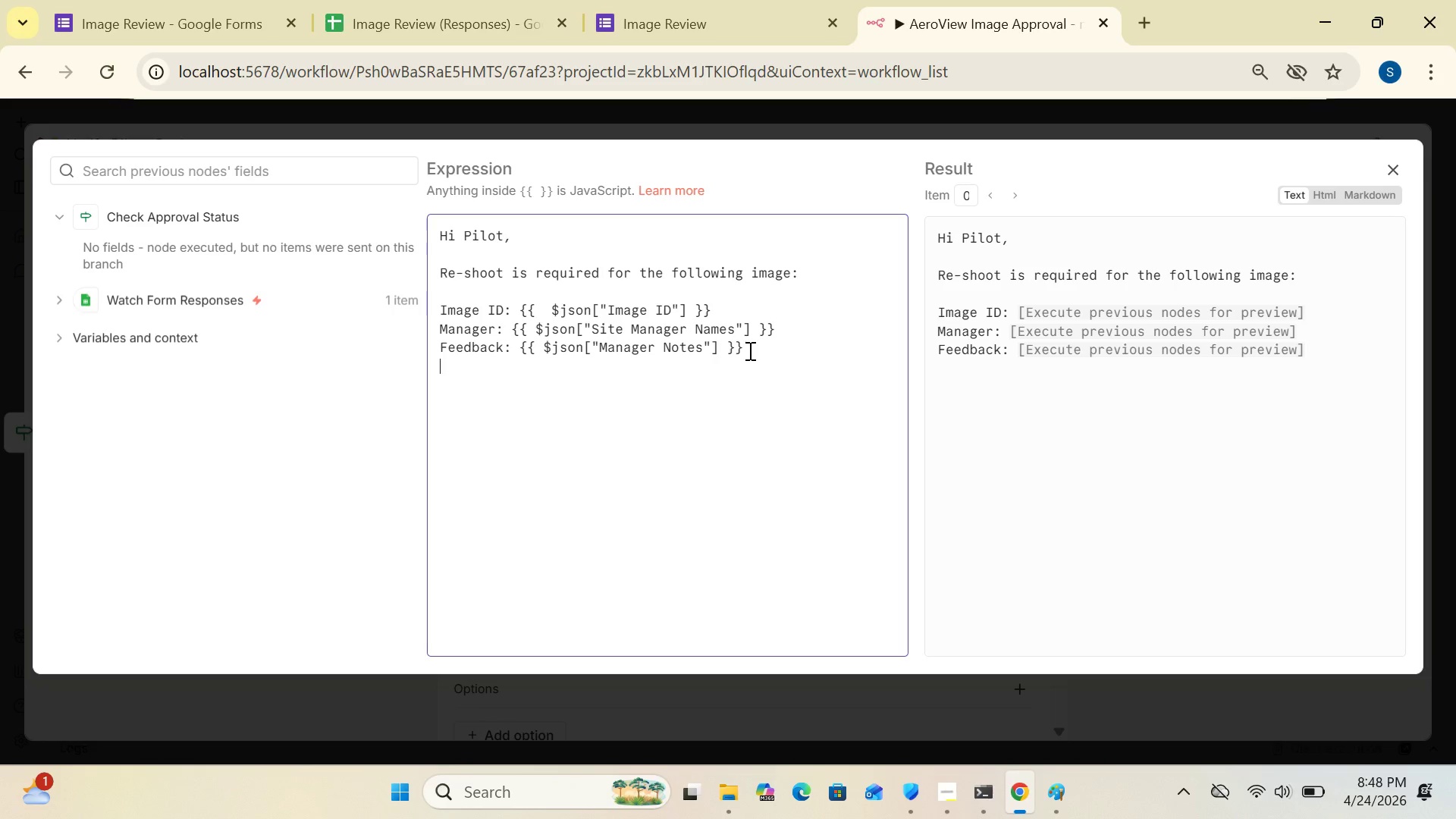 
key(Enter)
 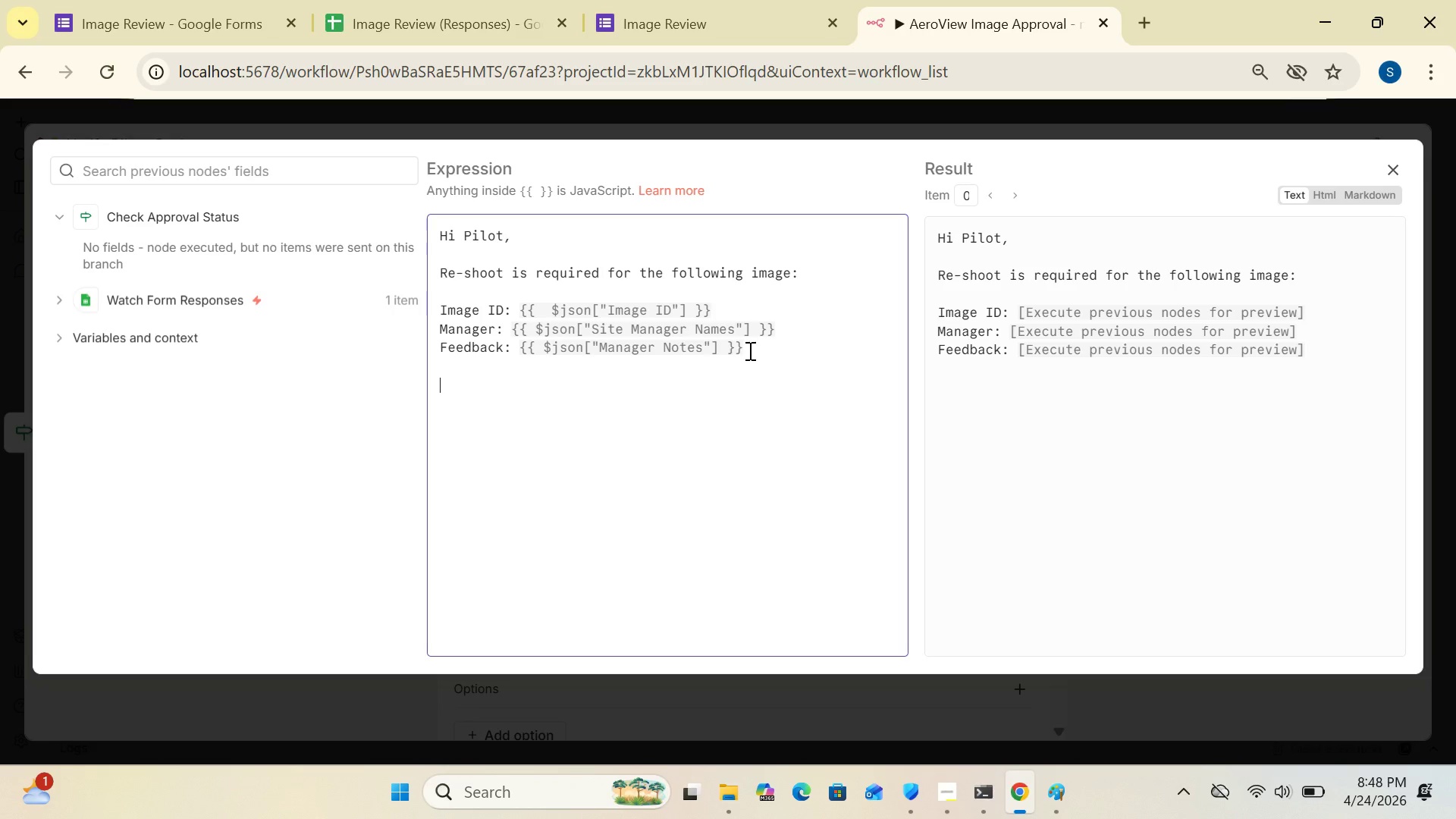 
type(Please reshoot as ss)
key(Backspace)
type(oon)
key(Backspace)
key(Backspace)
key(Backspace)
key(Backspace)
key(Backspace)
type( soon )
key(Backspace)
key(Backspace)
 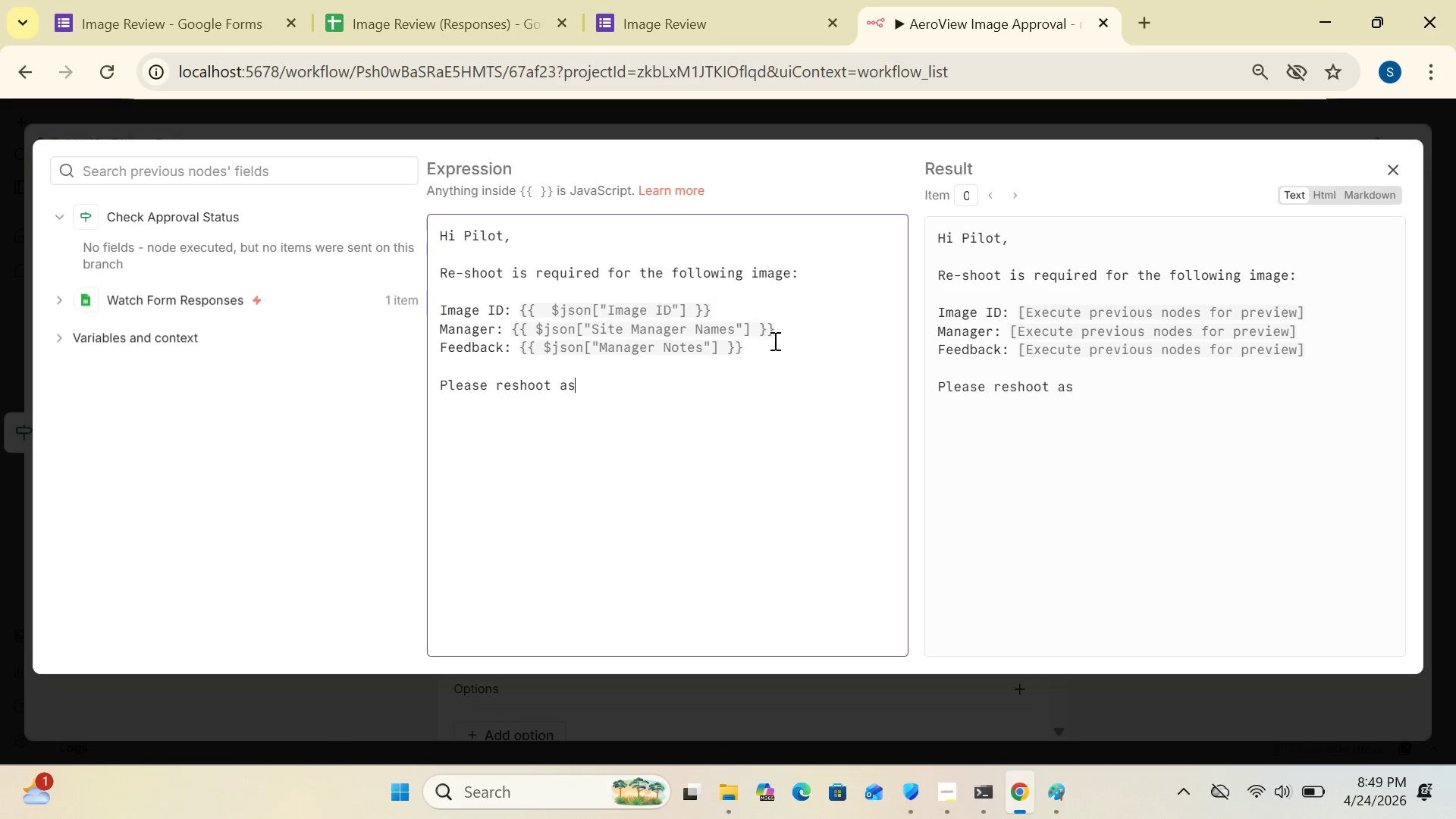 
left_click([780, 347])
 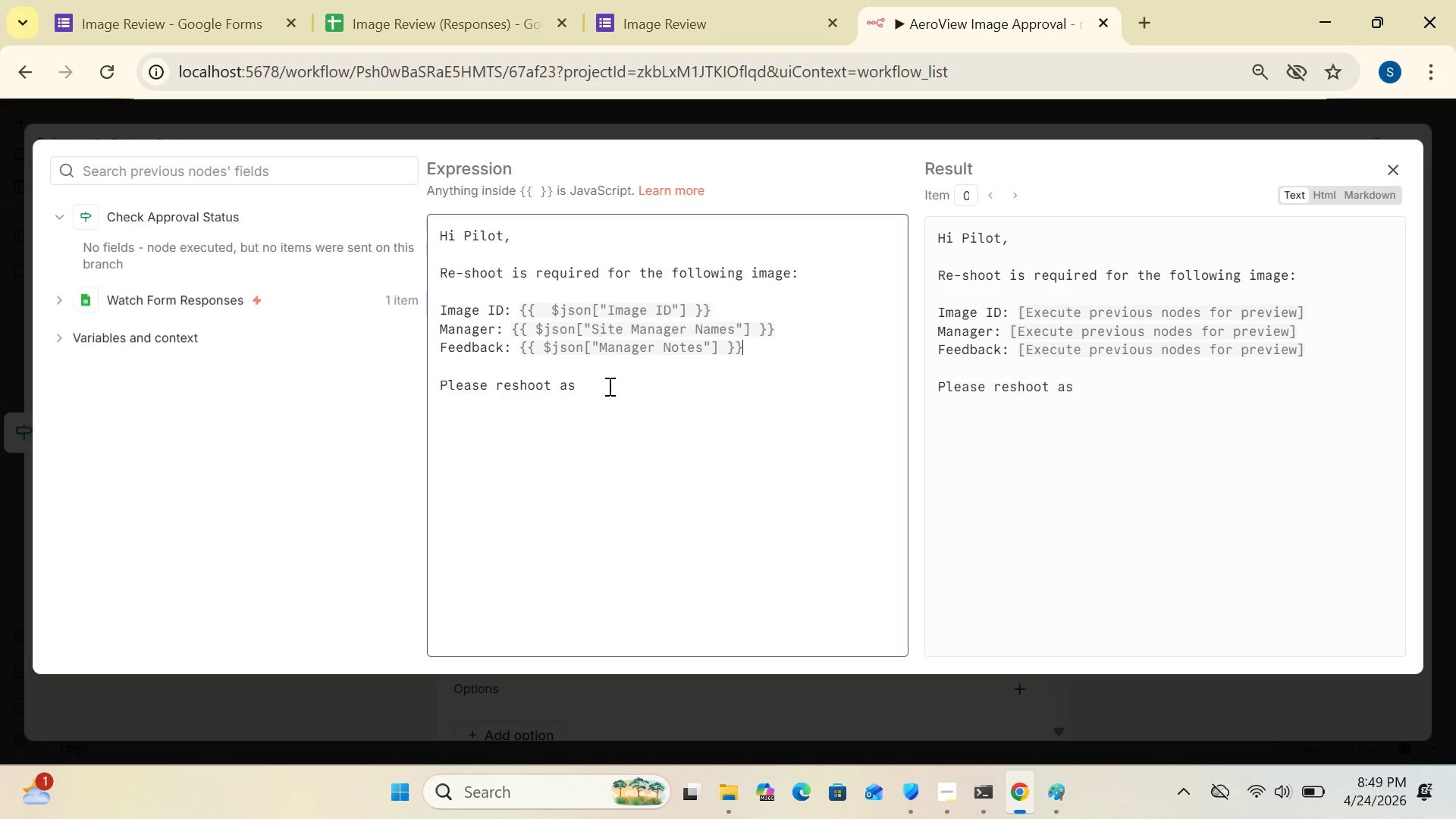 
left_click([602, 387])
 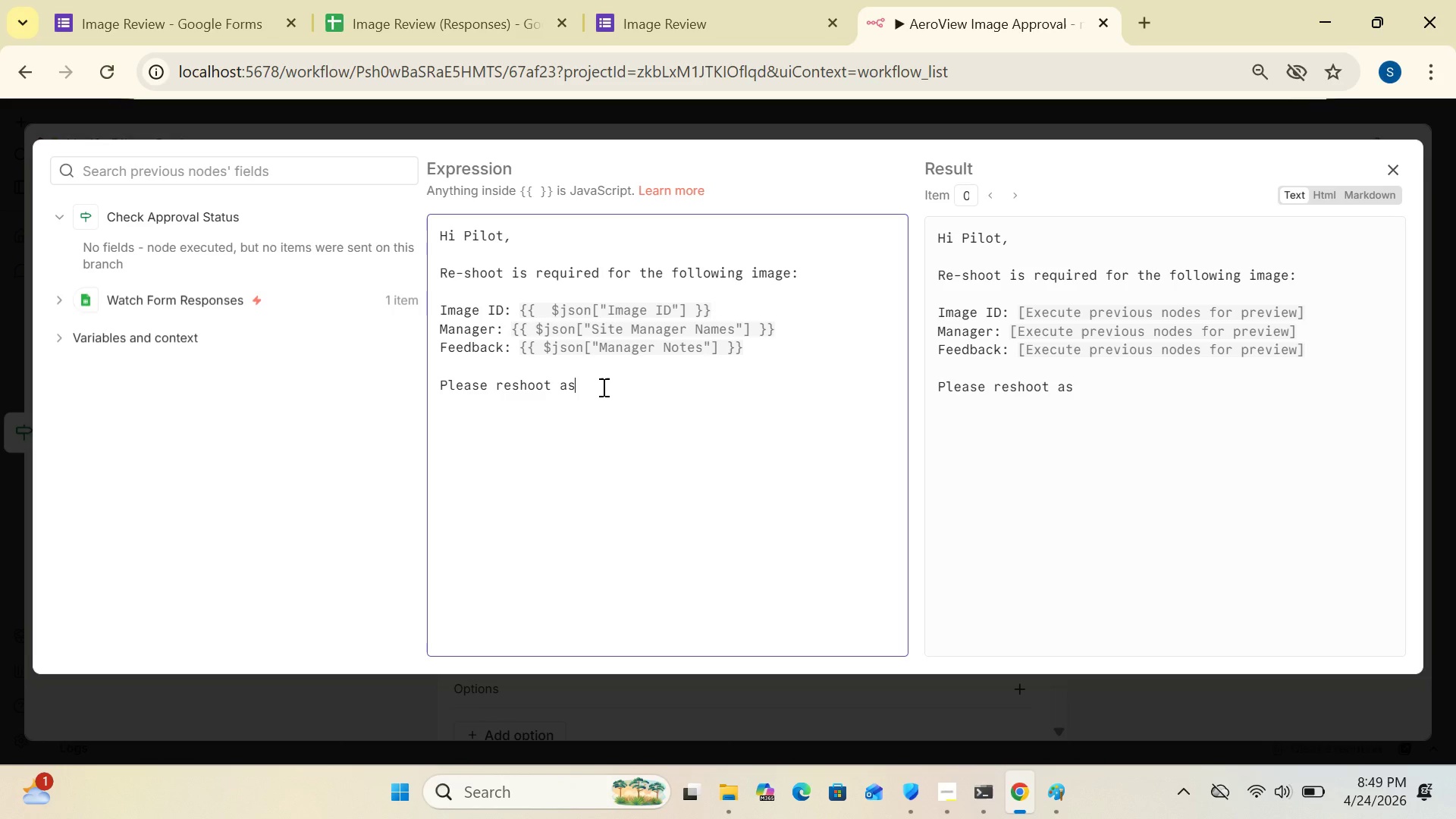 
type( possible)
 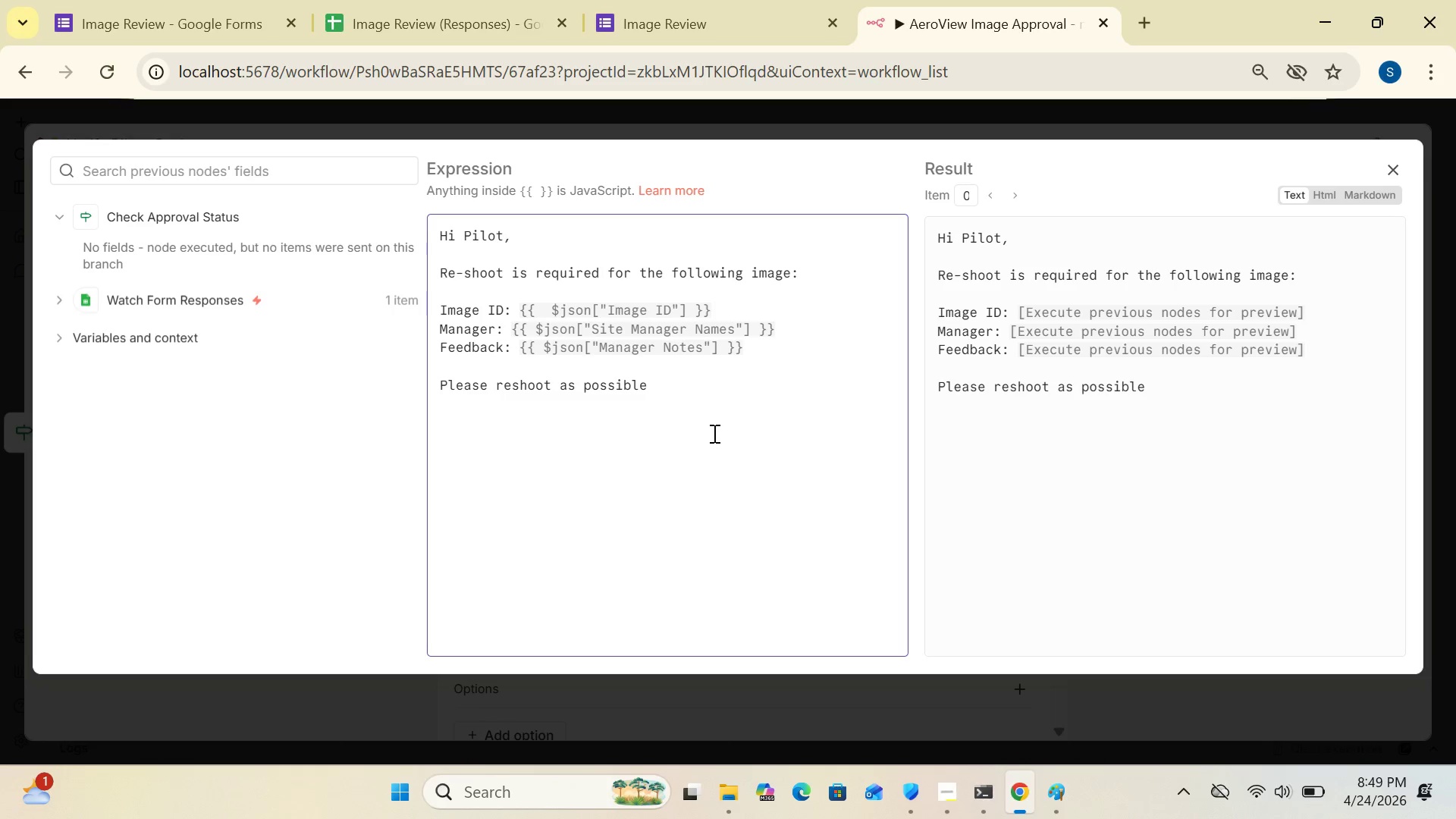 
wait(5.58)
 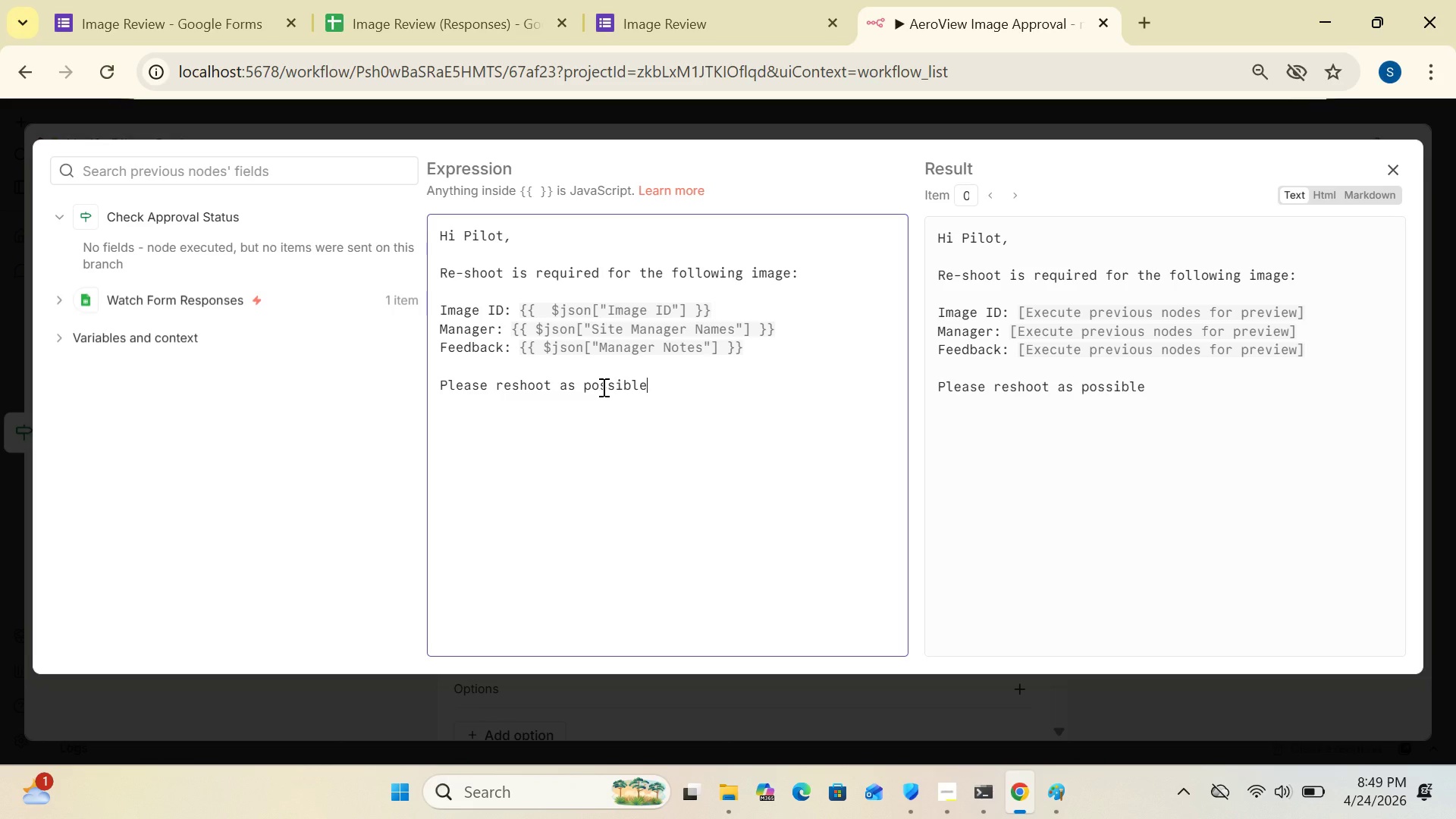 
key(Period)
 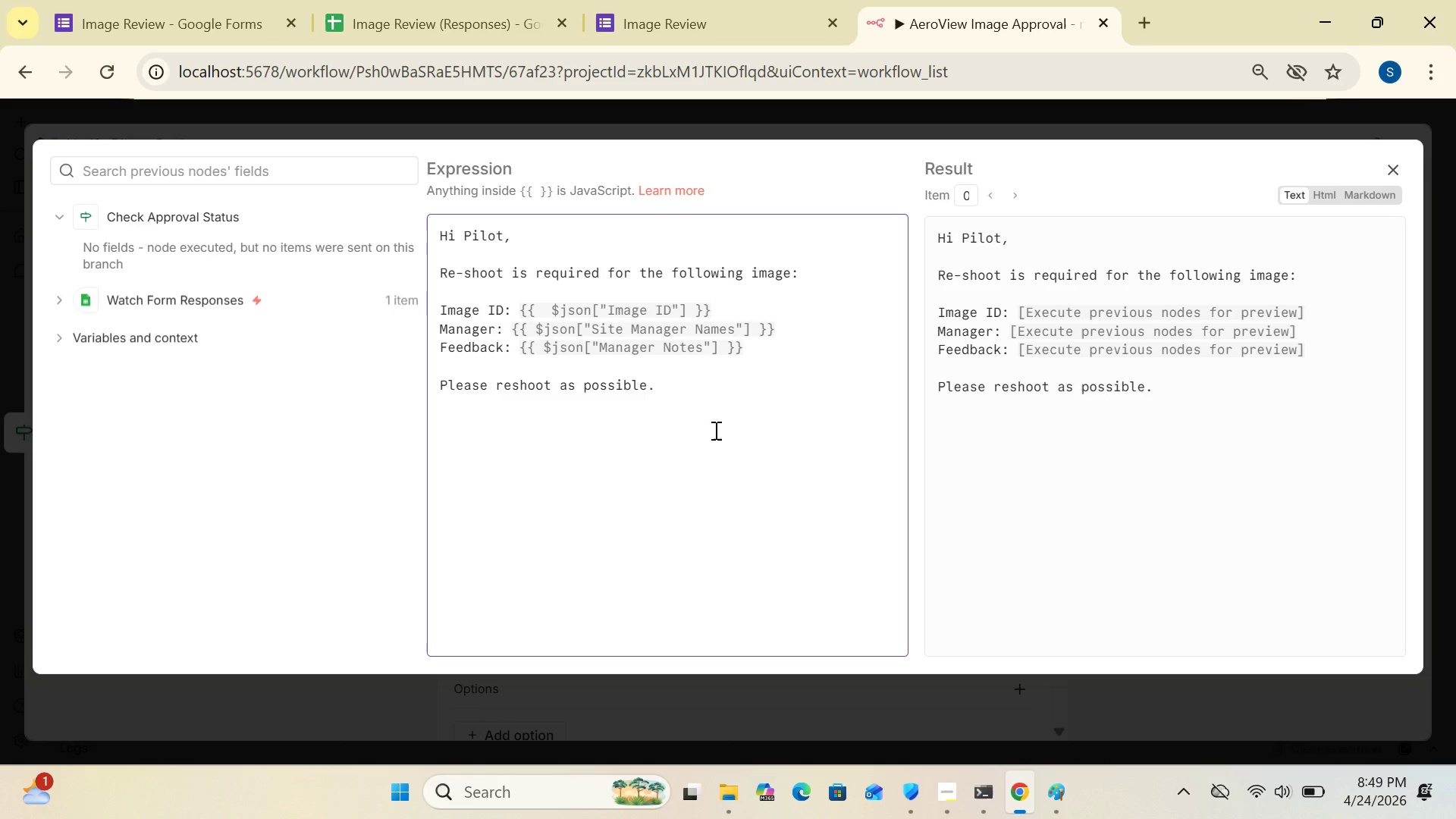 
key(Enter)
 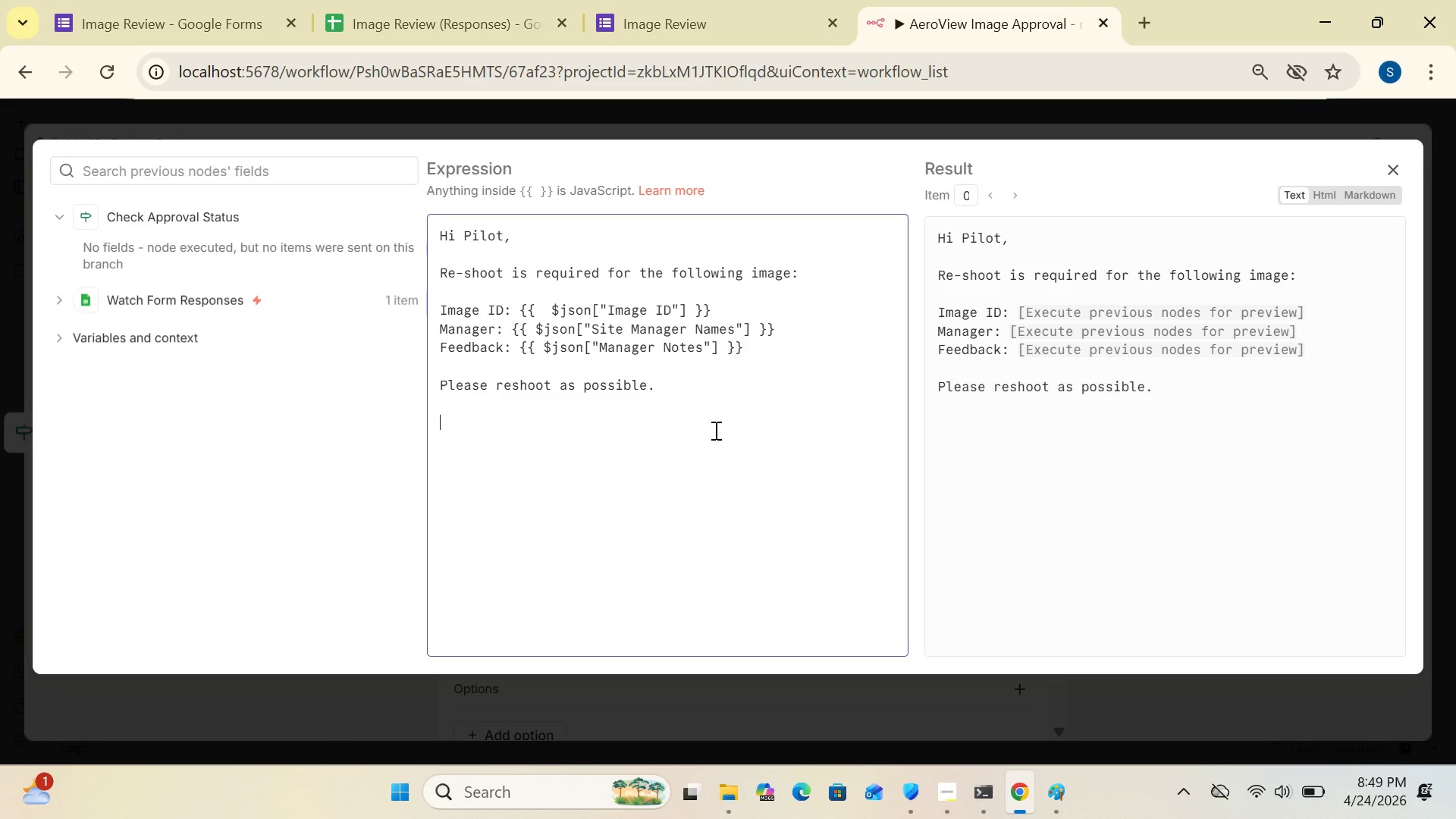 
key(Enter)
 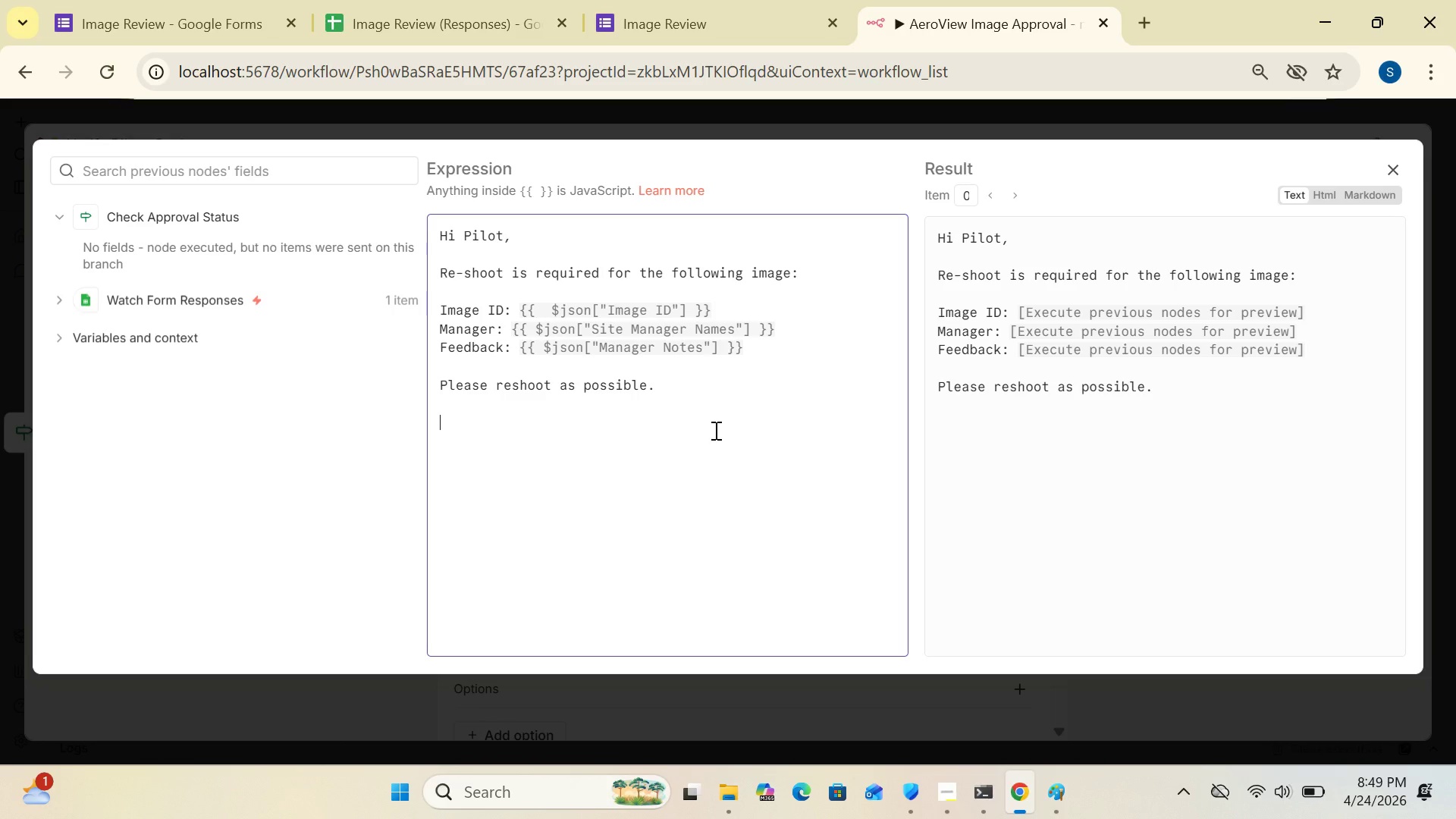 
type(Regards)
 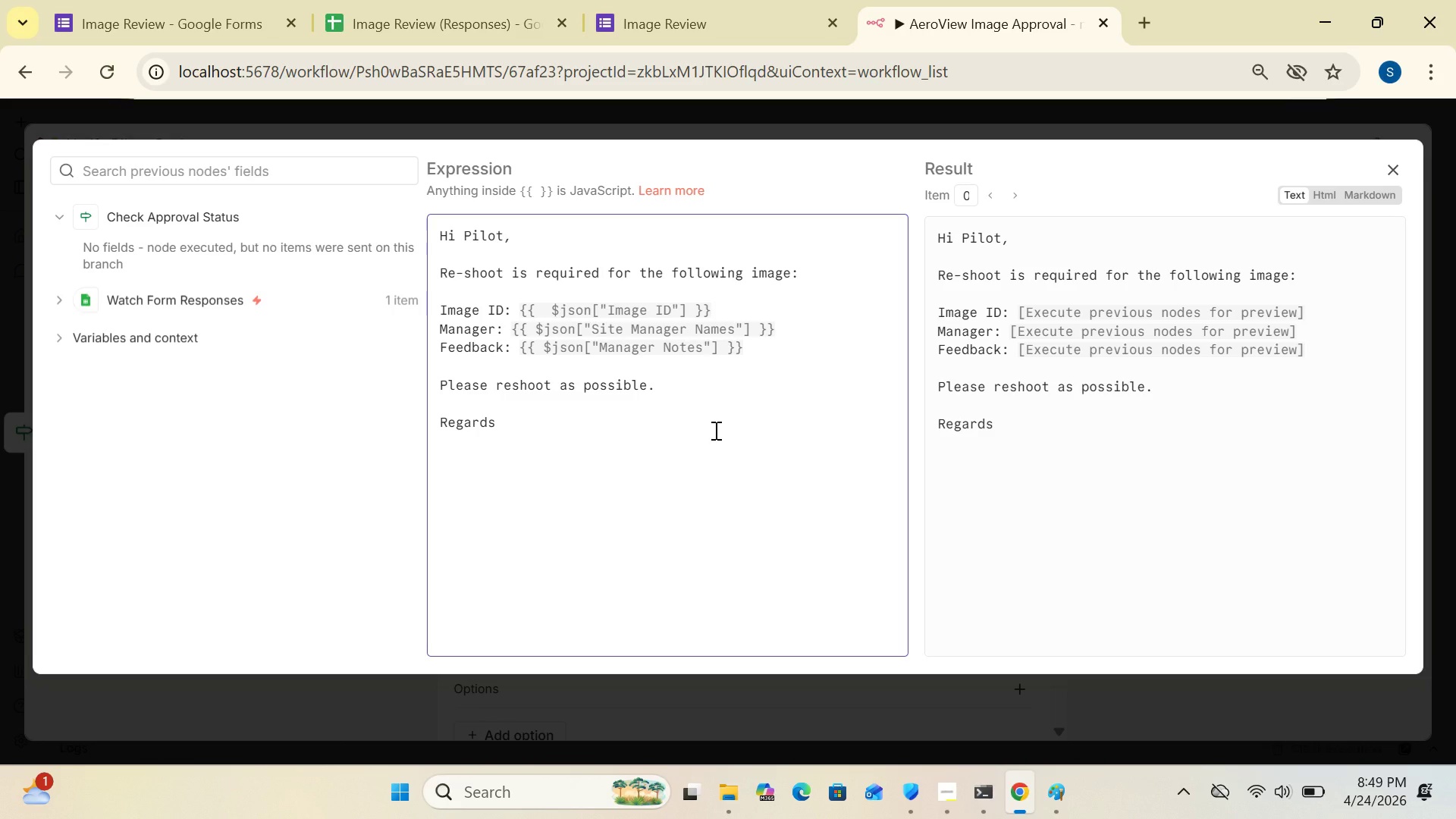 
key(Enter)
 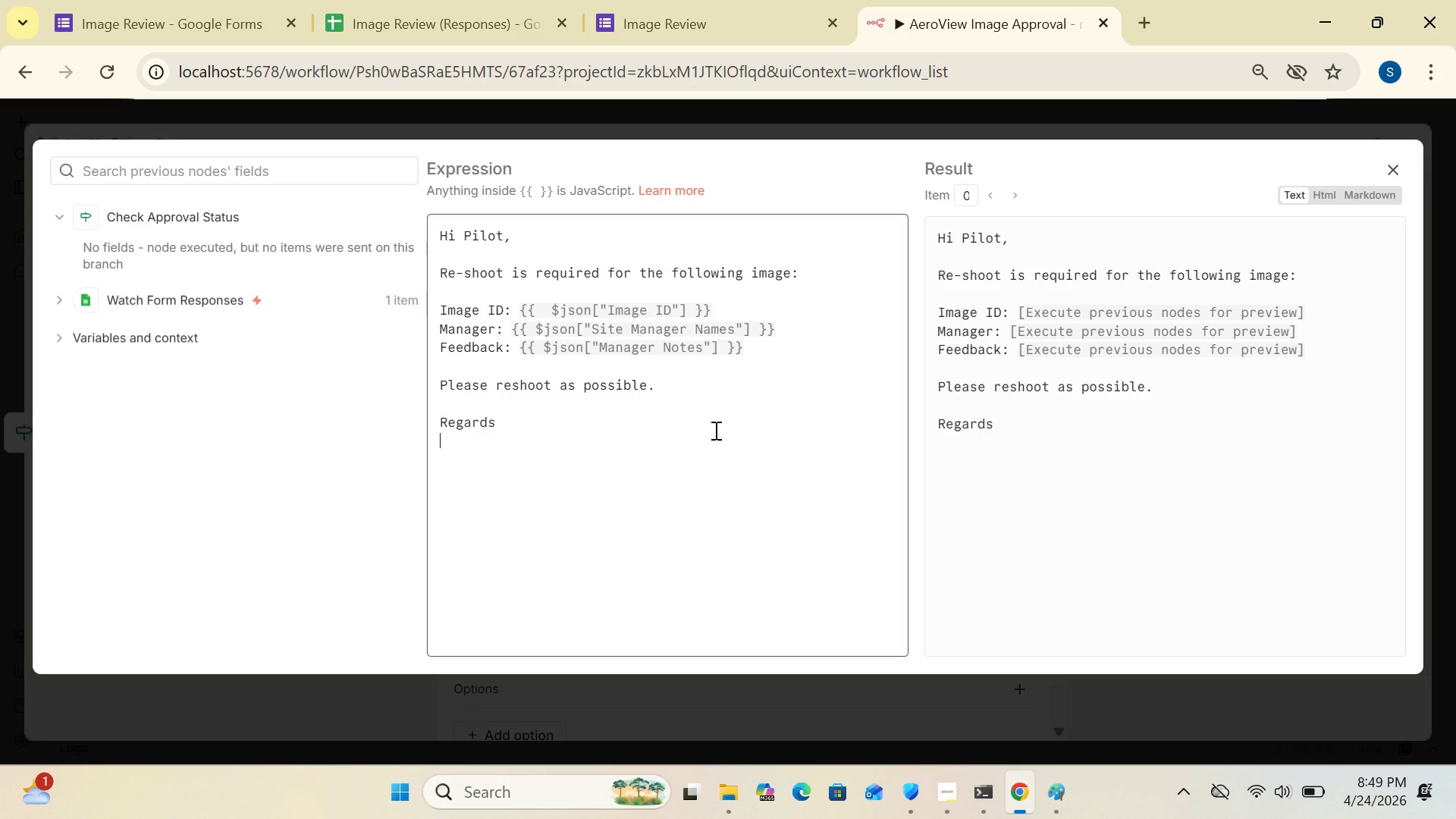 
type(AeroView System)
 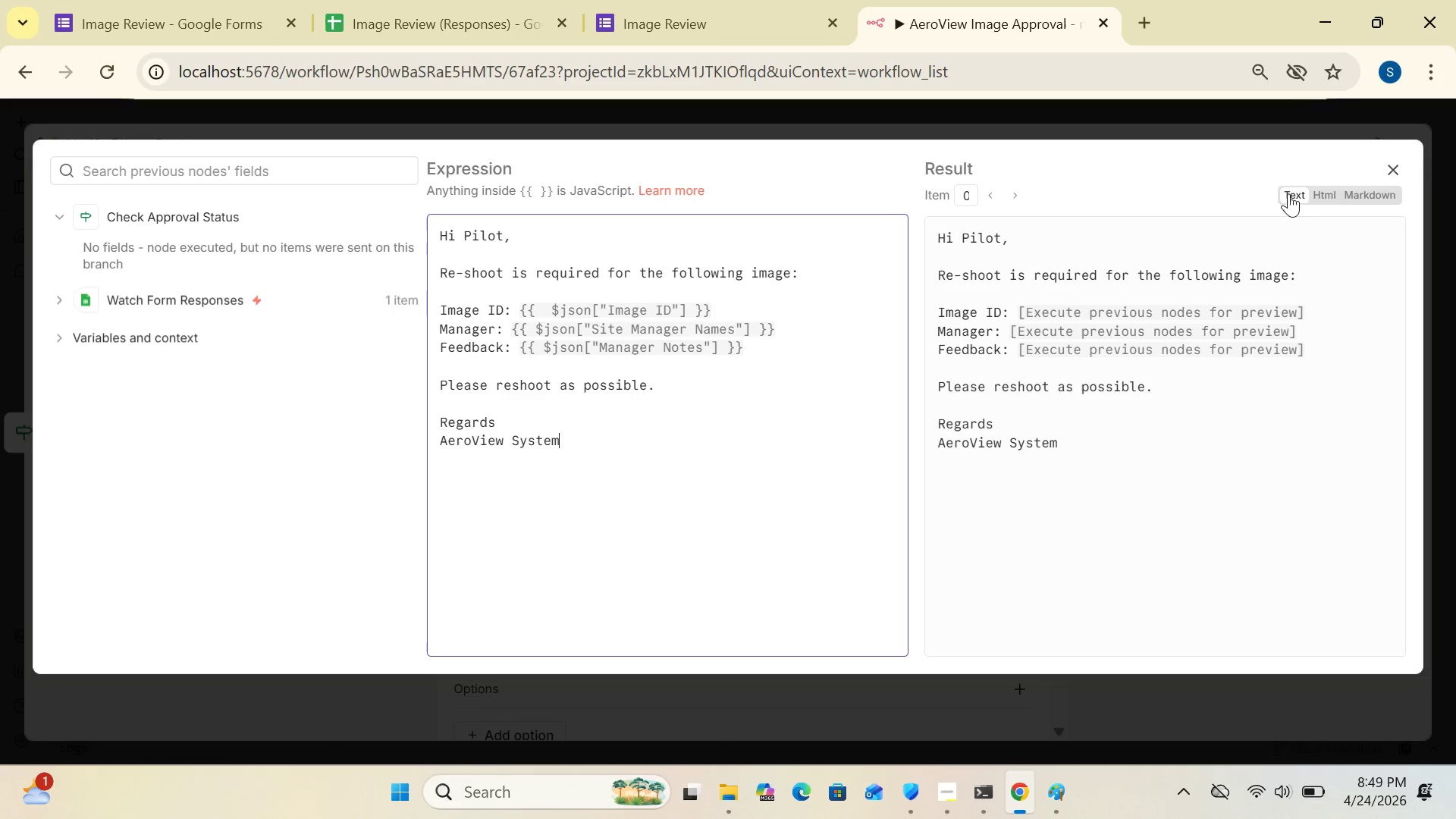 
left_click([1395, 165])
 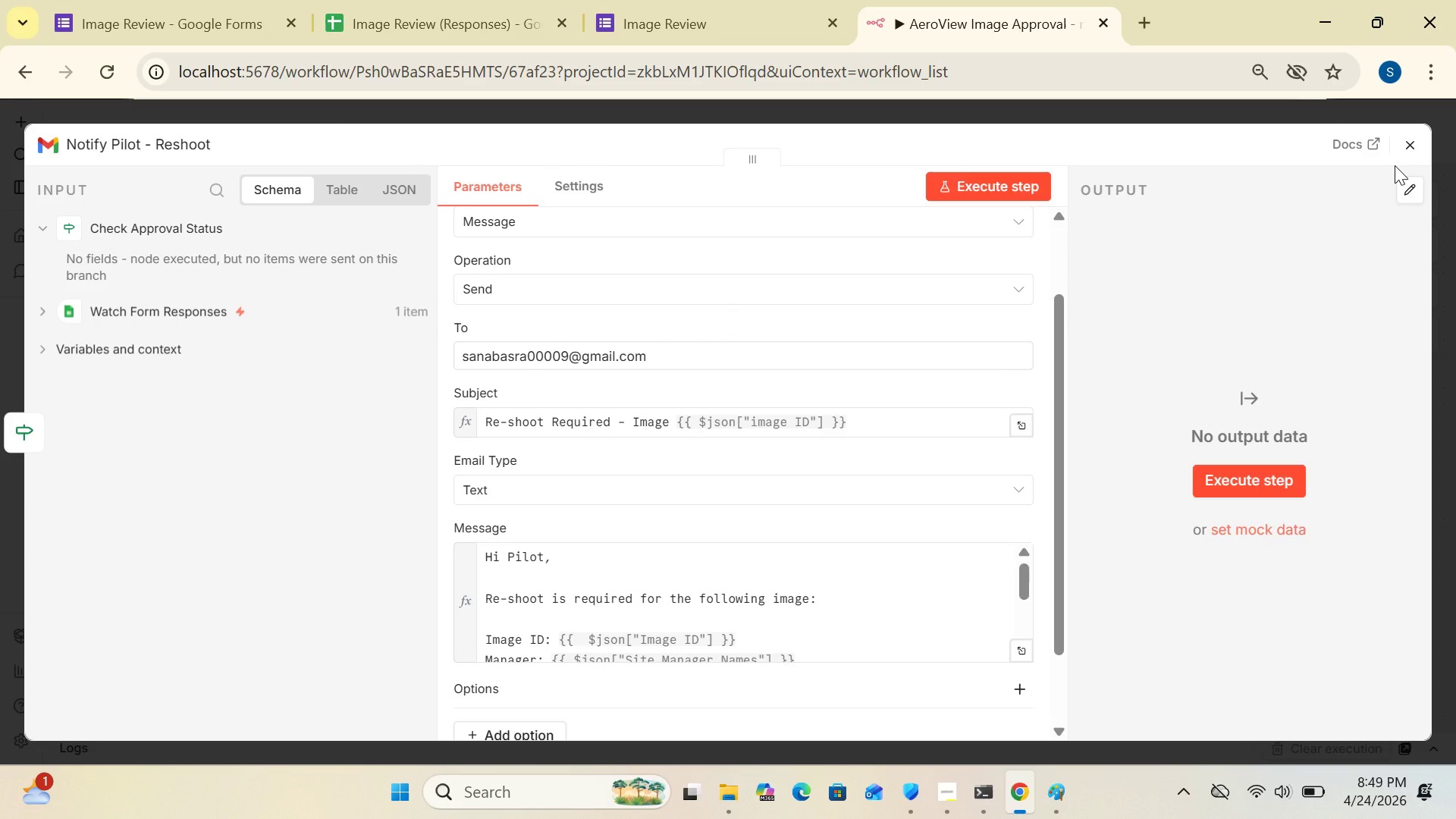 
wait(8.53)
 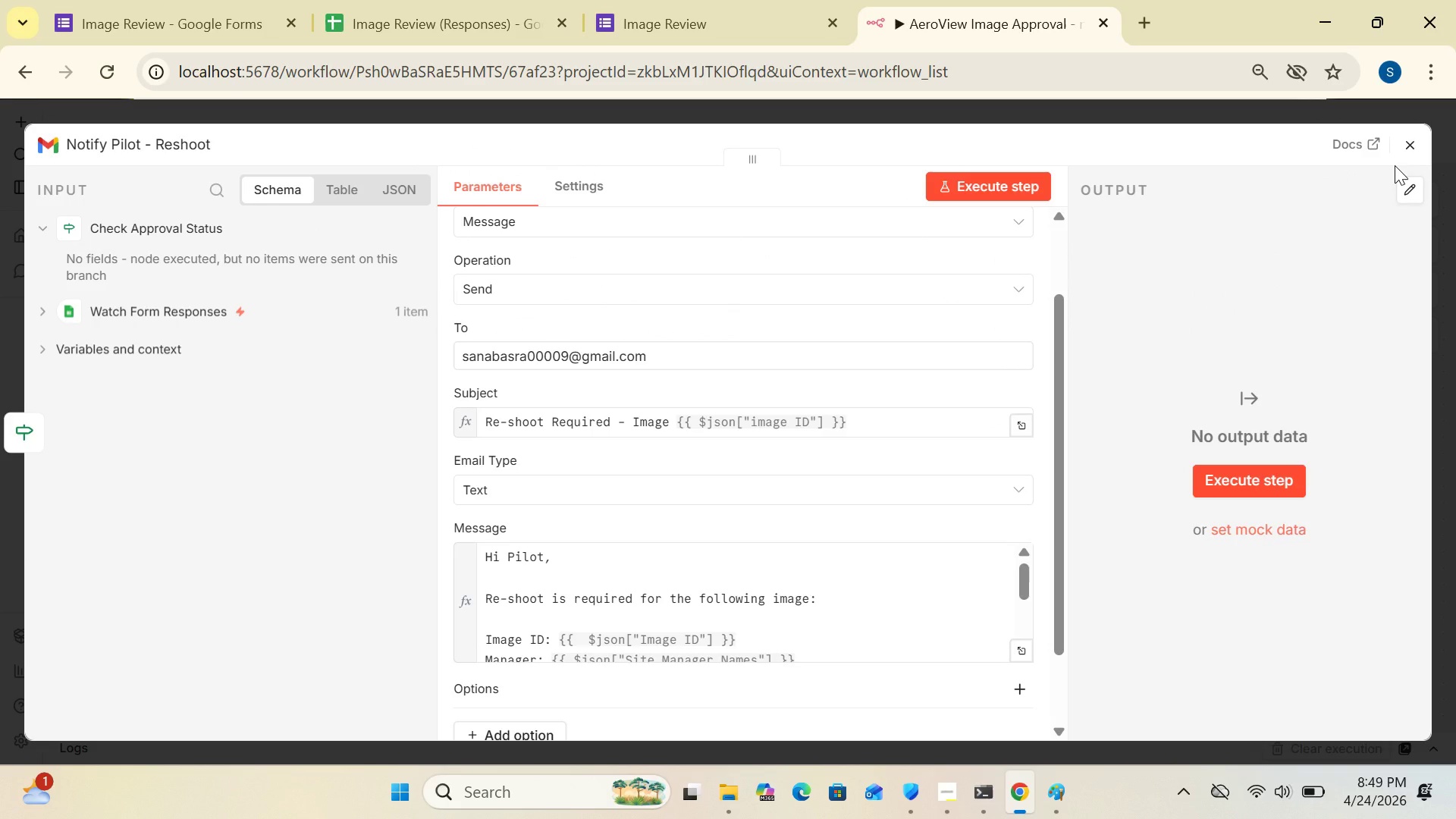 
left_click([1017, 186])
 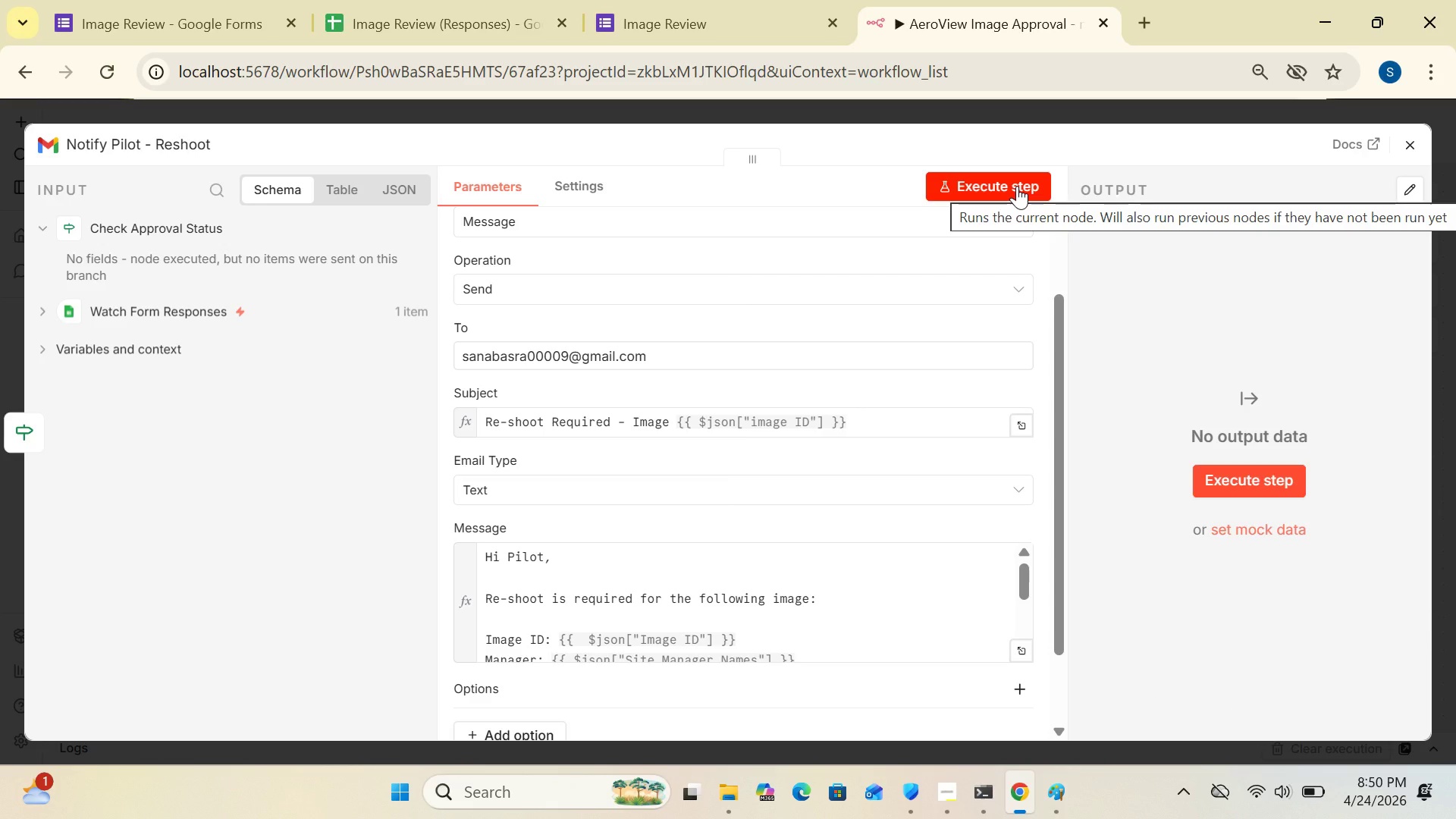 
wait(21.31)
 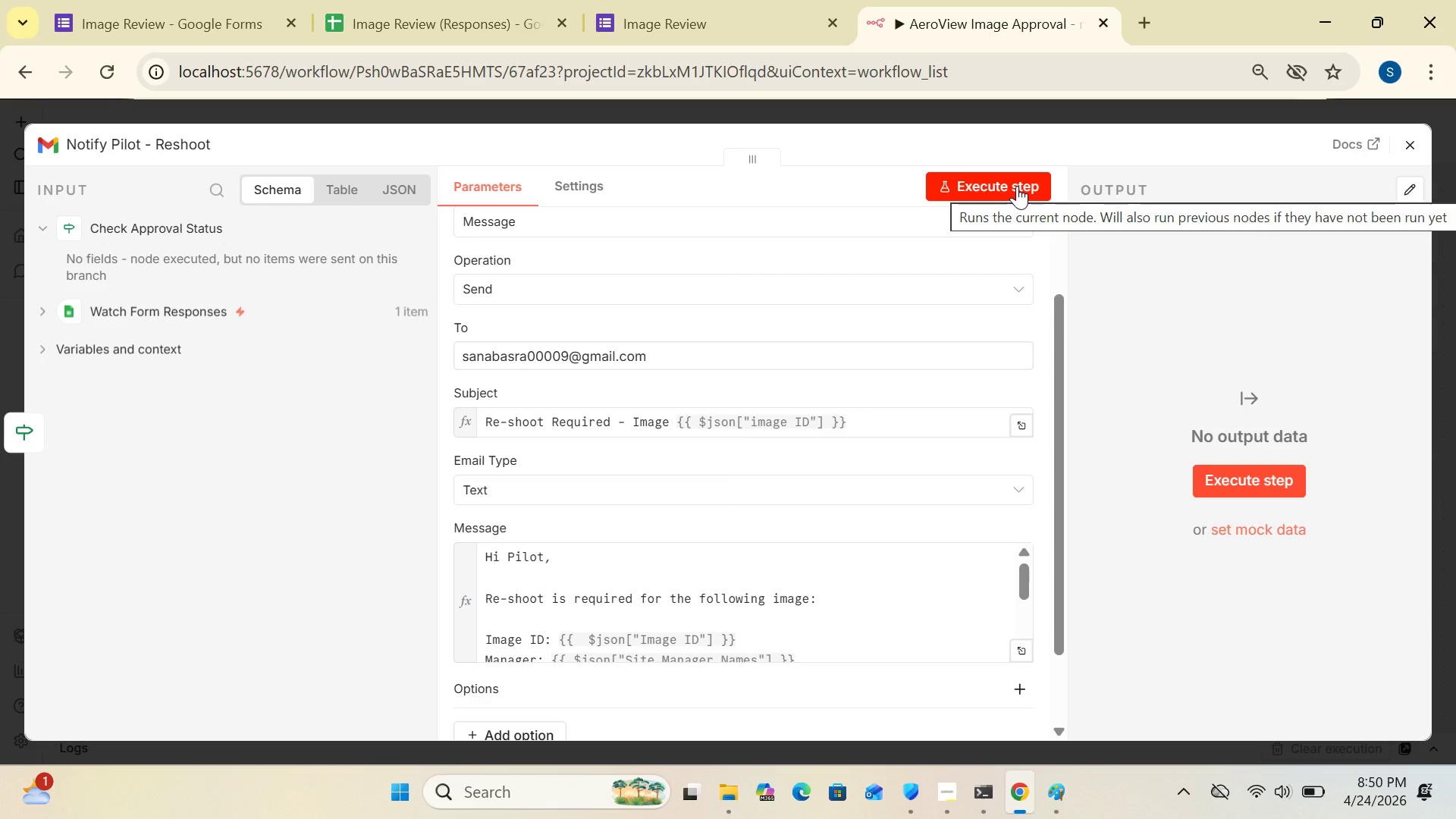 
left_click([1410, 140])
 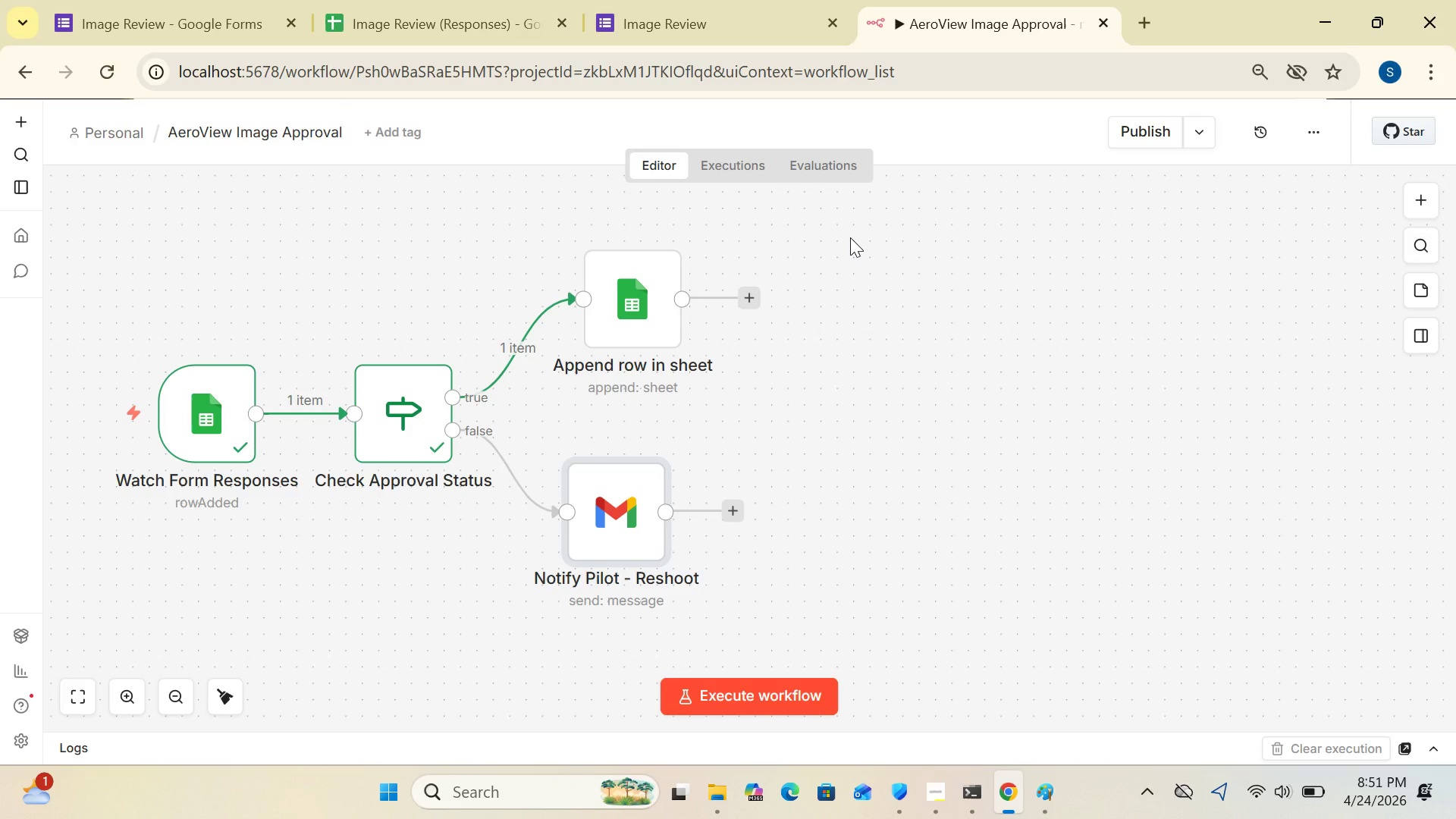 
wait(55.09)
 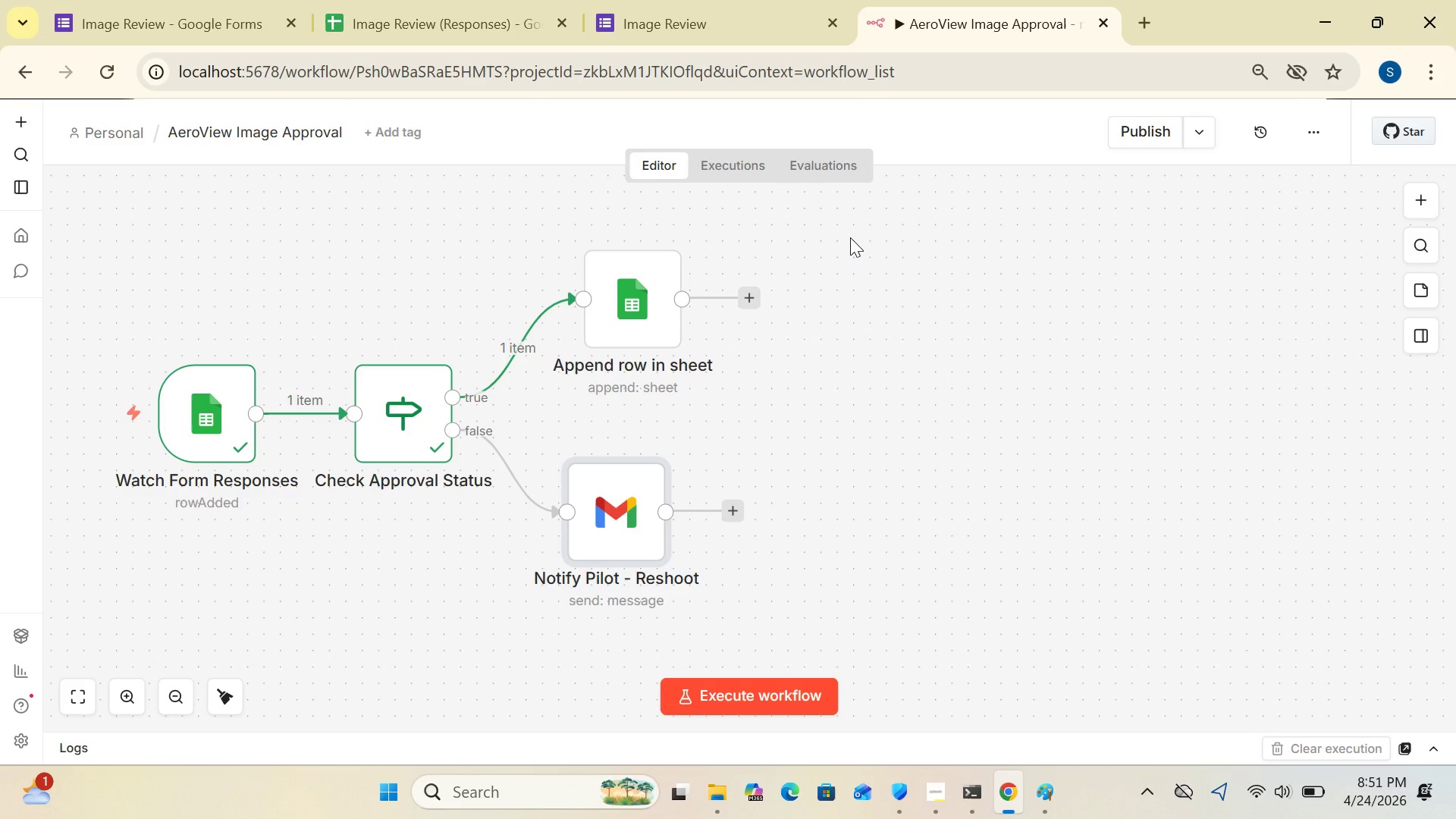 
double_click([601, 531])
 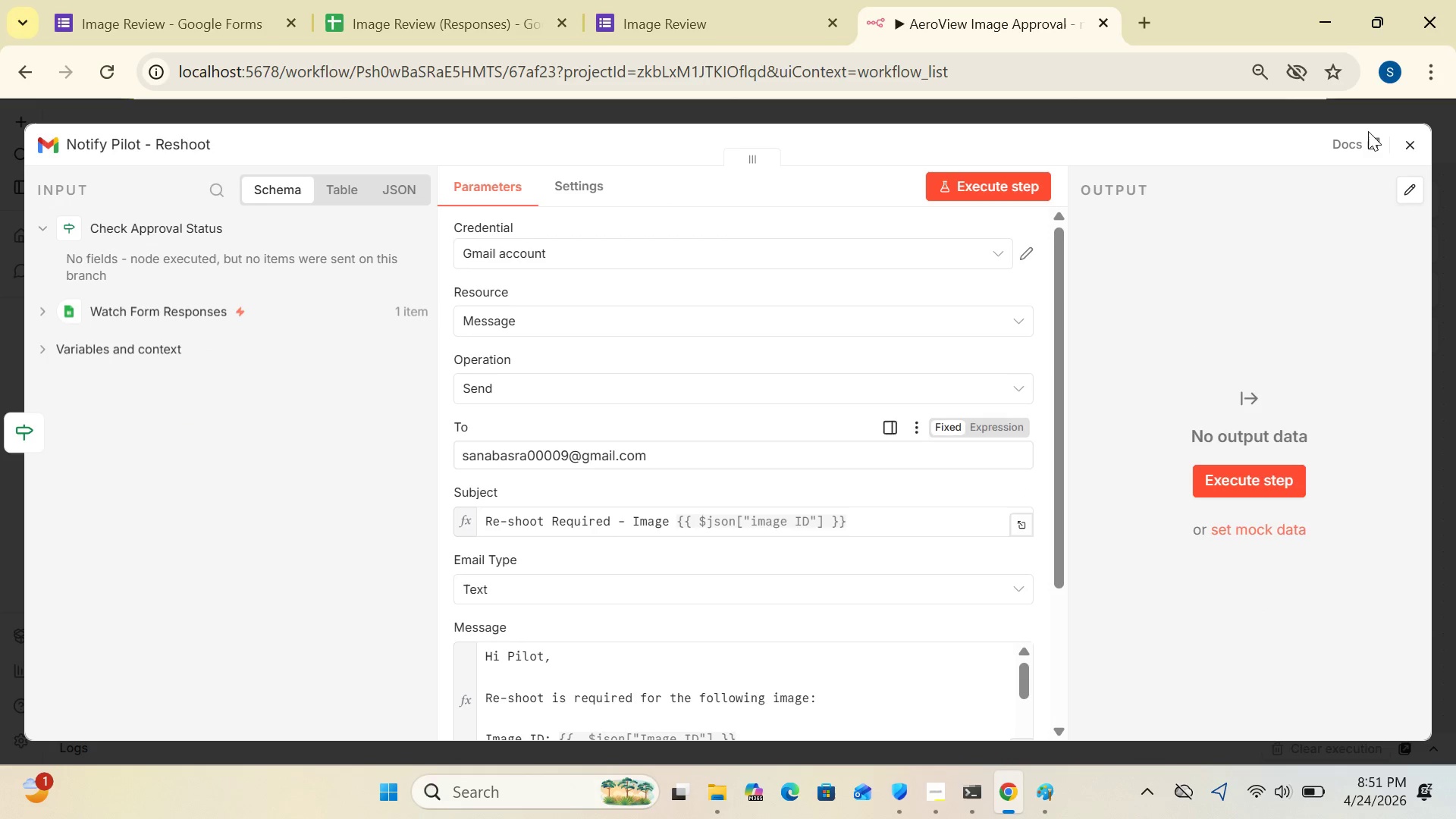 
wait(5.06)
 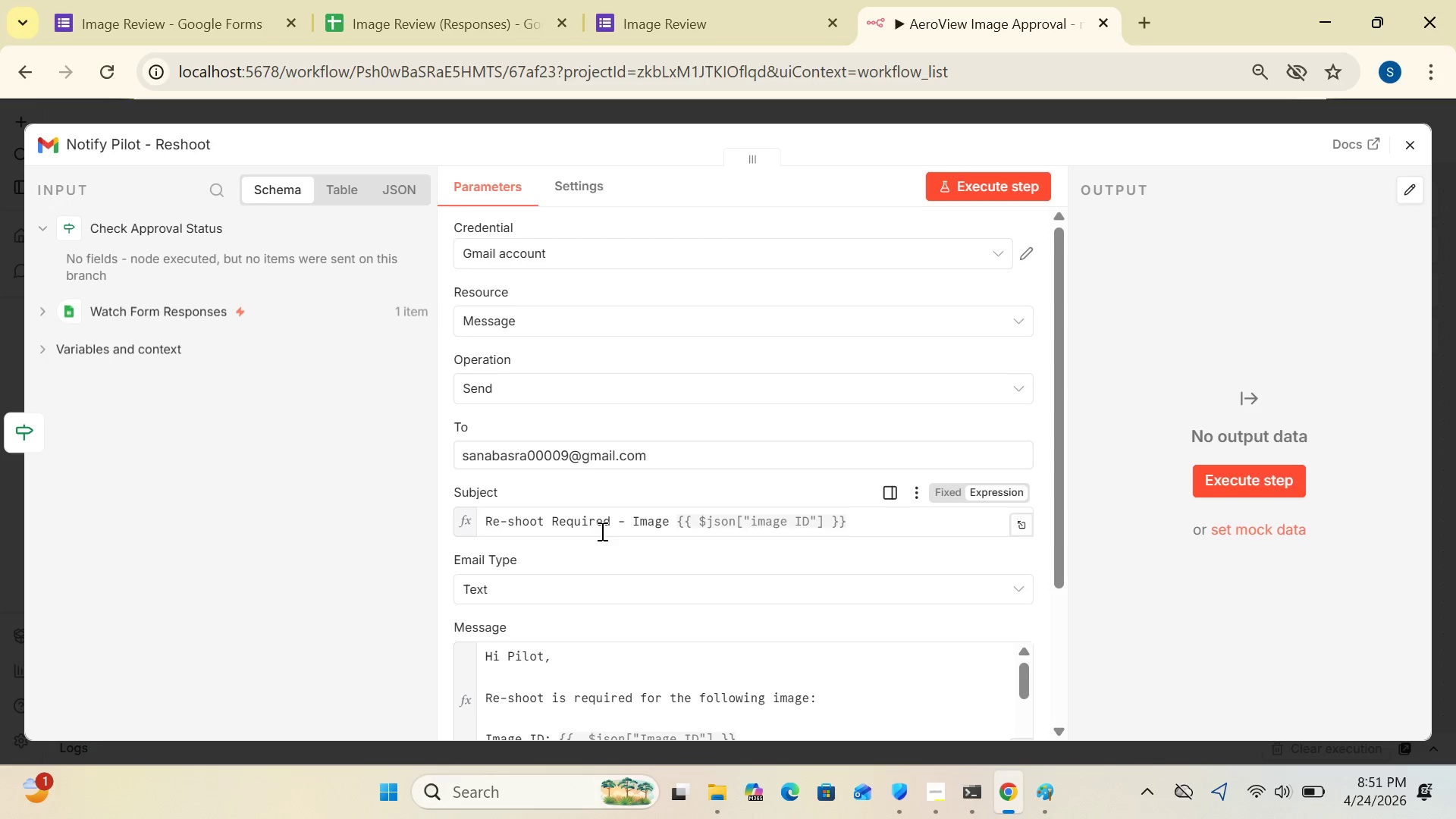 
left_click([1408, 142])
 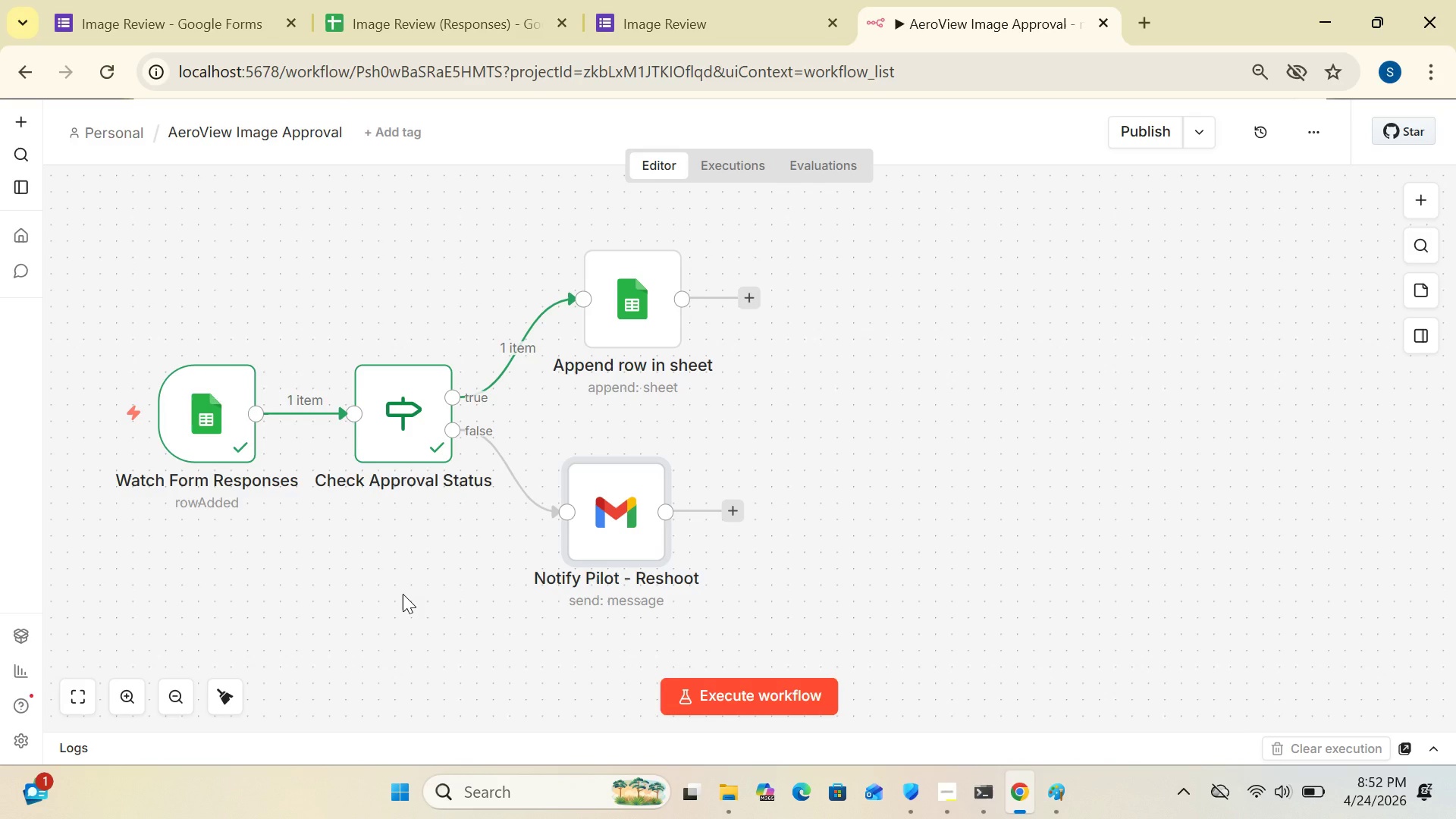 
wait(66.38)
 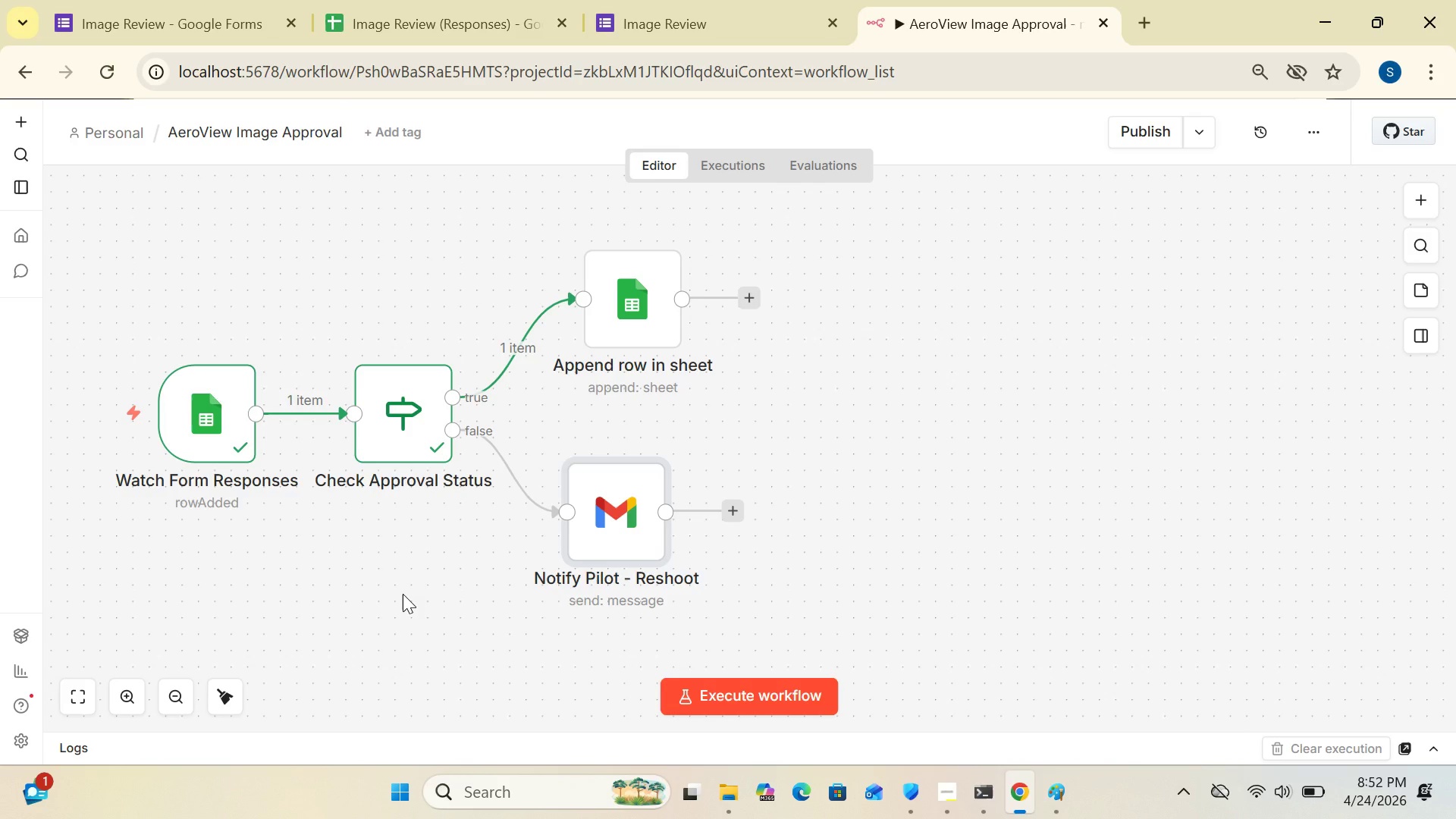 
double_click([608, 340])
 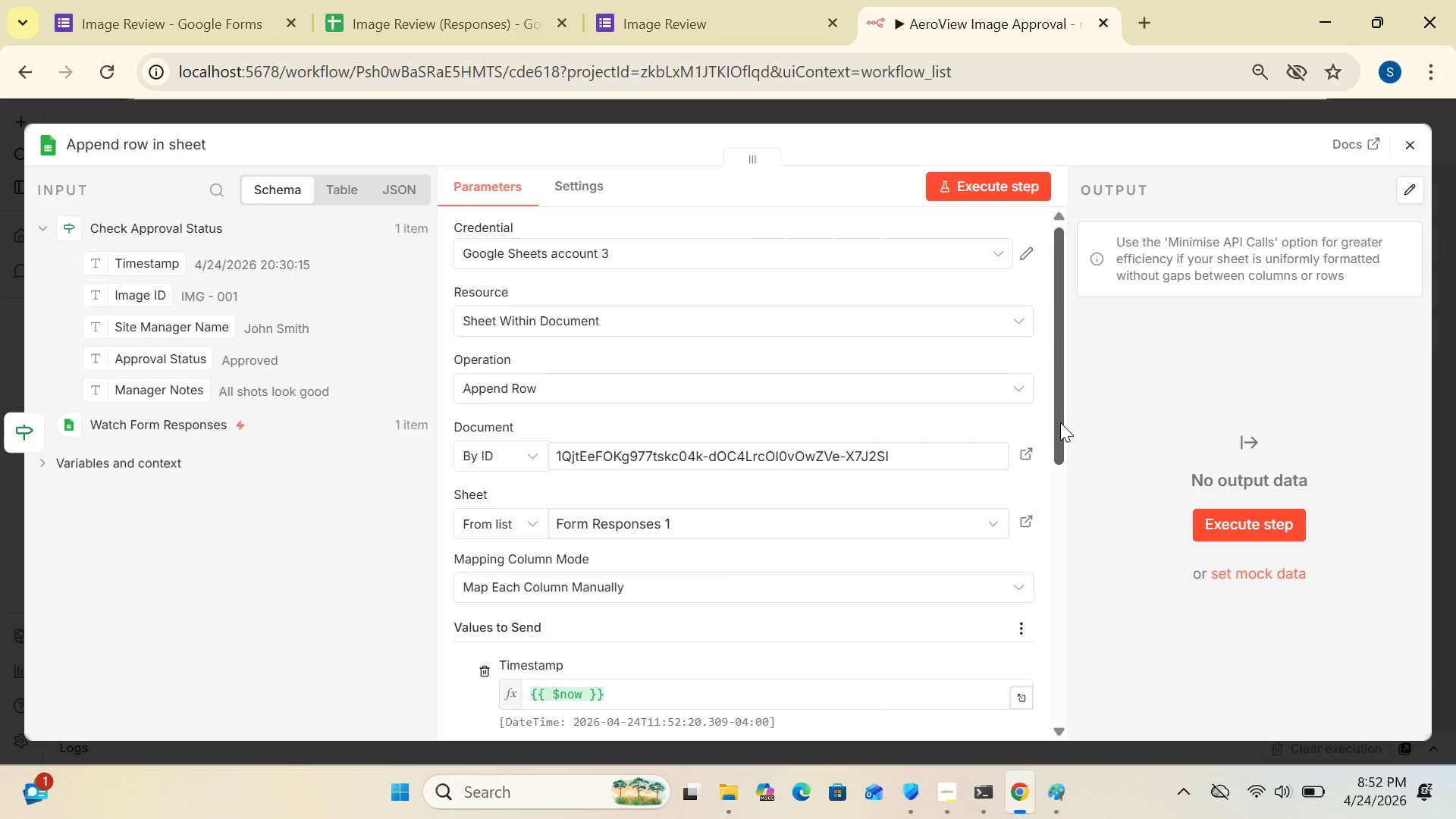 
wait(7.09)
 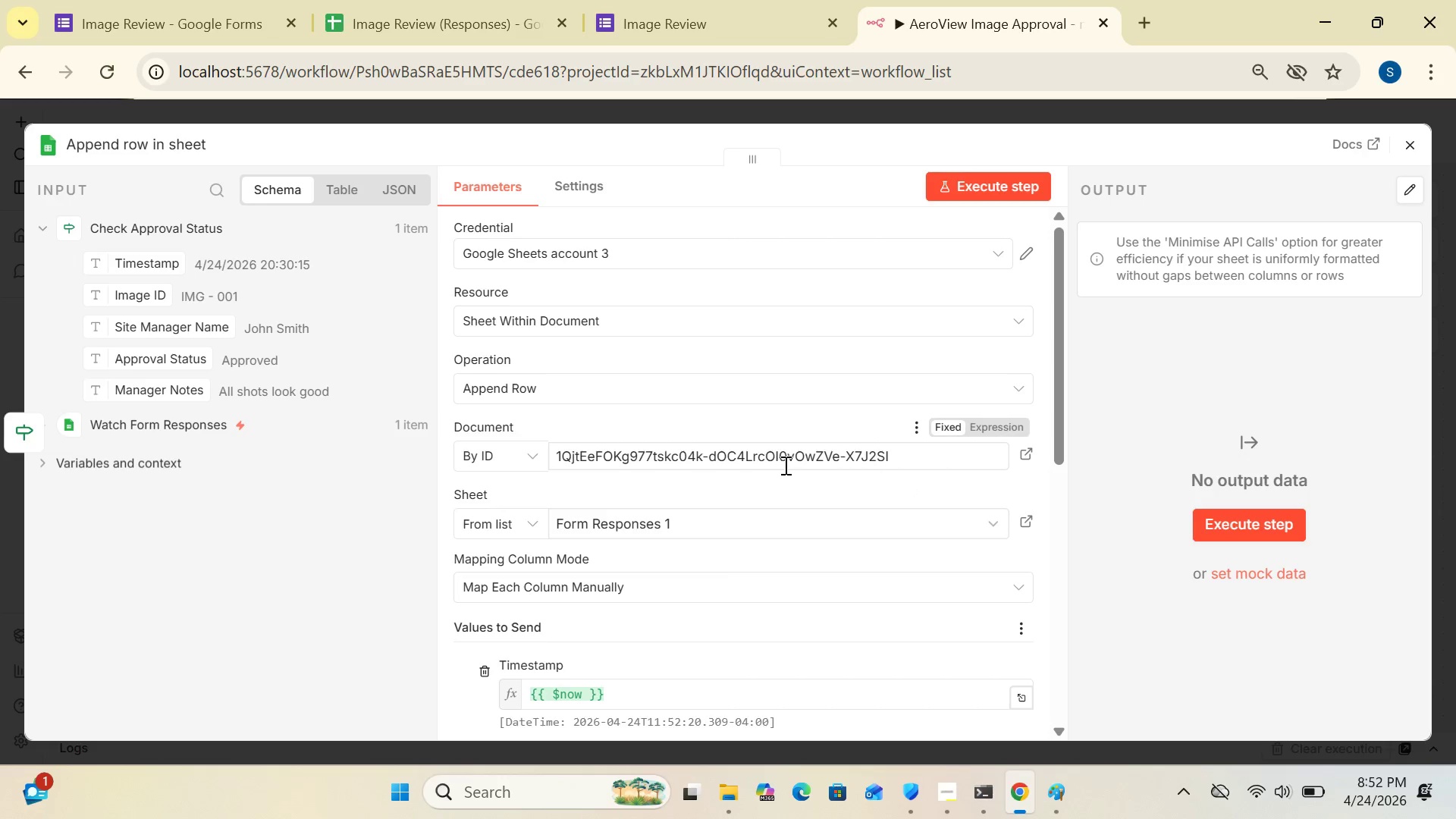 
left_click_drag(start_coordinate=[1059, 431], to_coordinate=[1068, 512])
 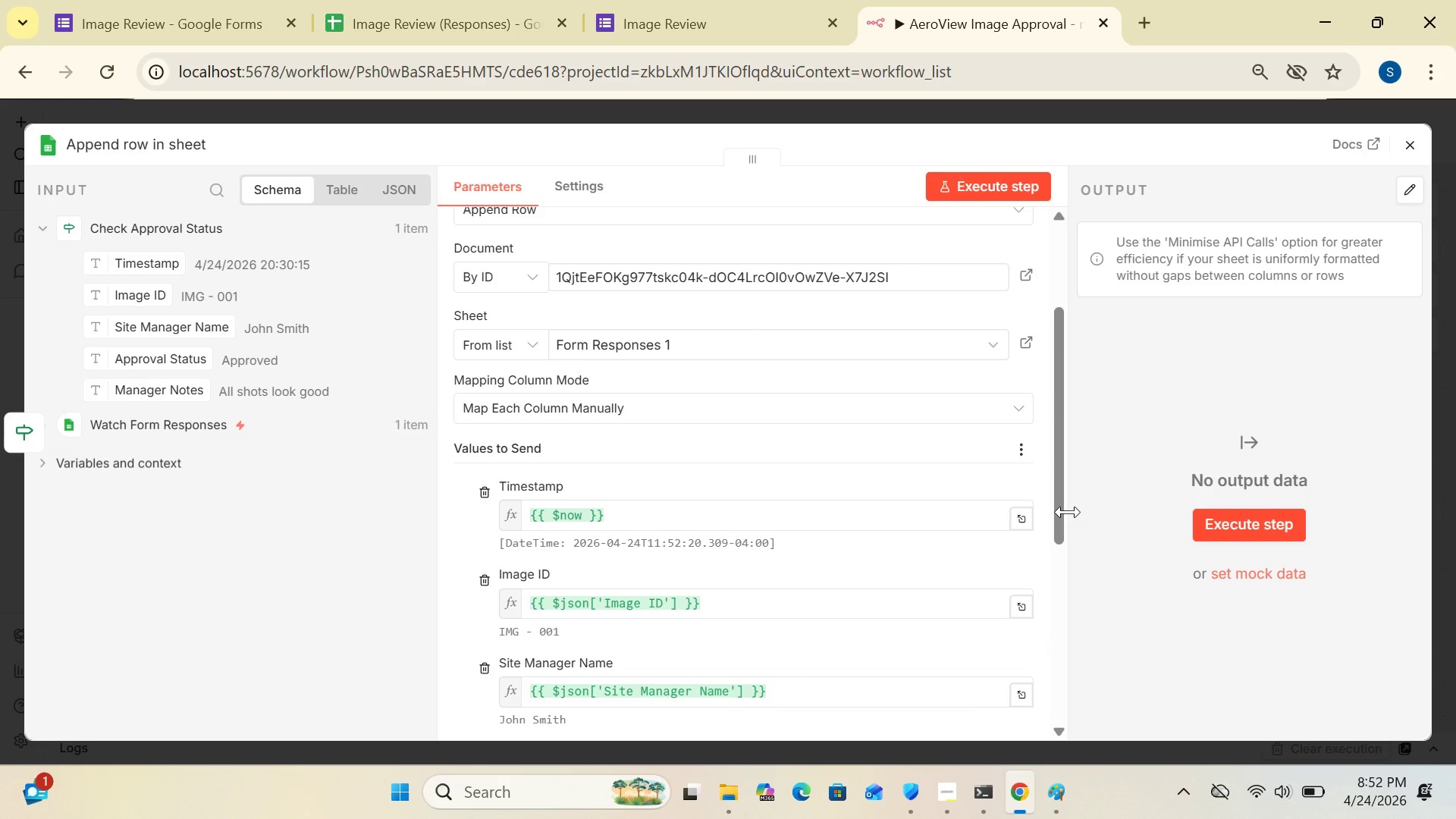 
wait(7.61)
 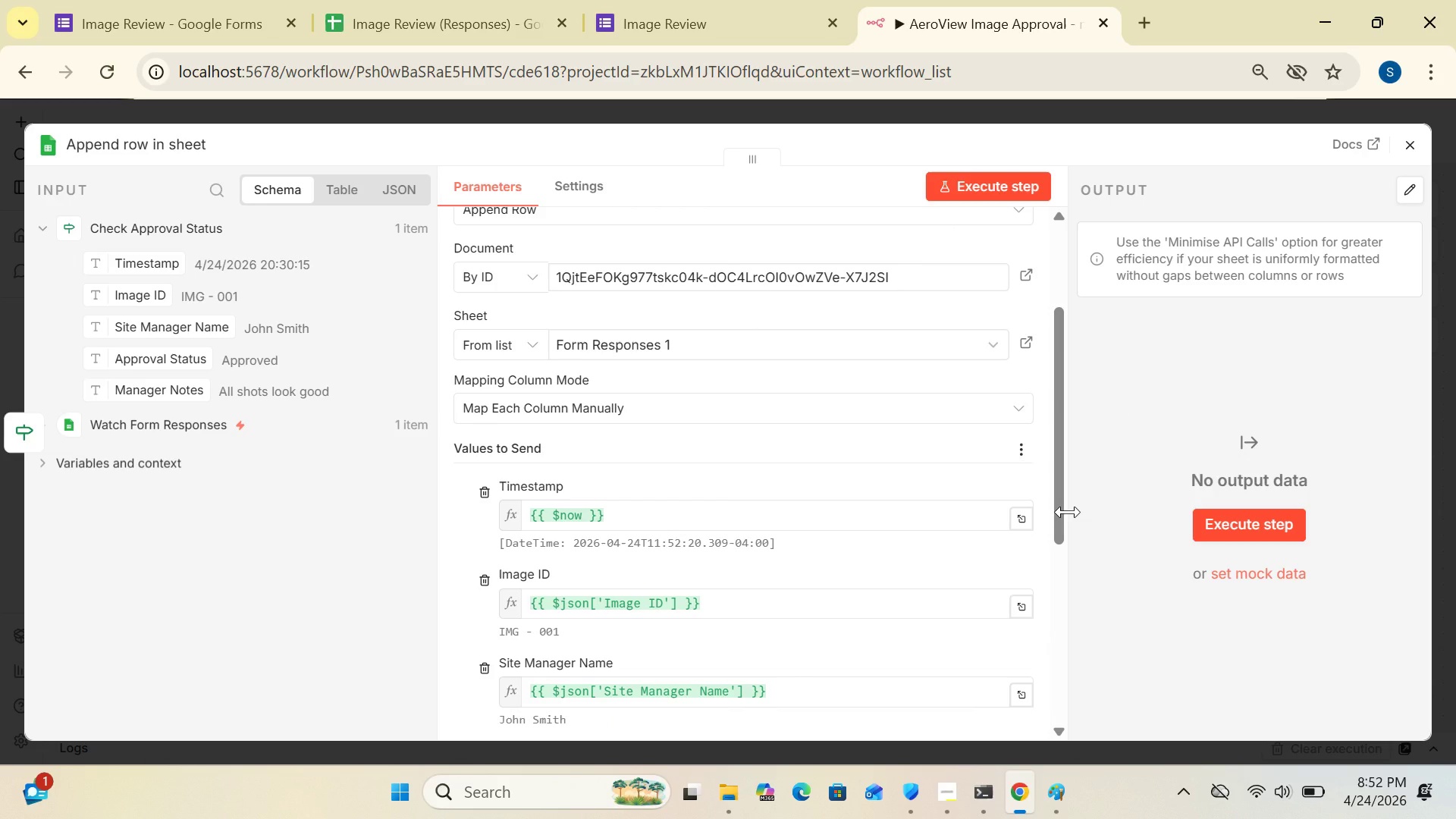 
left_click([1403, 143])
 